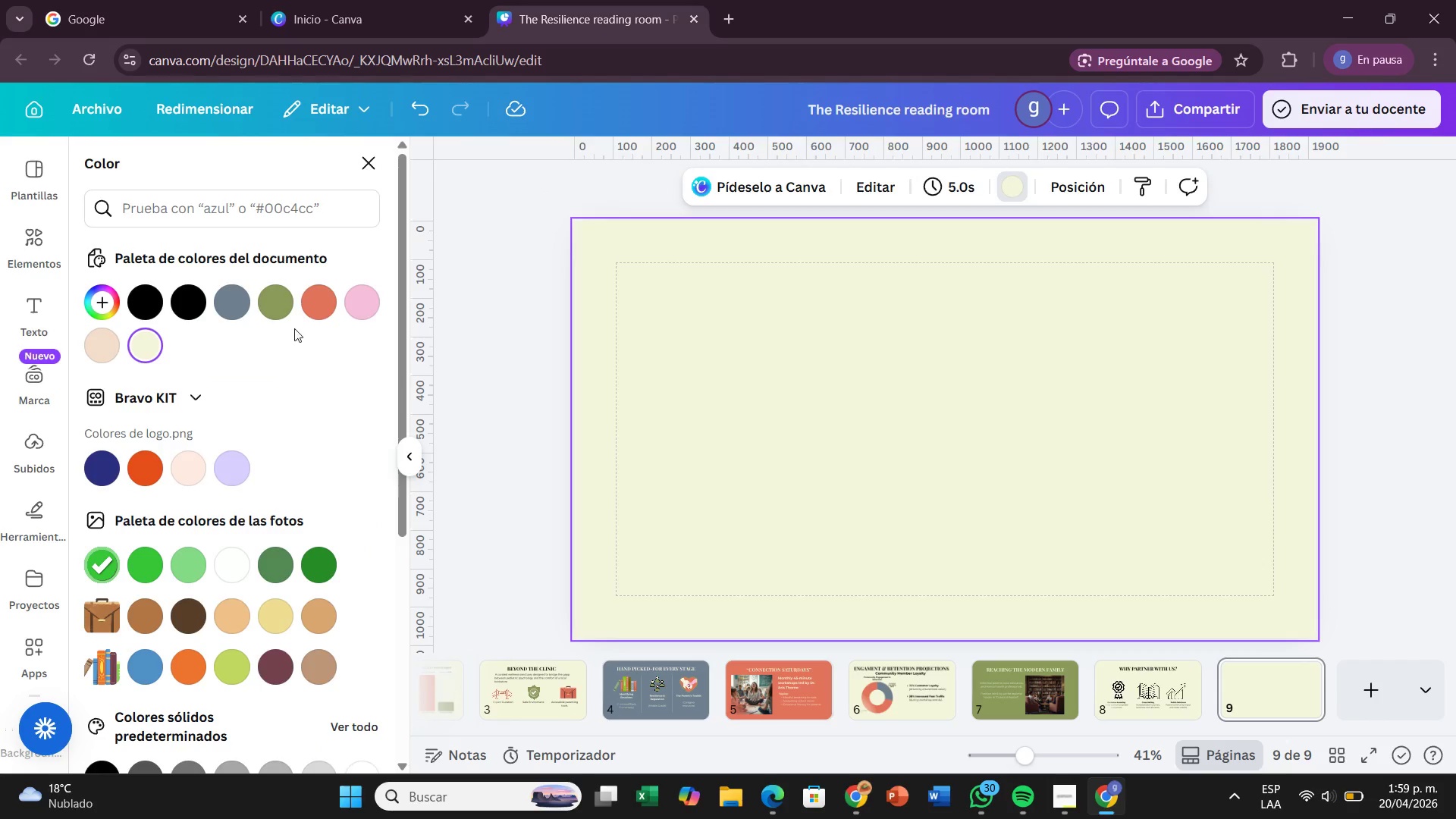 
left_click([290, 304])
 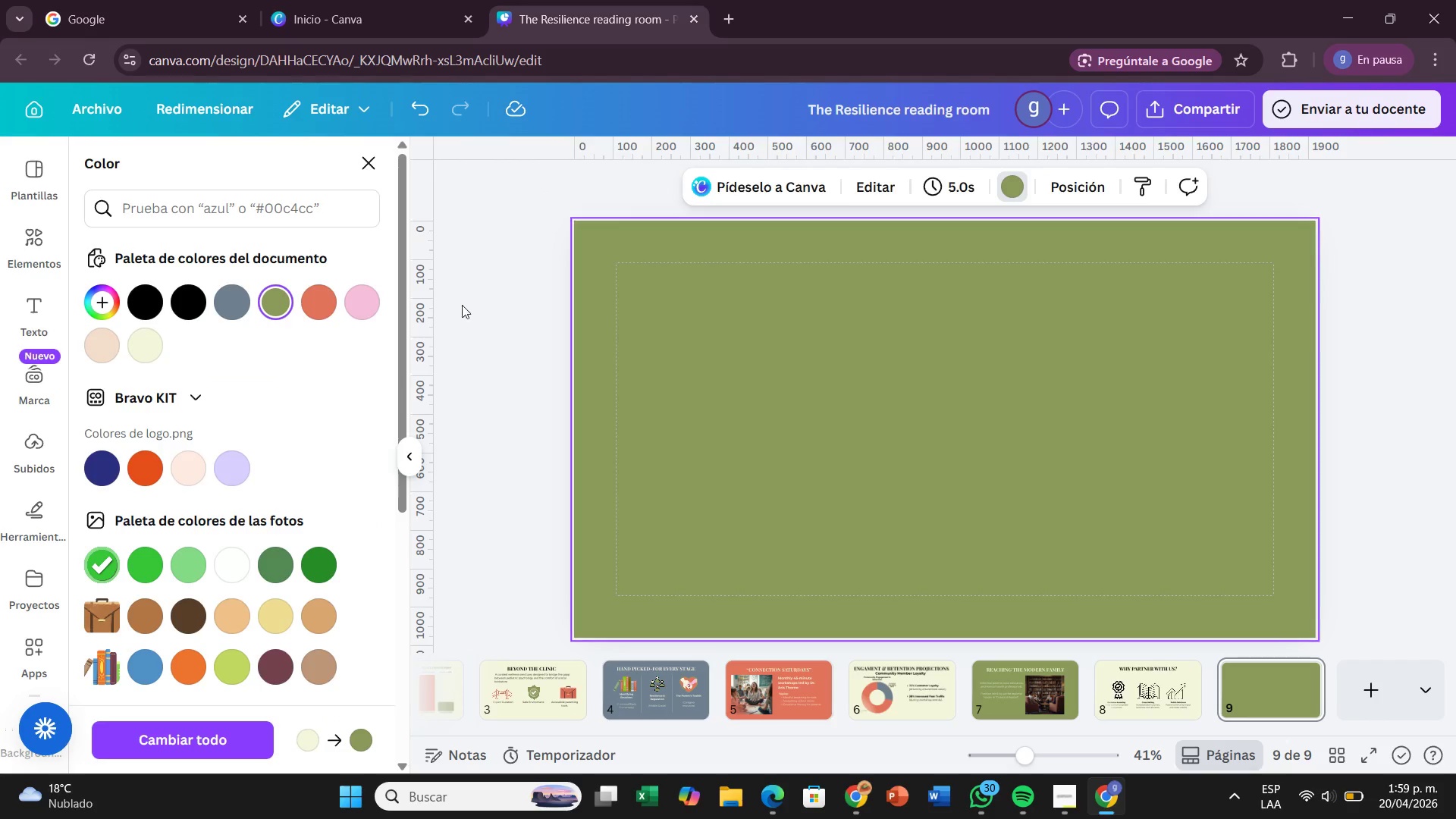 
left_click([461, 305])
 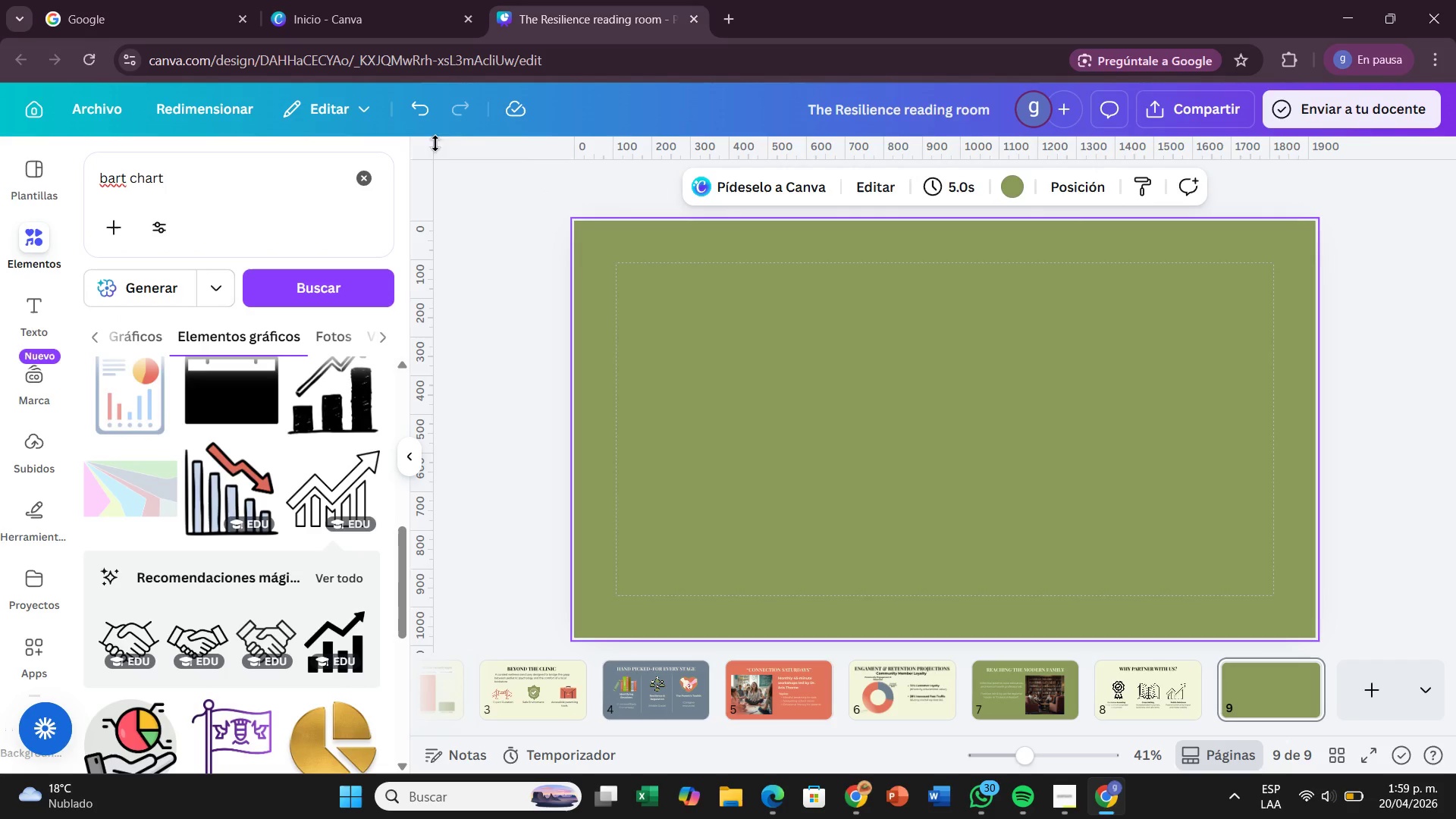 
left_click([378, 171])
 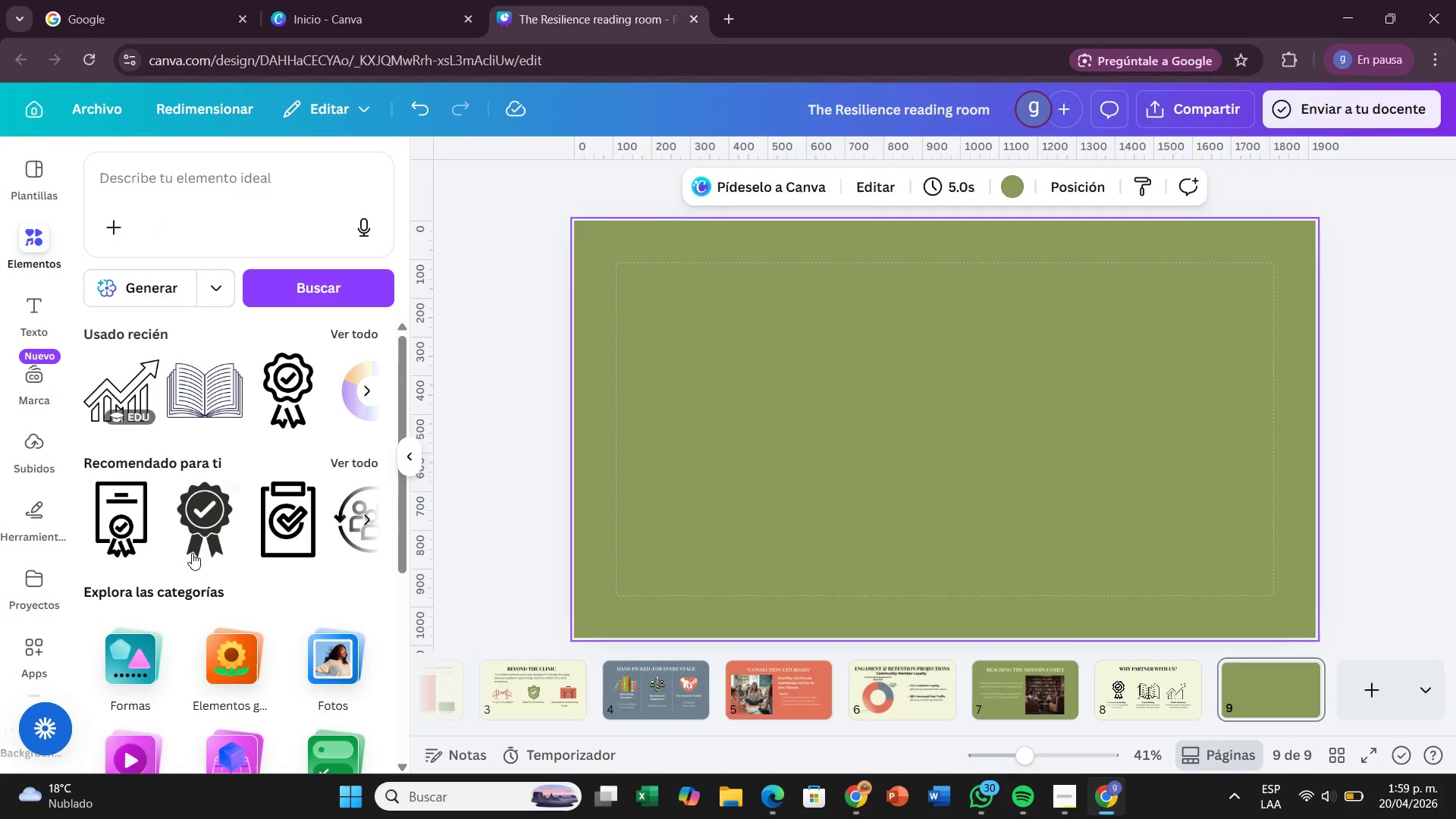 
left_click([130, 642])
 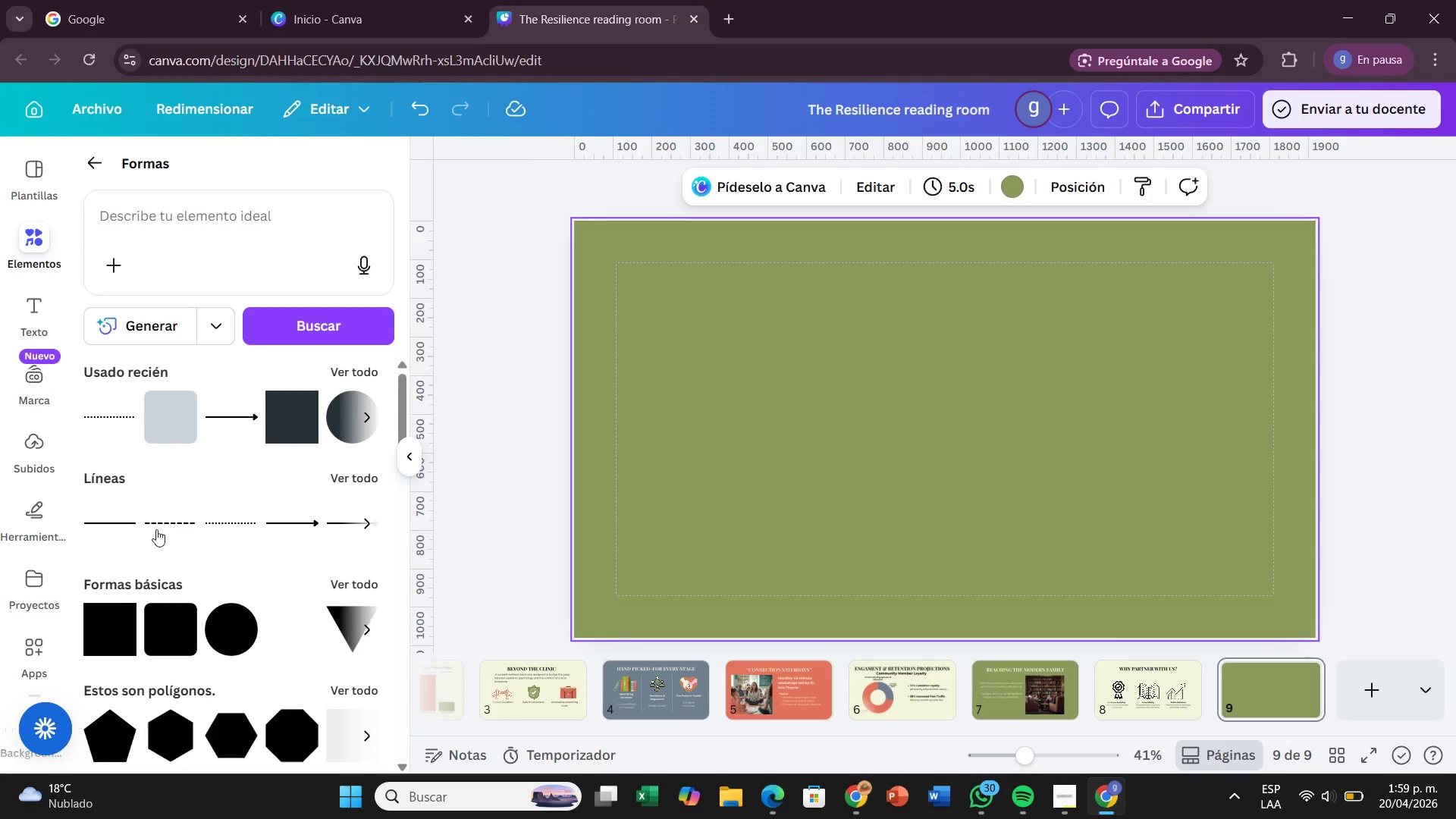 
left_click([112, 611])
 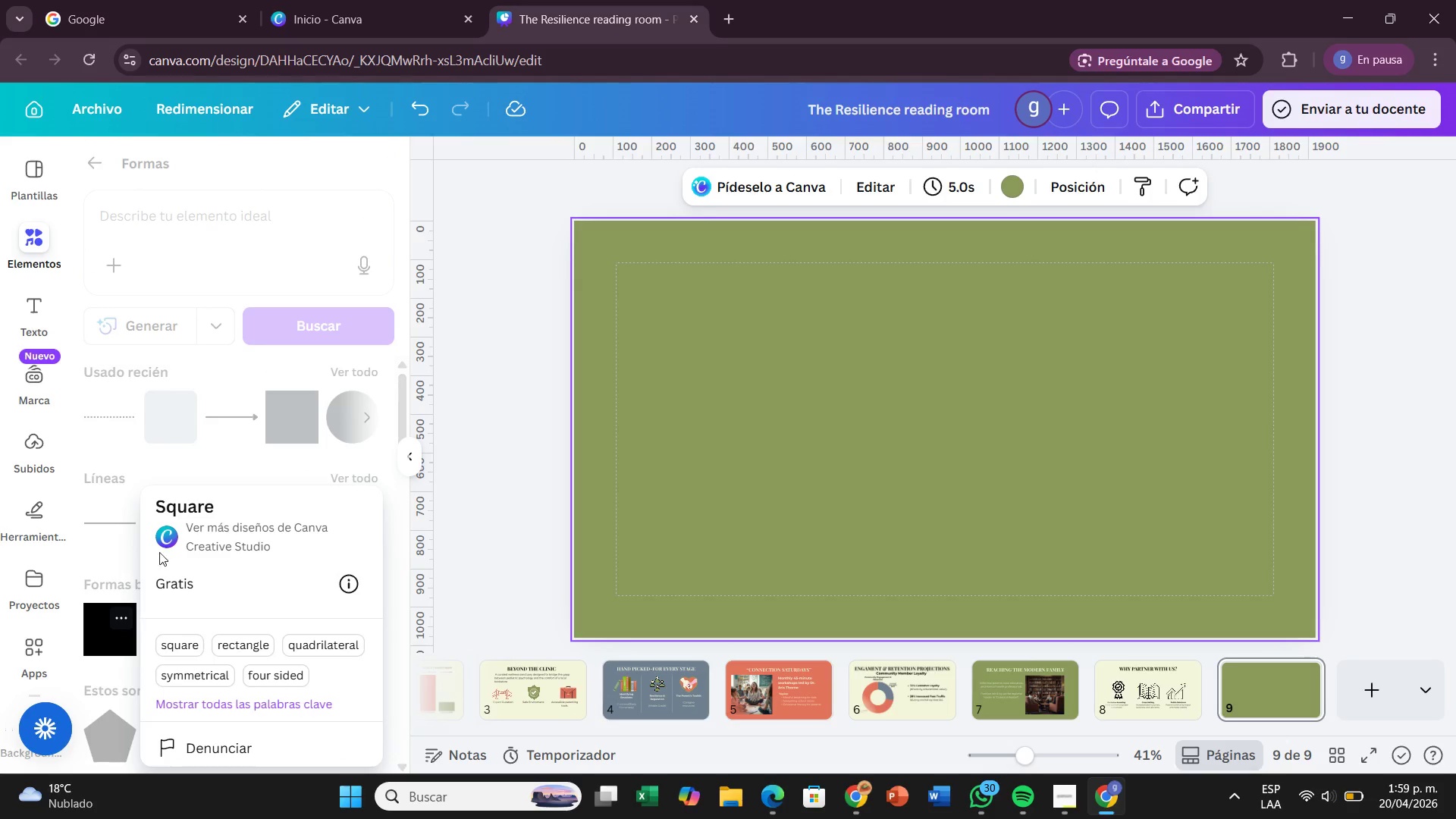 
left_click([92, 621])
 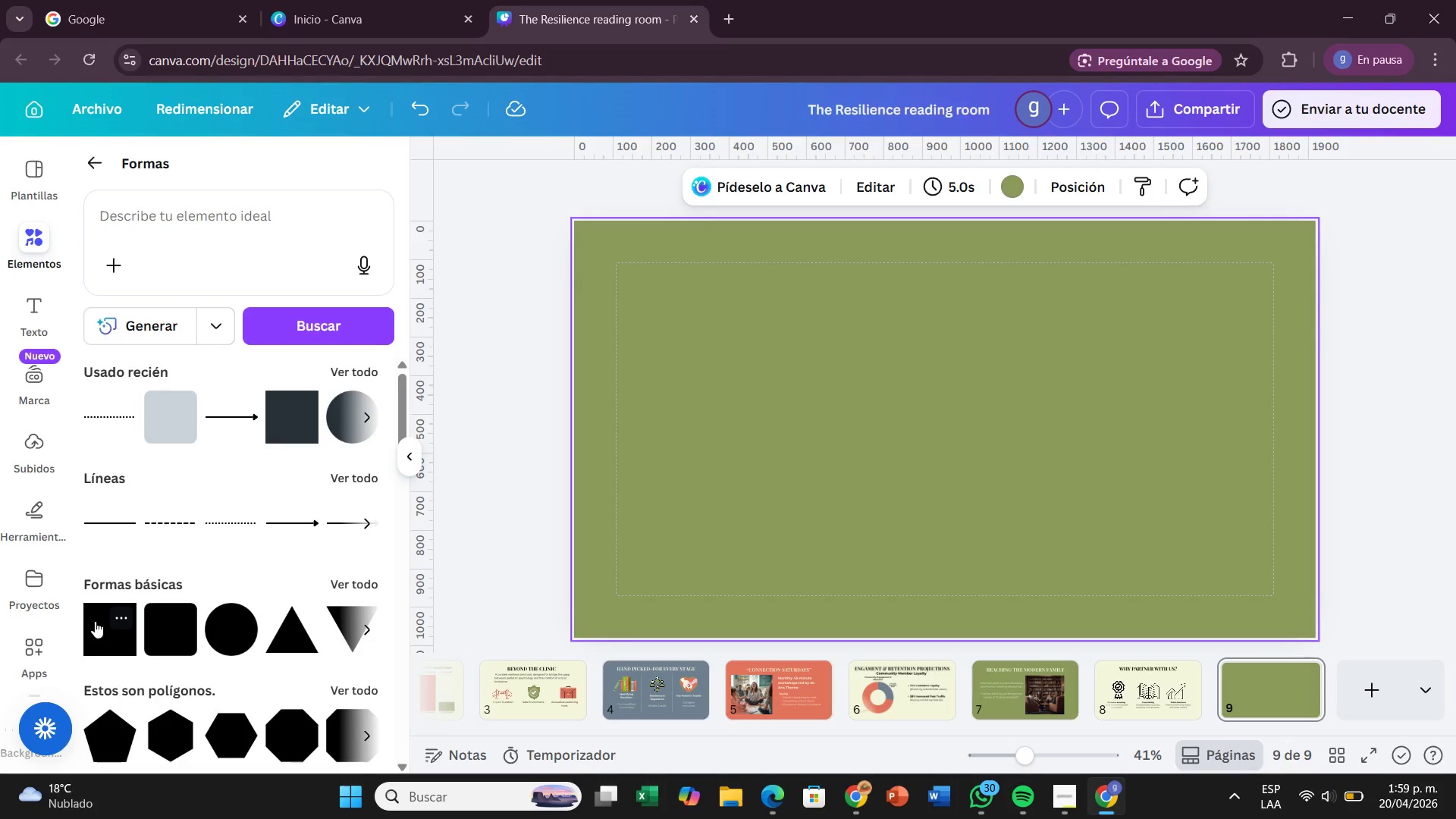 
left_click([95, 621])
 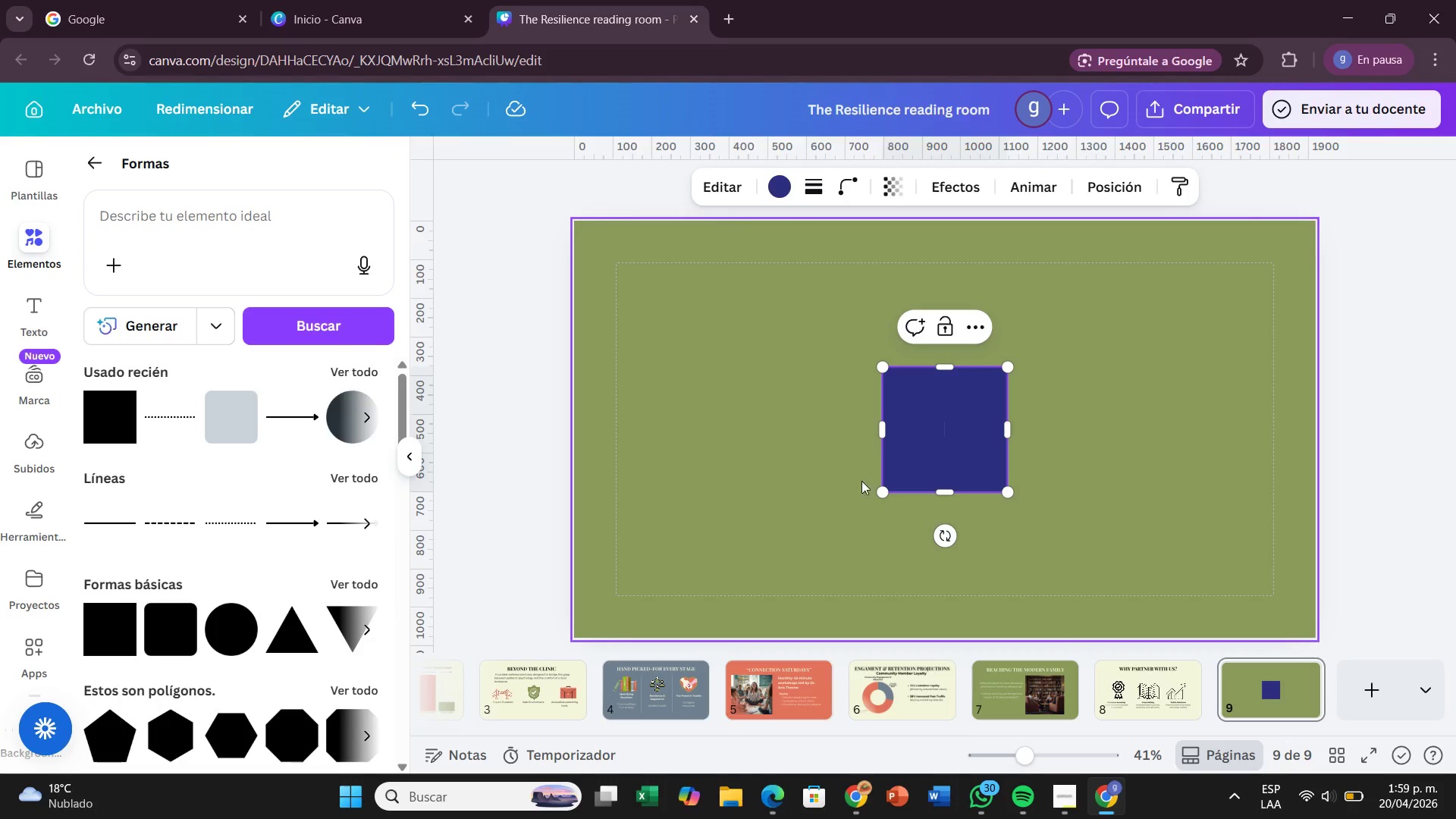 
left_click_drag(start_coordinate=[950, 435], to_coordinate=[764, 373])
 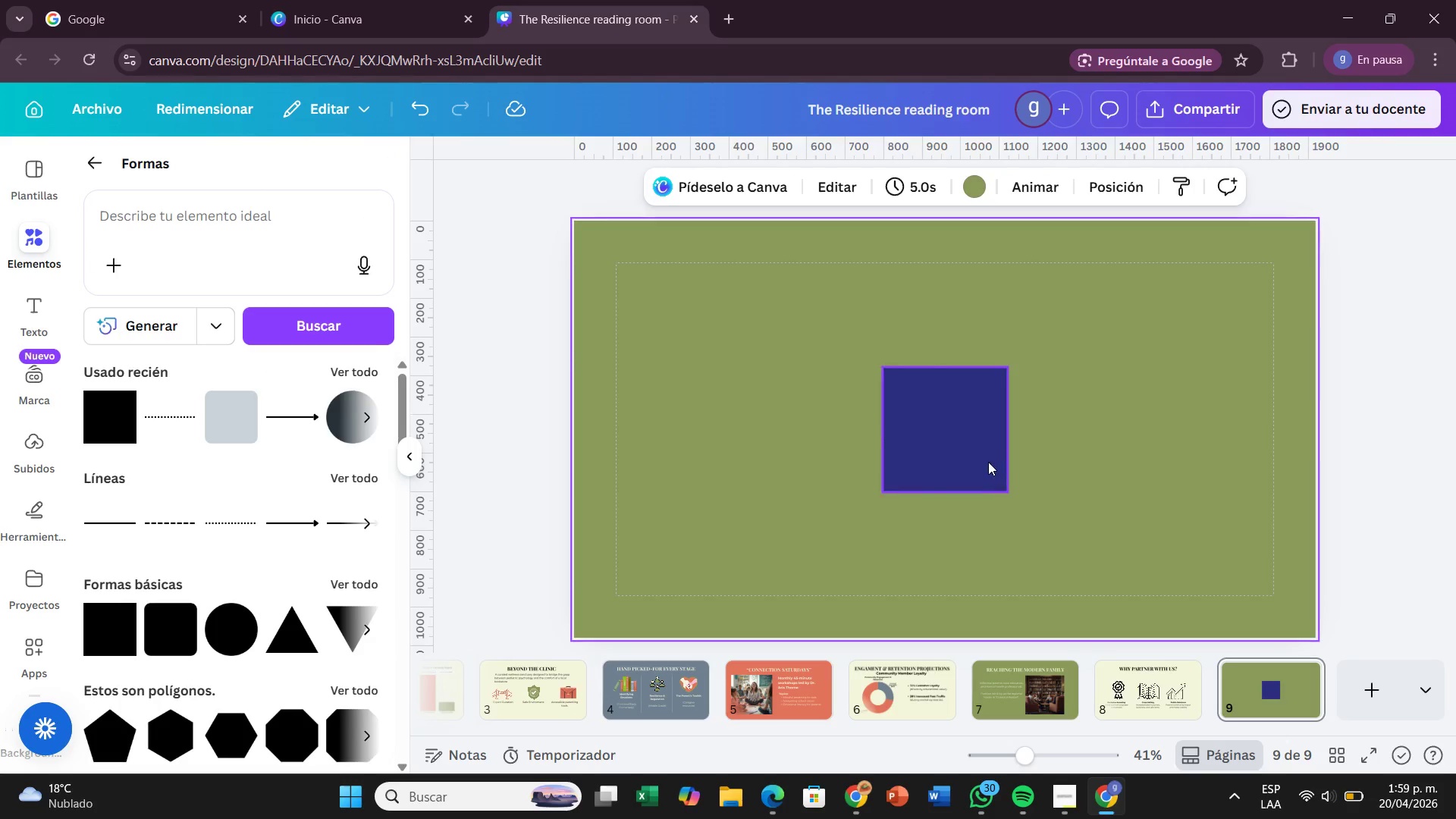 
left_click_drag(start_coordinate=[988, 461], to_coordinate=[680, 314])
 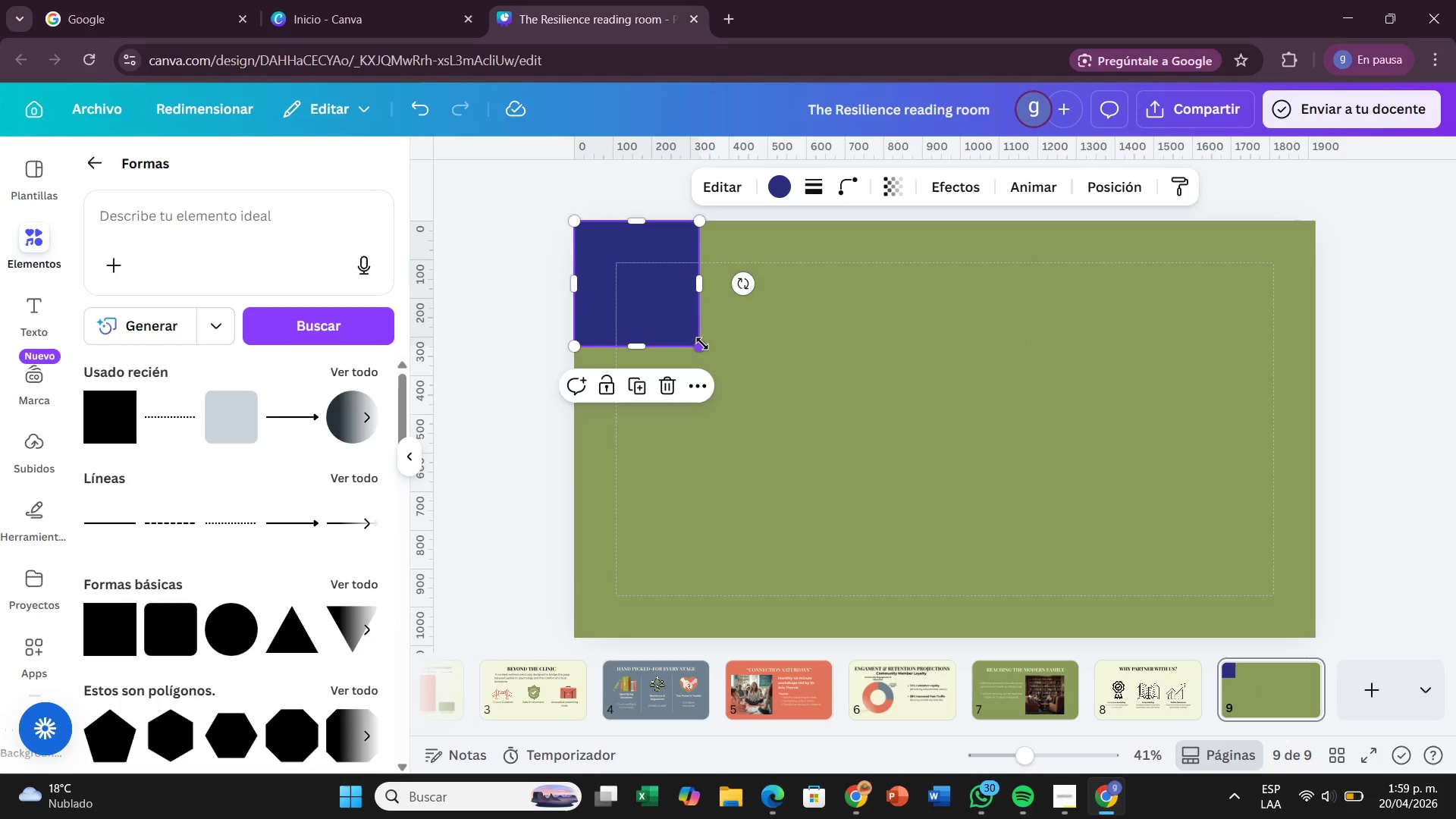 
left_click_drag(start_coordinate=[702, 344], to_coordinate=[950, 633])
 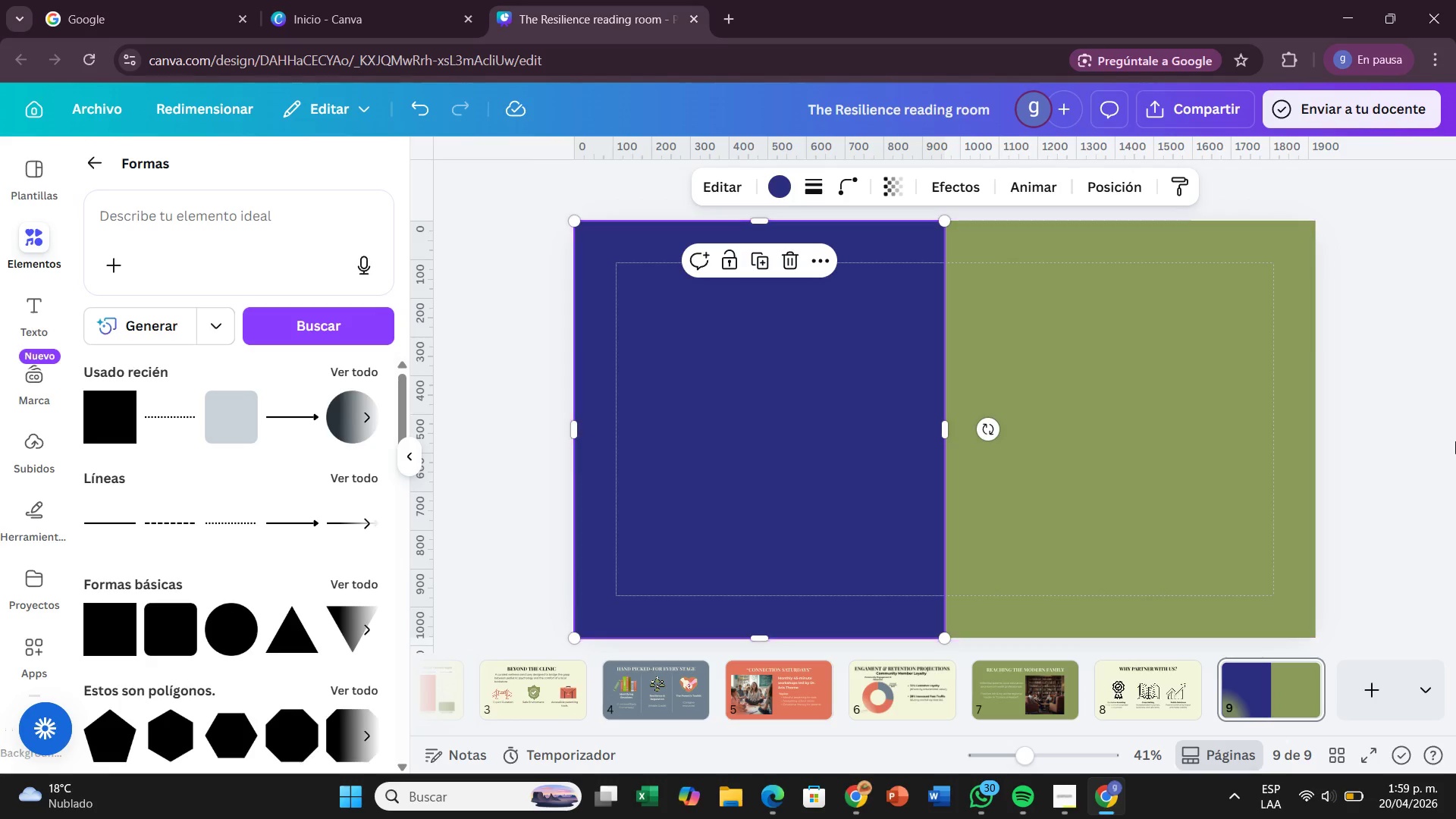 
left_click([1455, 441])
 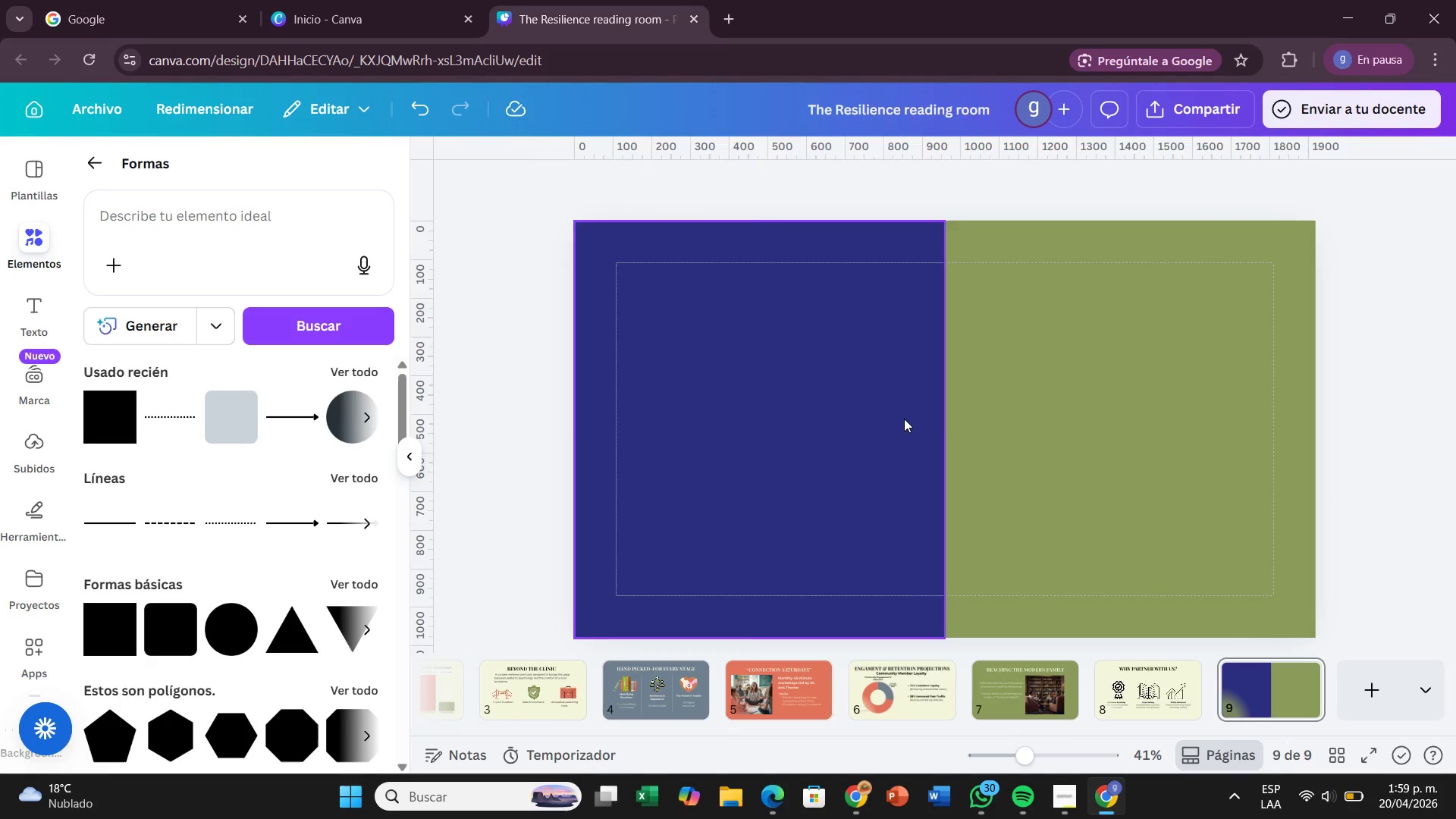 
left_click_drag(start_coordinate=[904, 419], to_coordinate=[898, 419])
 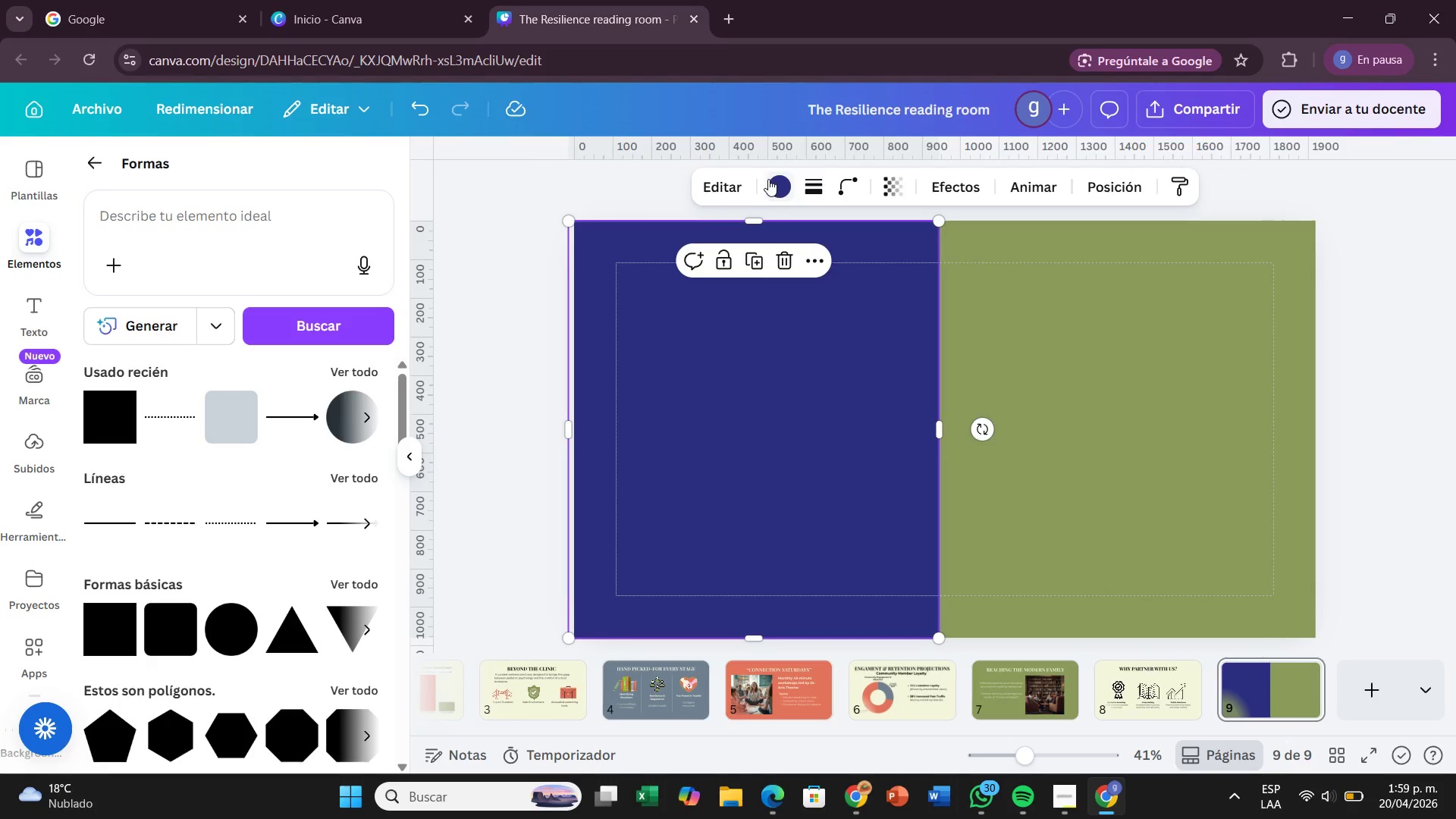 
left_click([768, 179])
 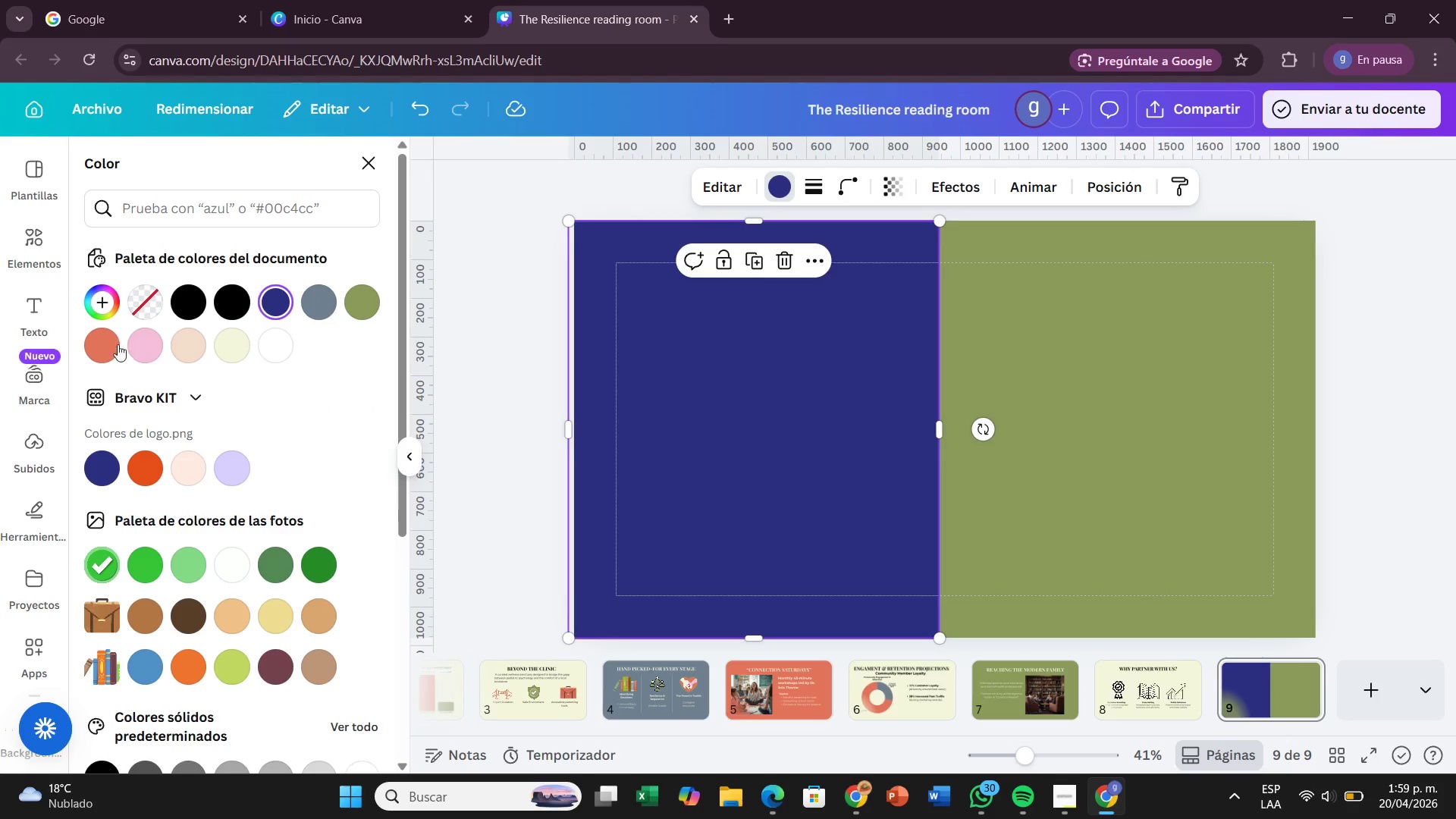 
left_click([110, 346])
 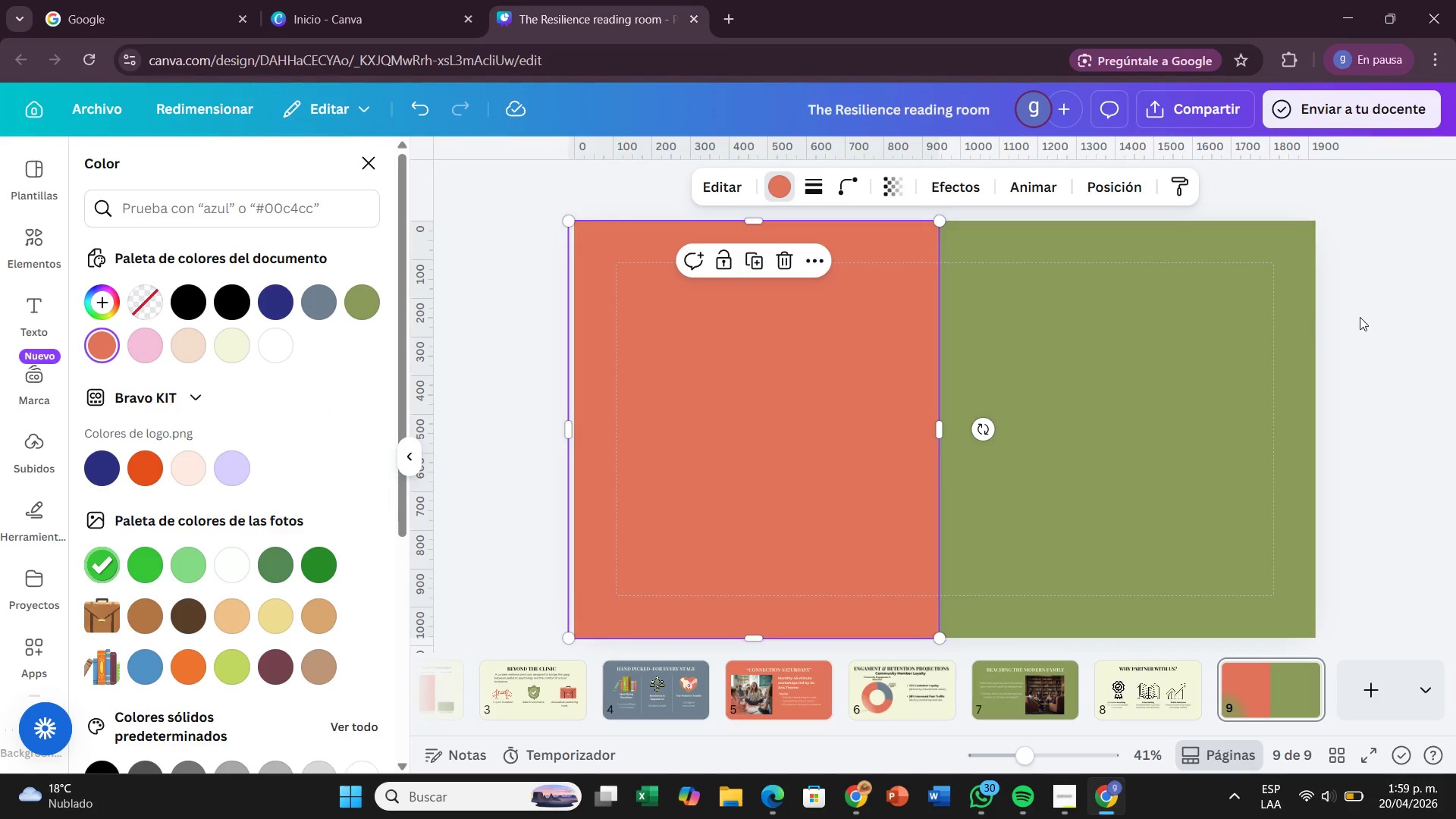 
left_click([1360, 317])
 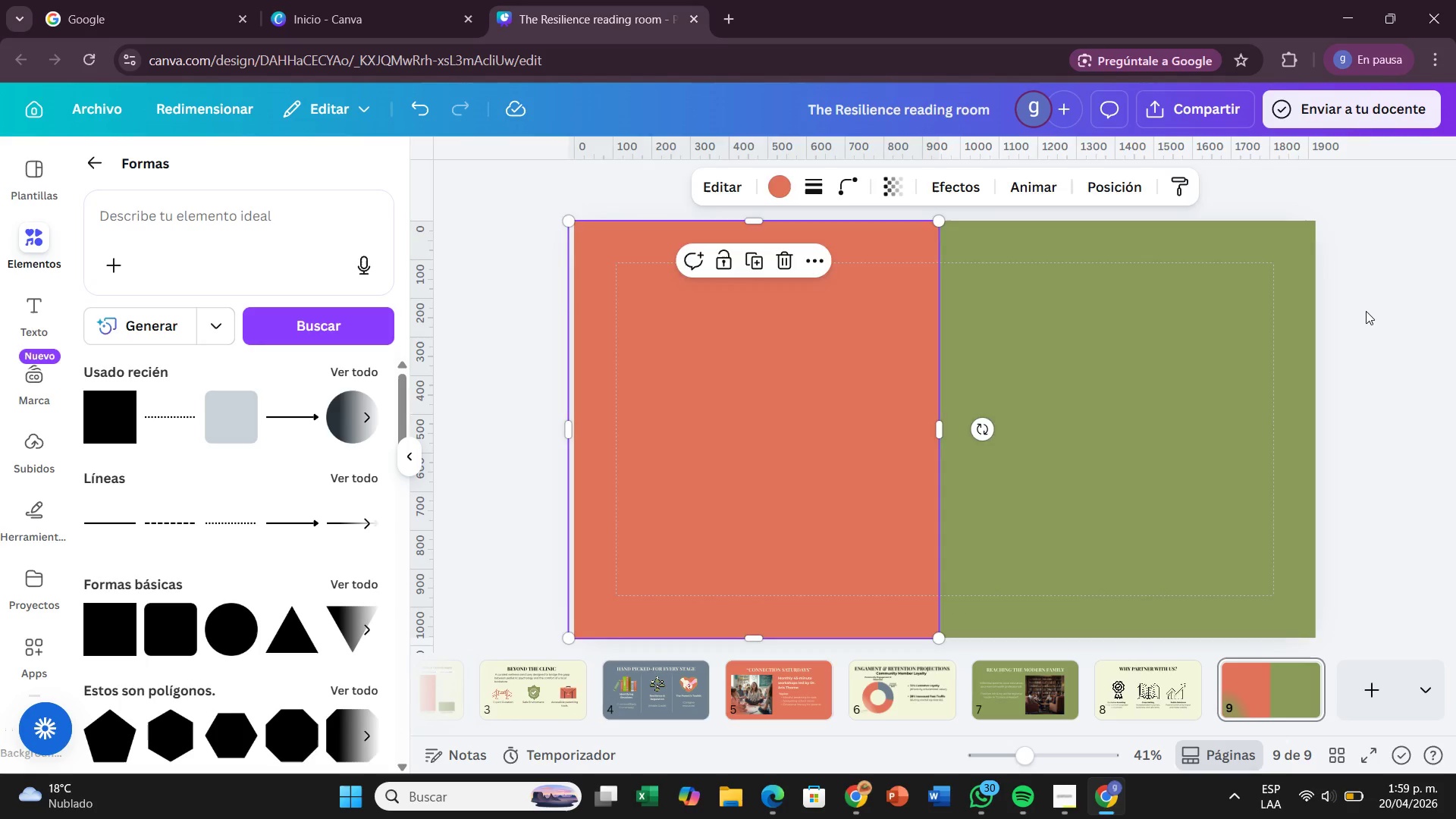 
left_click([1366, 311])
 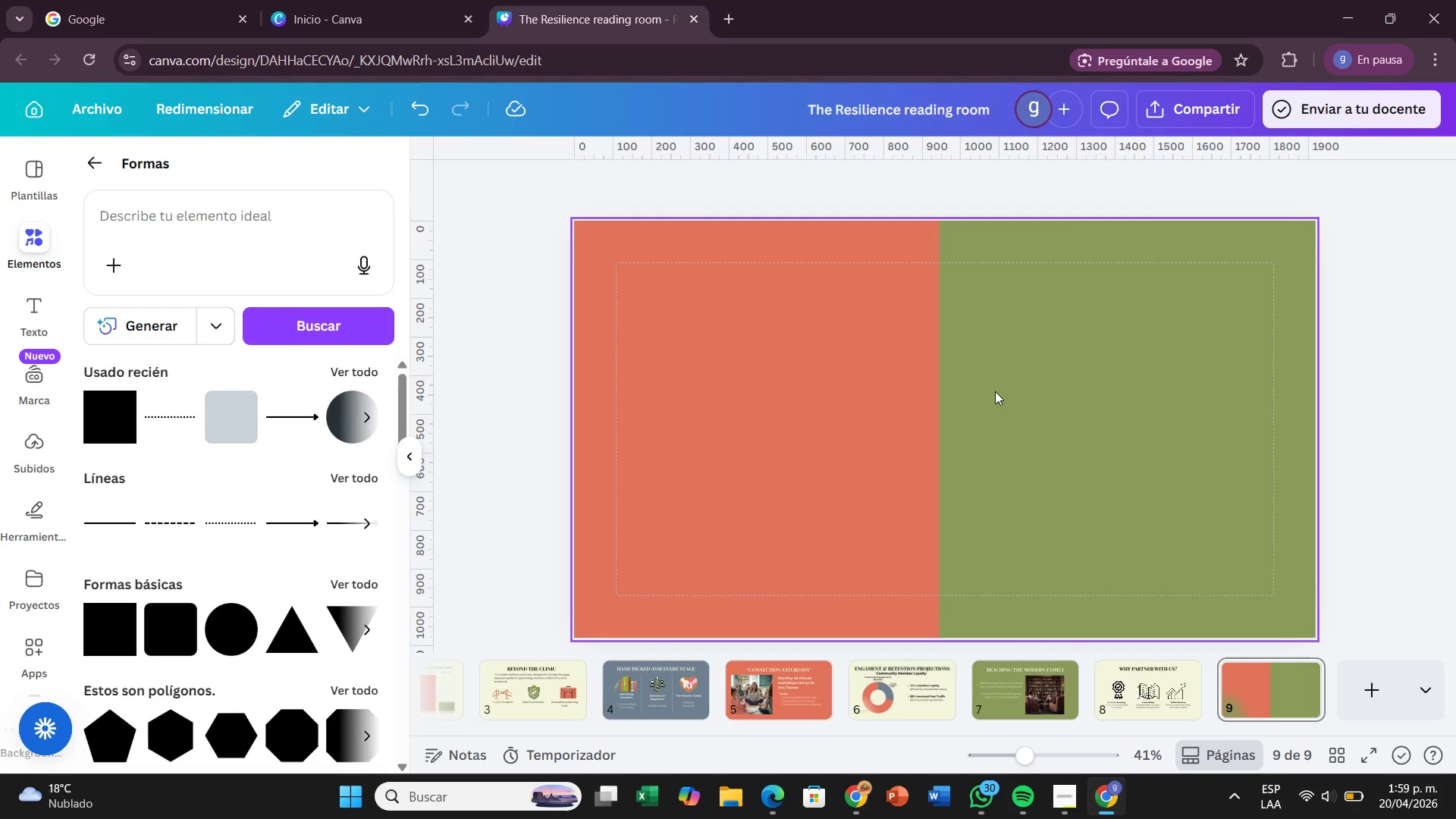 
left_click([872, 428])
 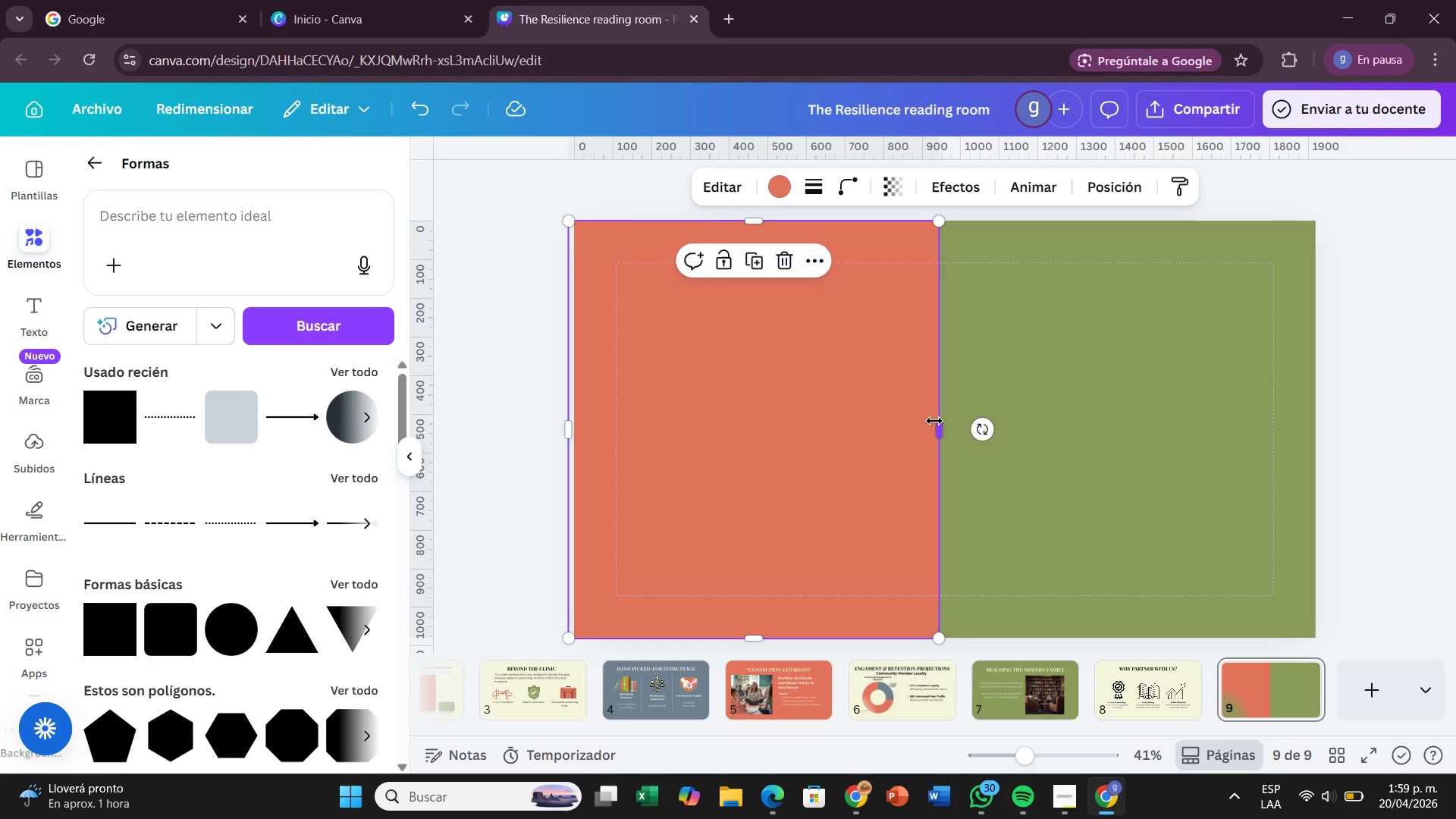 
left_click_drag(start_coordinate=[934, 421], to_coordinate=[945, 422])
 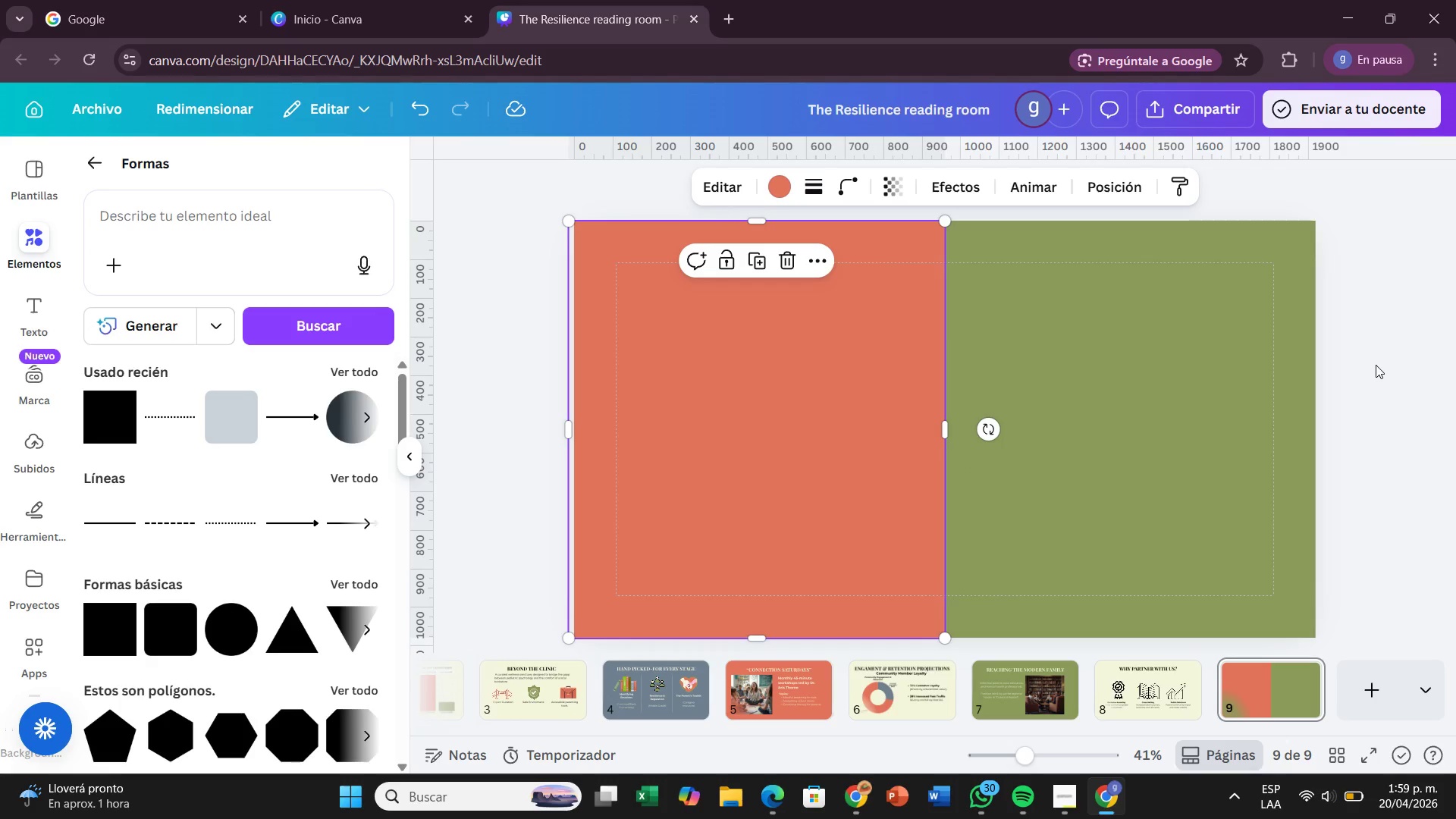 
left_click([1376, 365])
 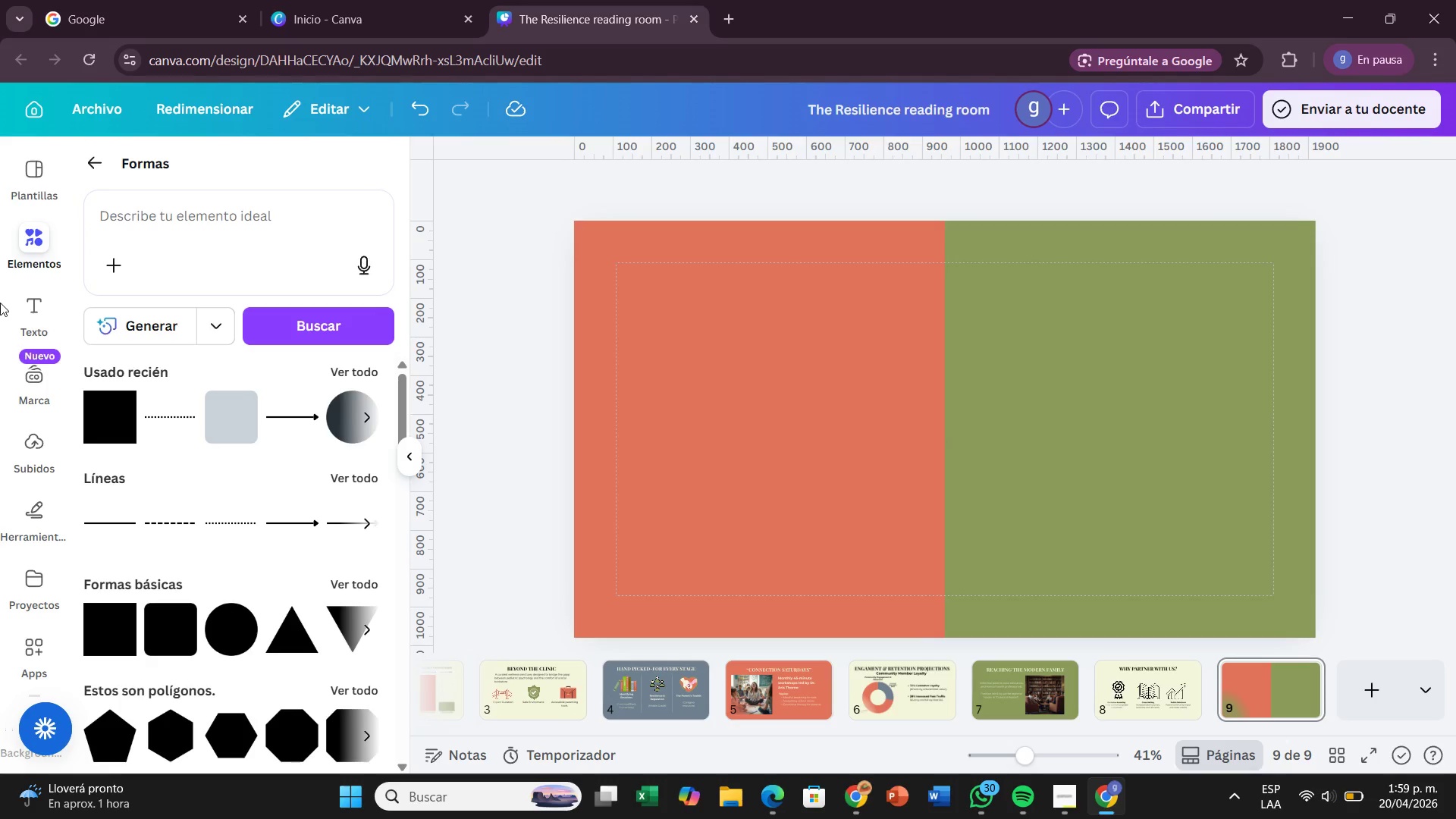 
left_click([23, 320])
 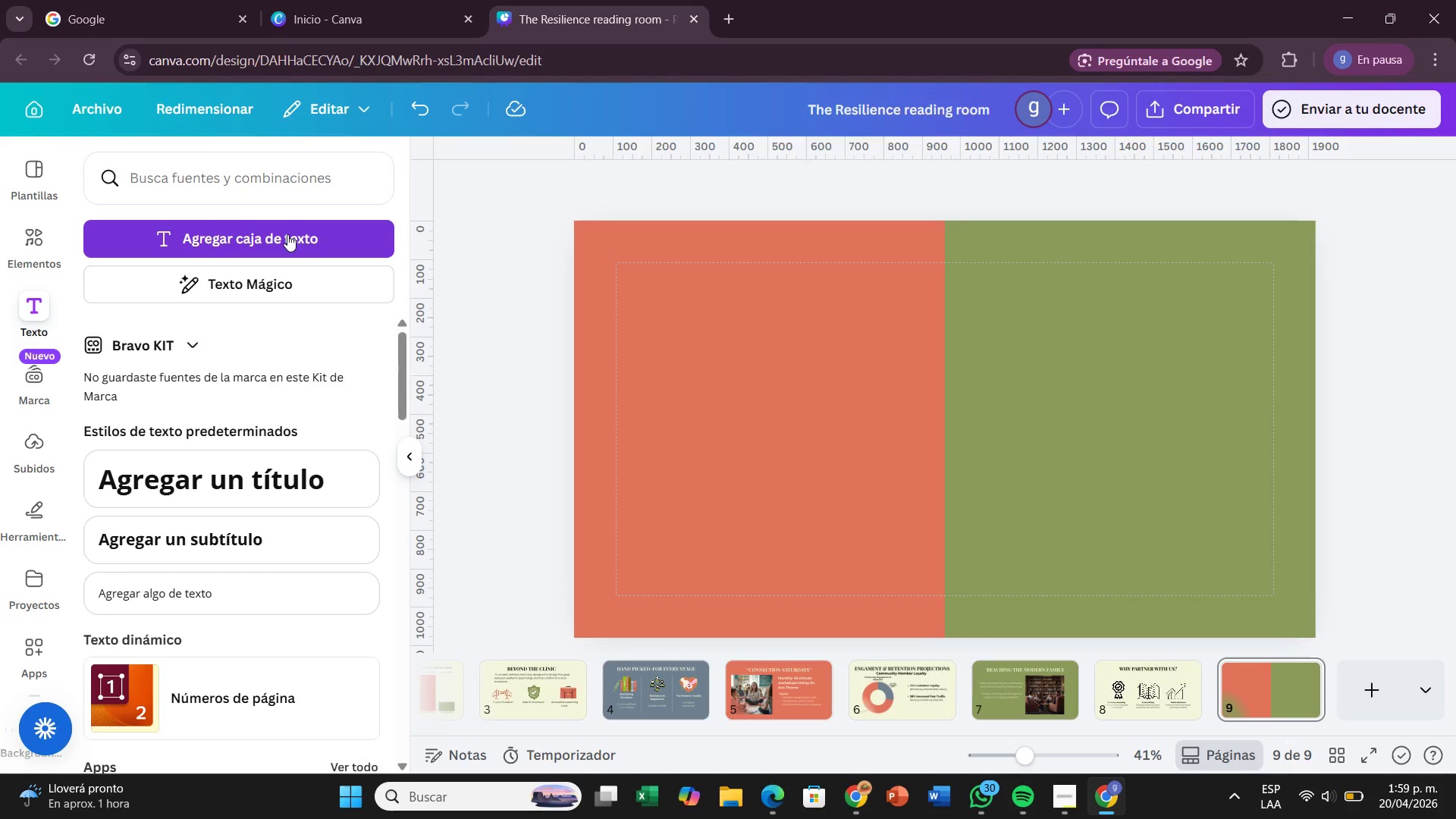 
left_click([287, 234])
 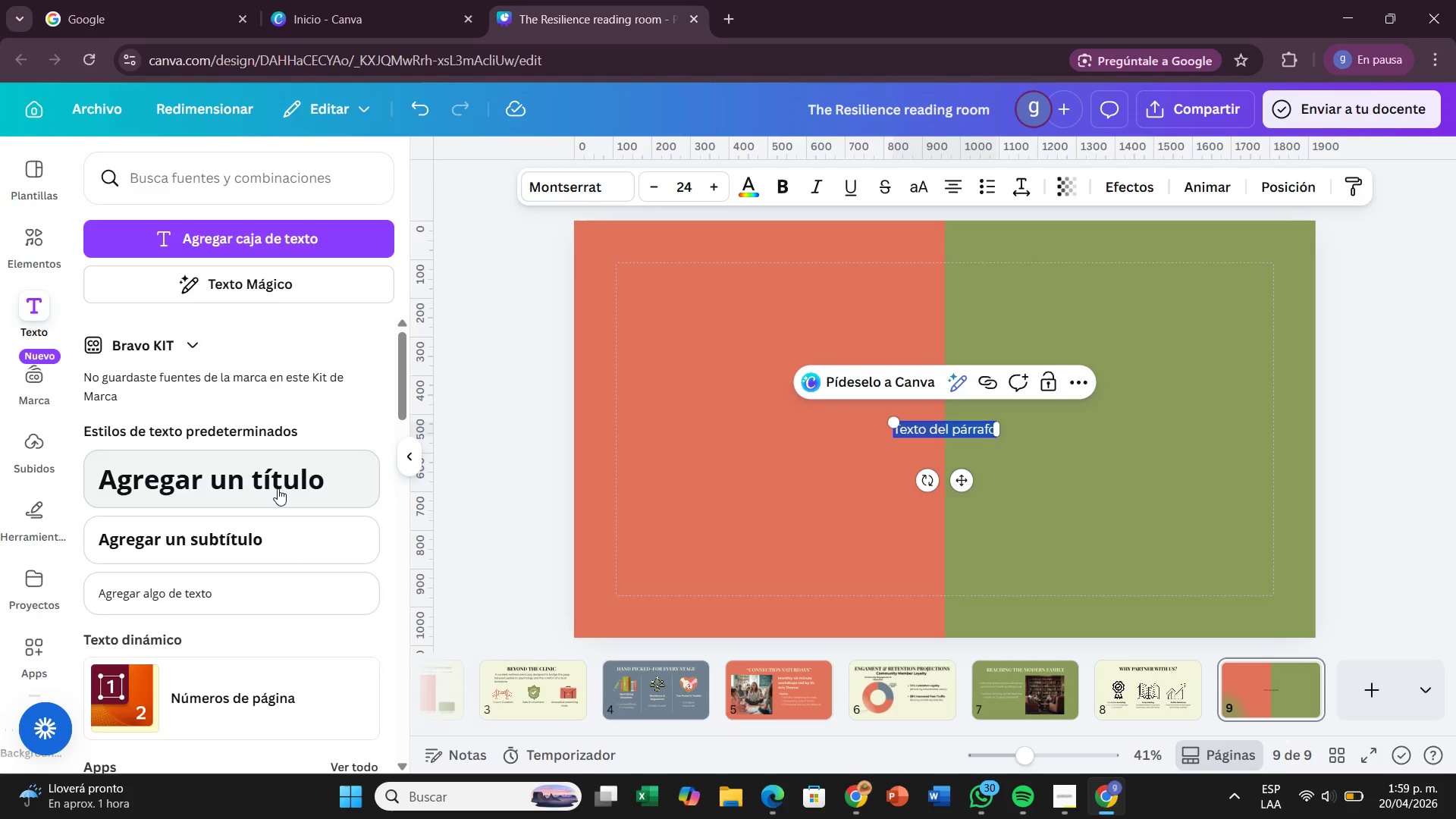 
left_click([278, 488])
 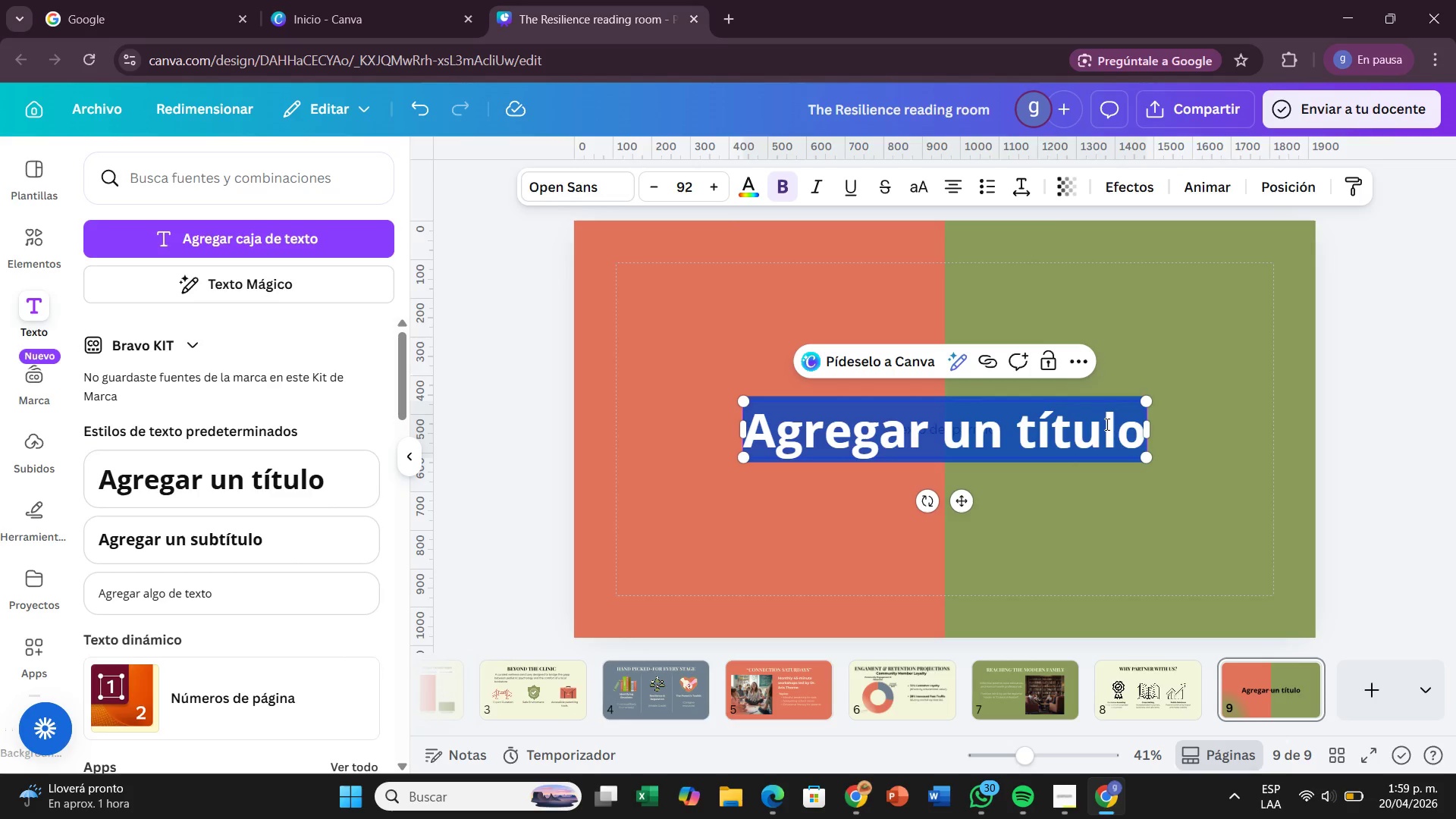 
key(Backspace)
type(A NATURAL FIT)
 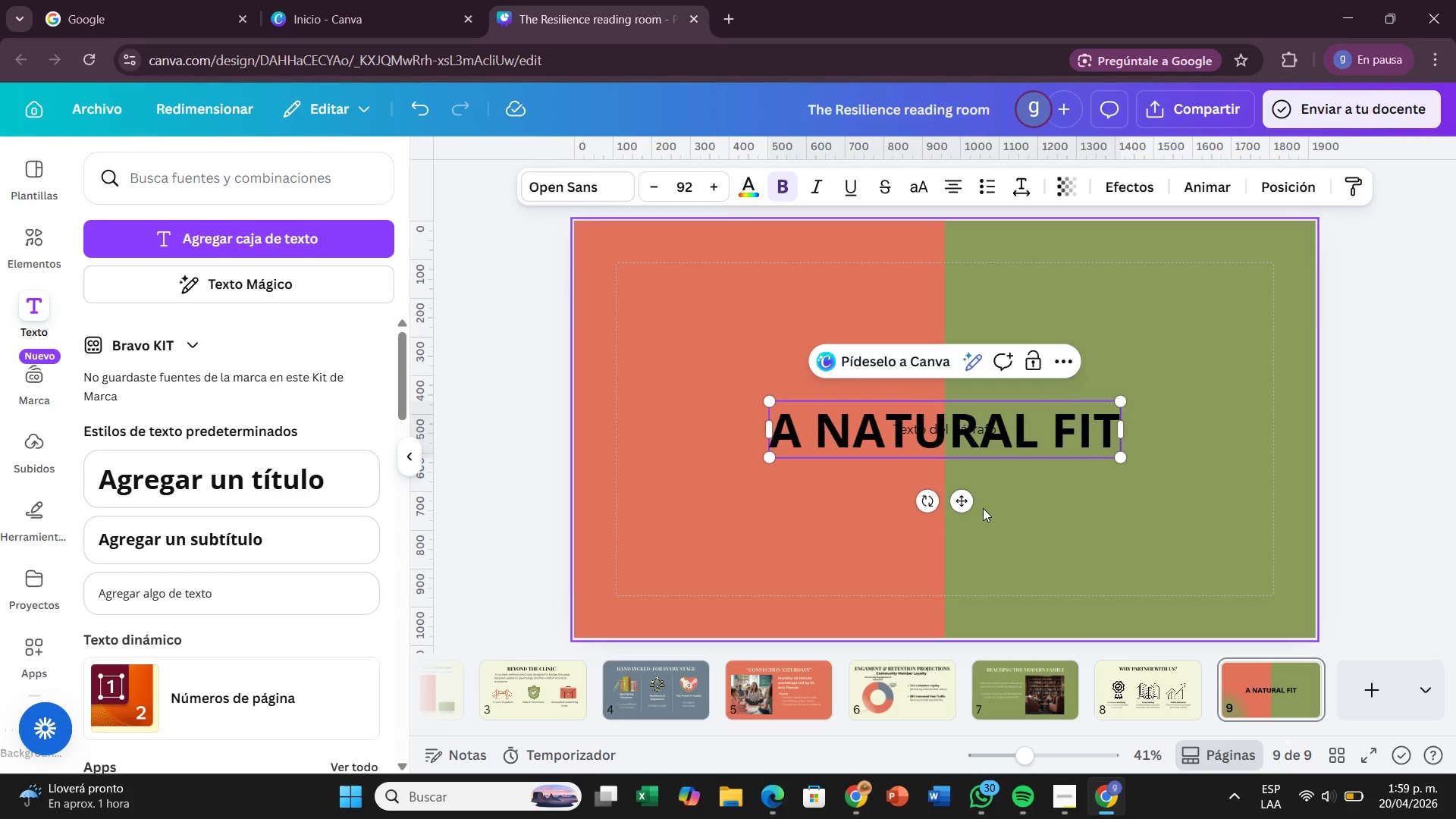 
left_click_drag(start_coordinate=[968, 503], to_coordinate=[965, 367])
 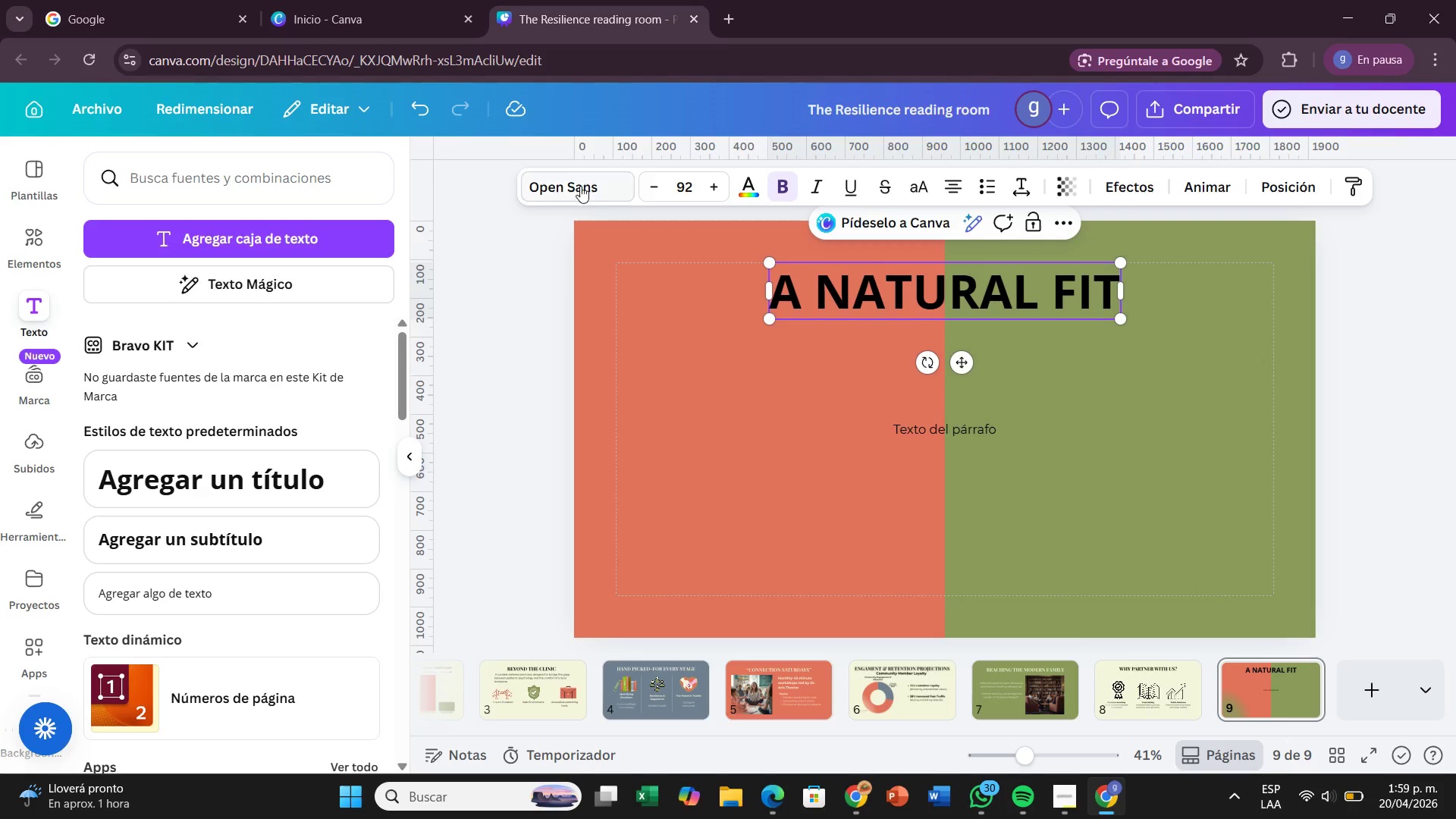 
left_click([580, 185])
 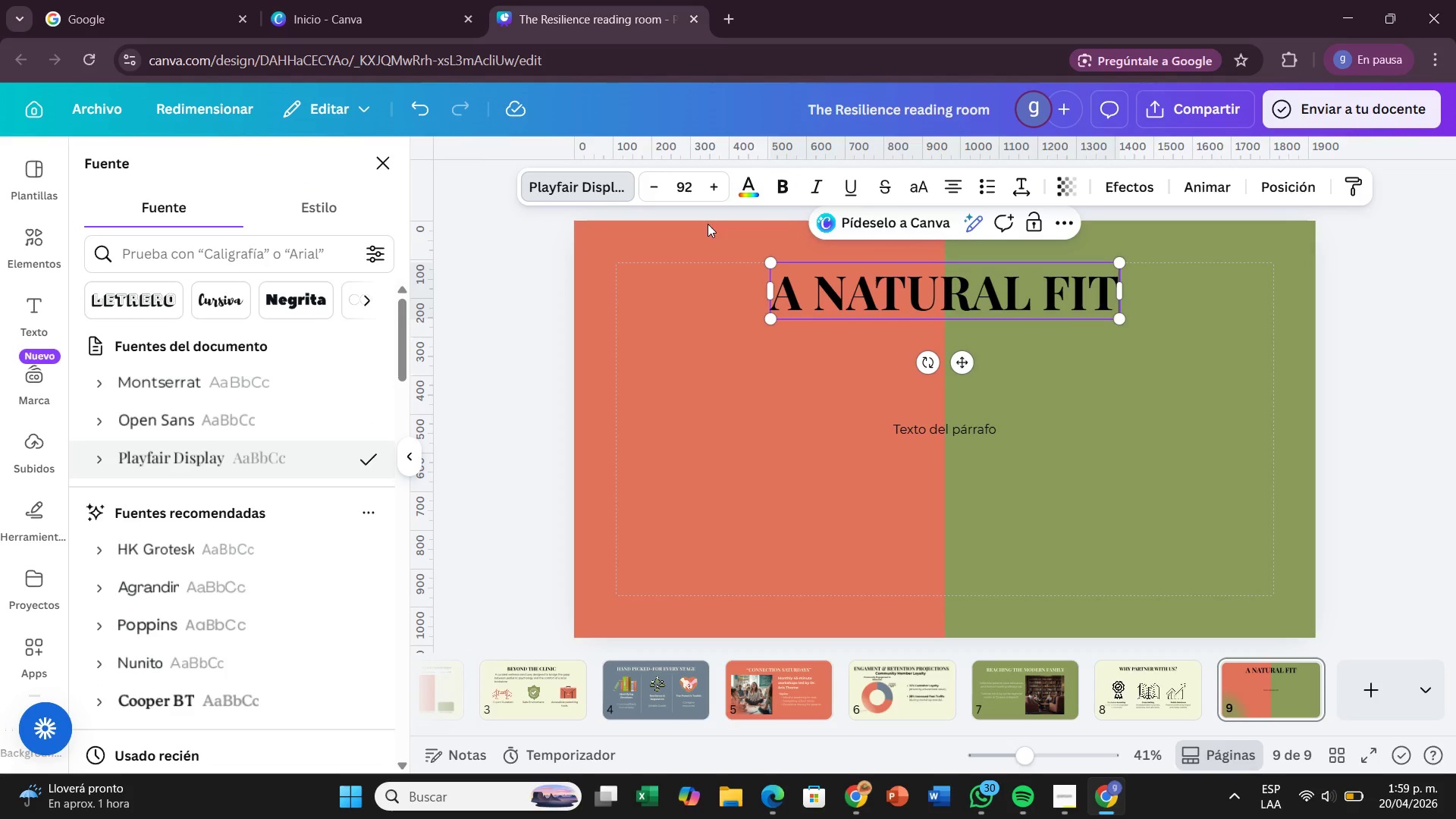 
left_click([924, 187])
 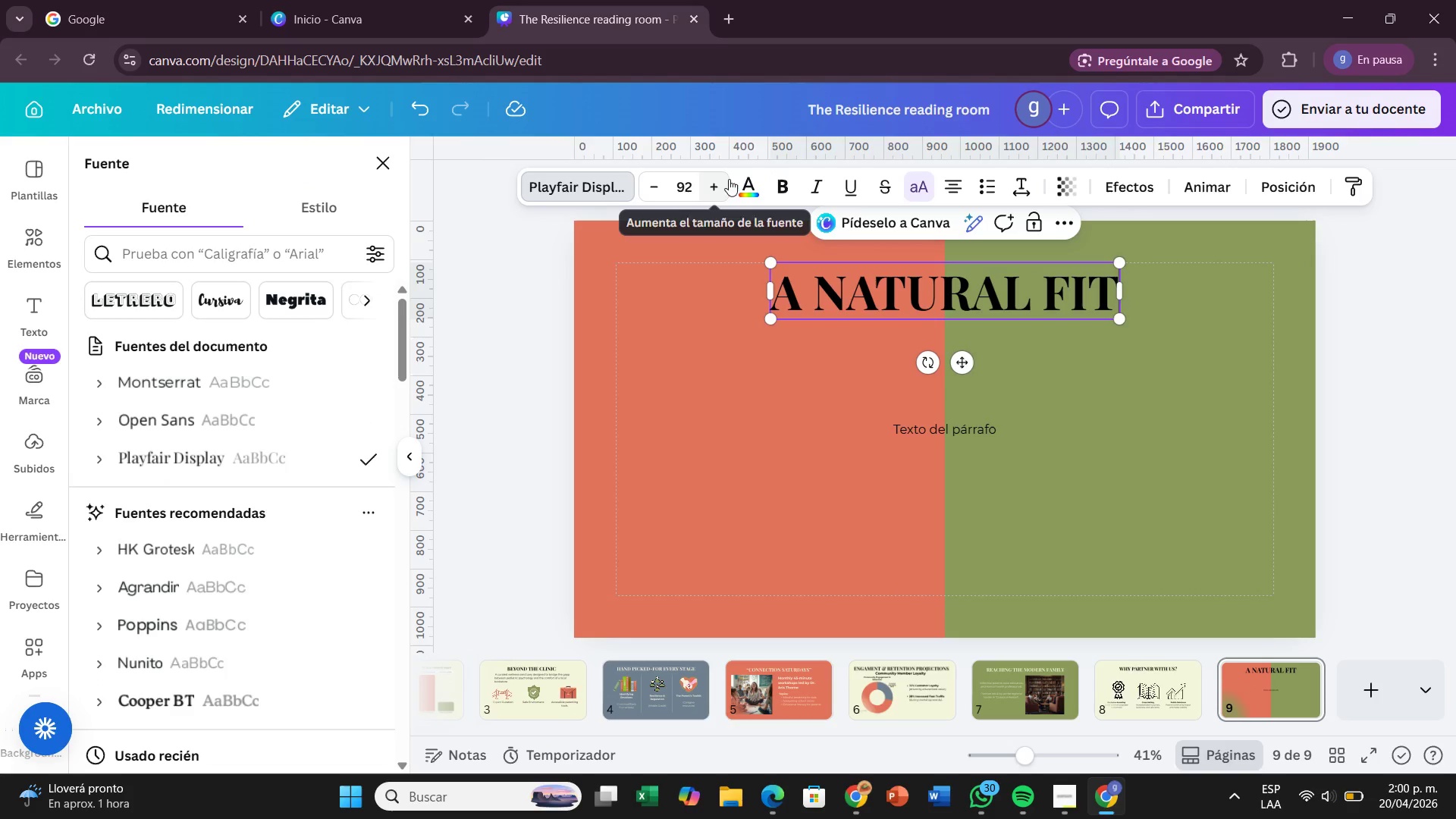 
left_click([683, 180])
 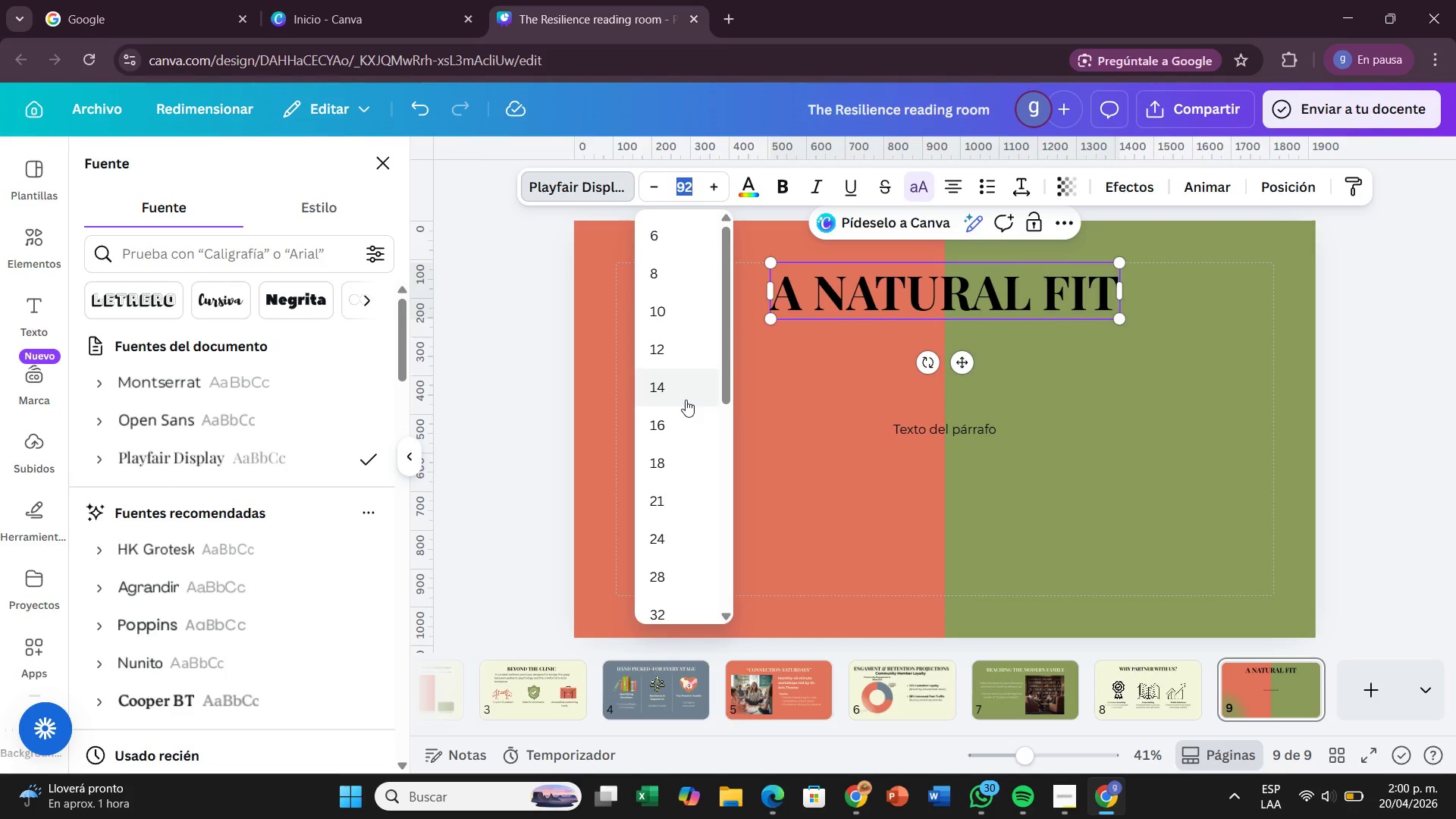 
key(Backspace)
type(63)
 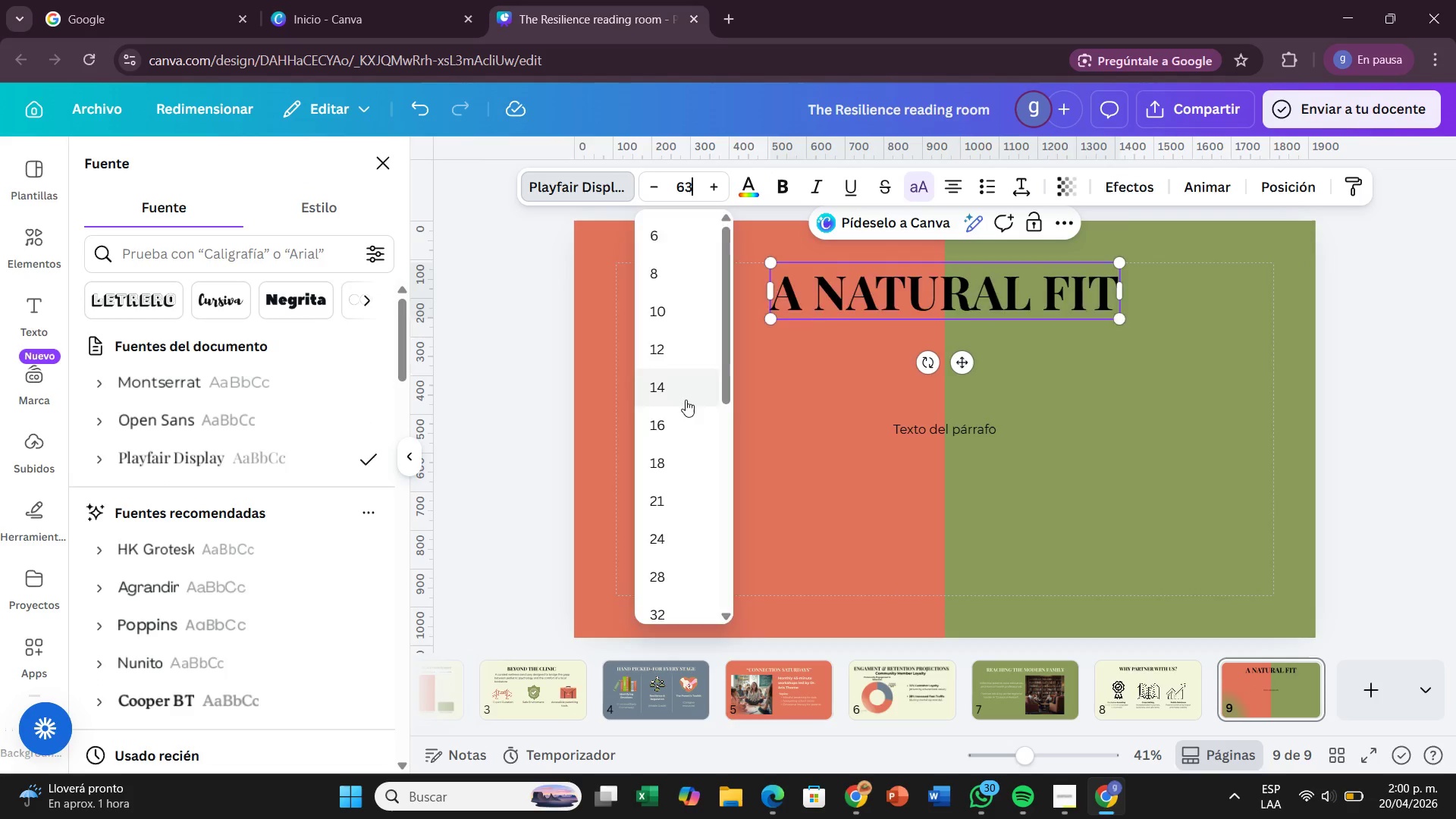 
key(Enter)
 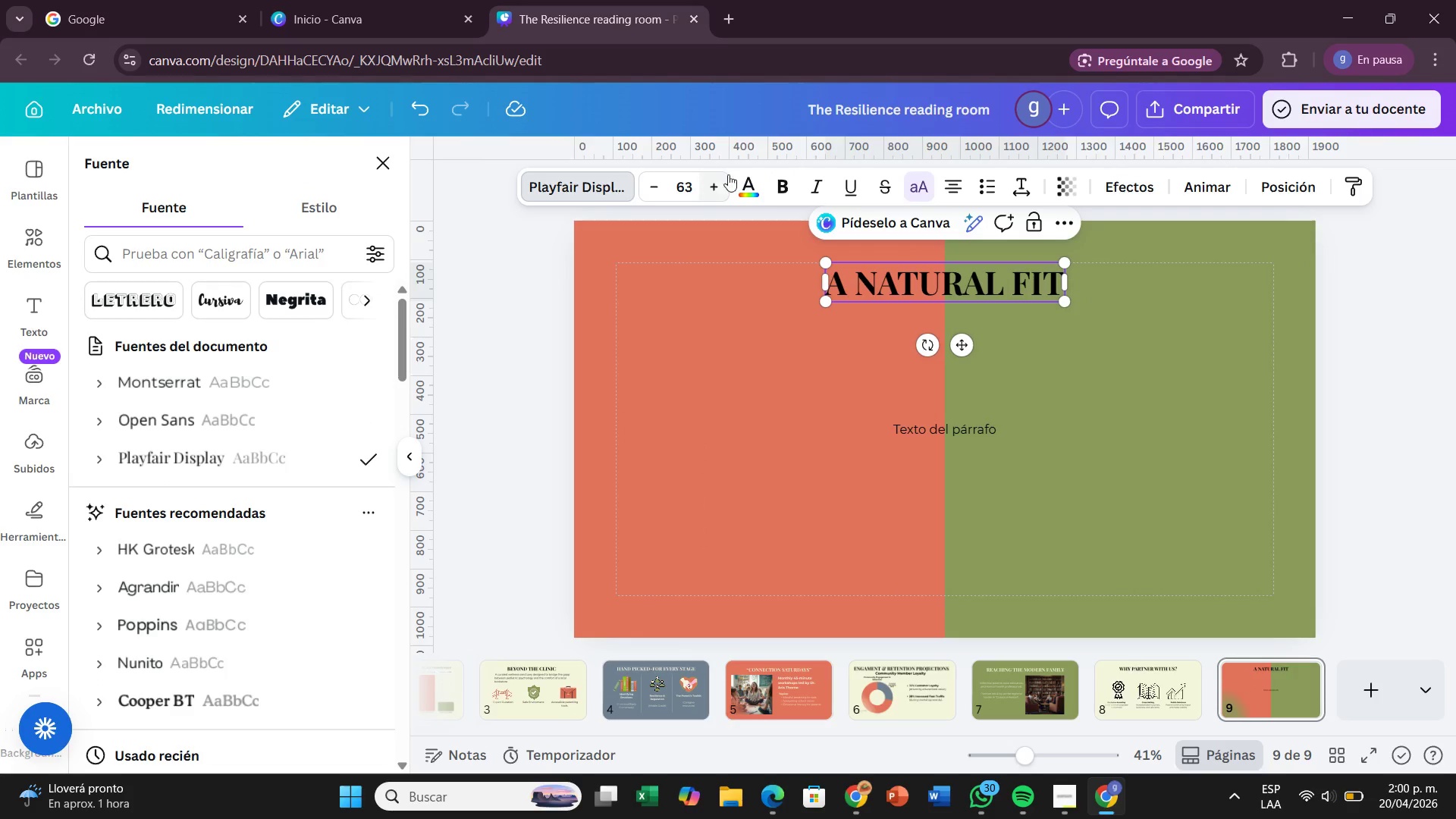 
left_click([744, 174])
 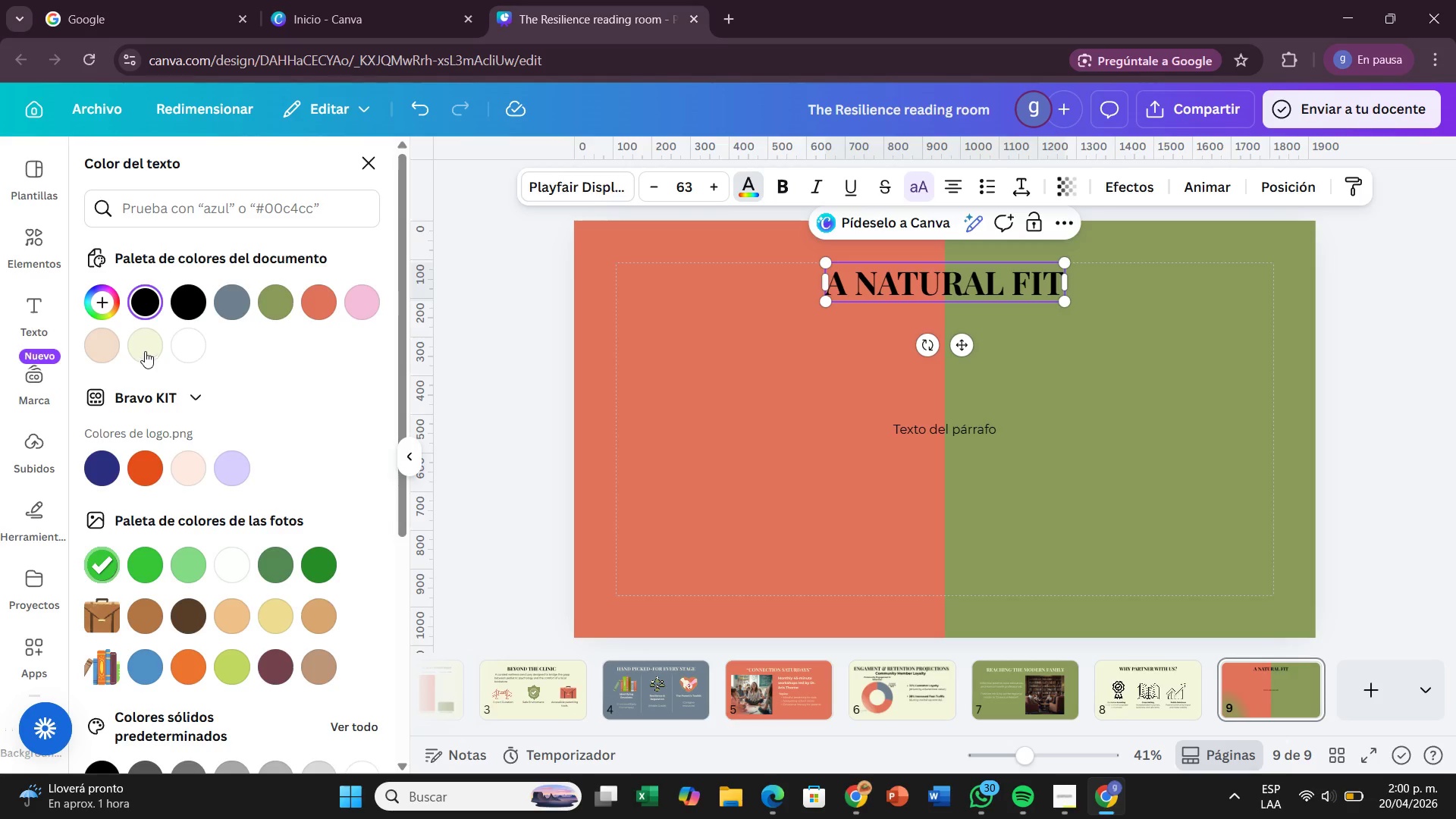 
left_click([146, 350])
 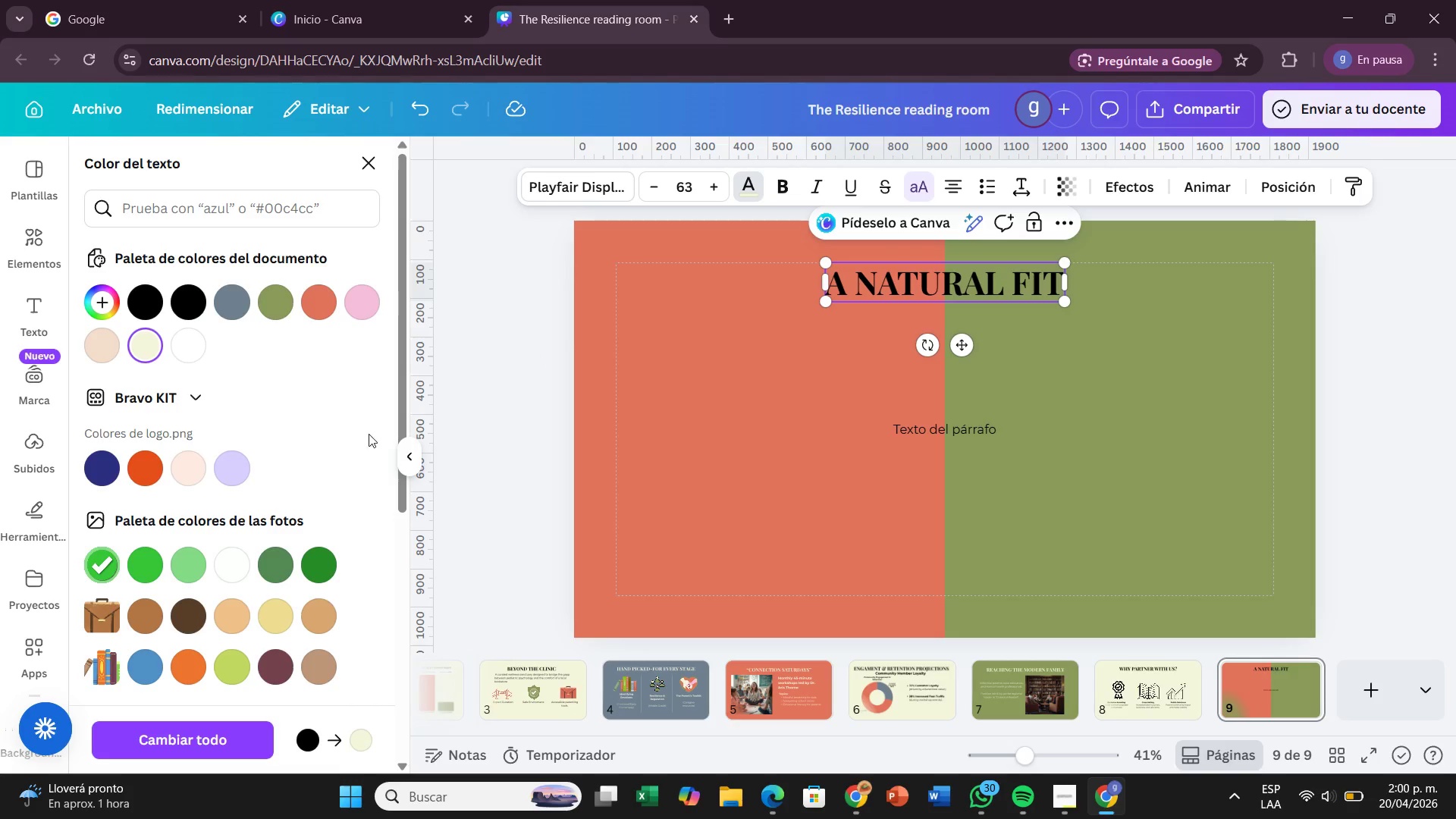 
left_click([460, 413])
 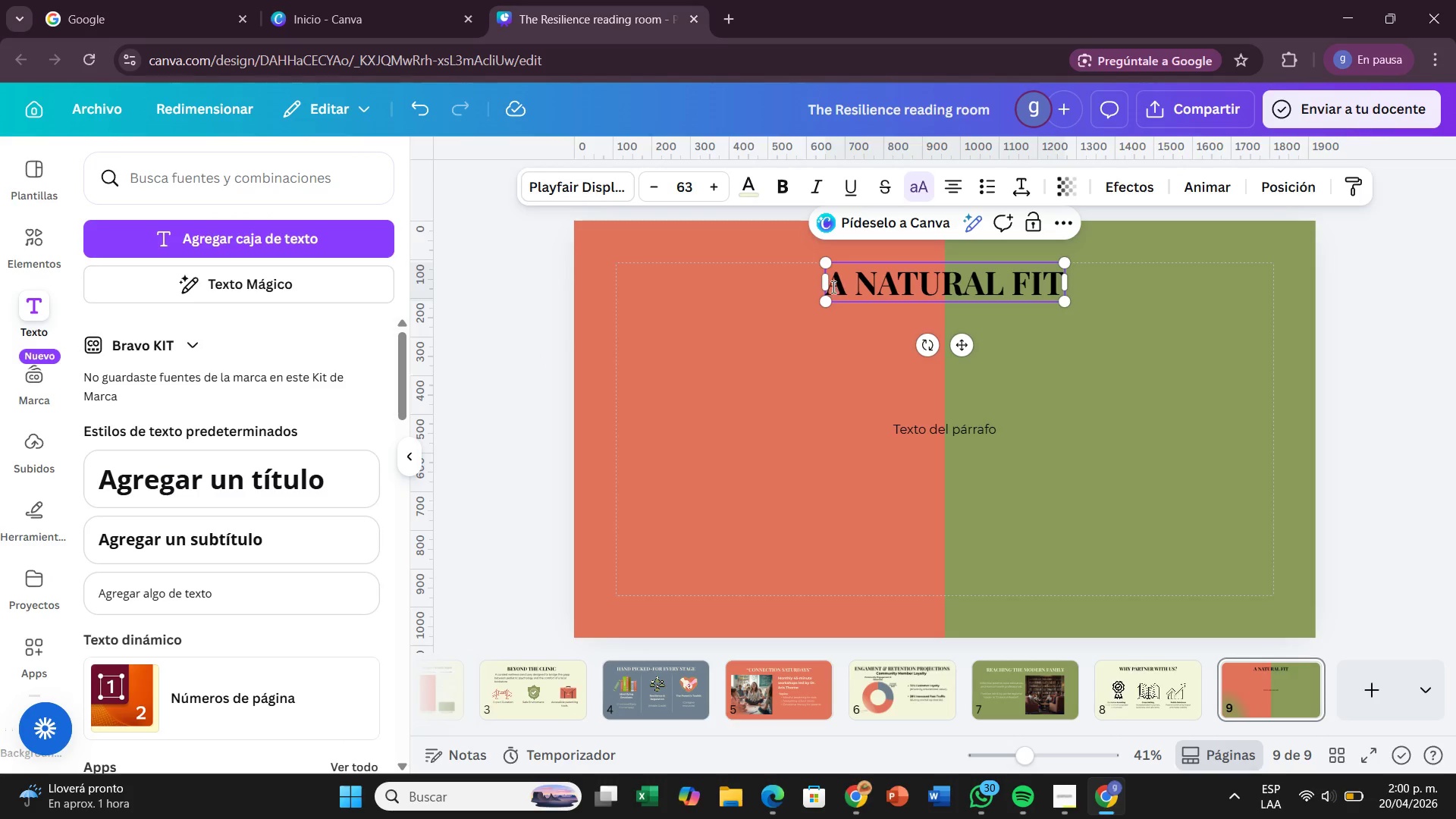 
left_click_drag(start_coordinate=[830, 287], to_coordinate=[1060, 290])
 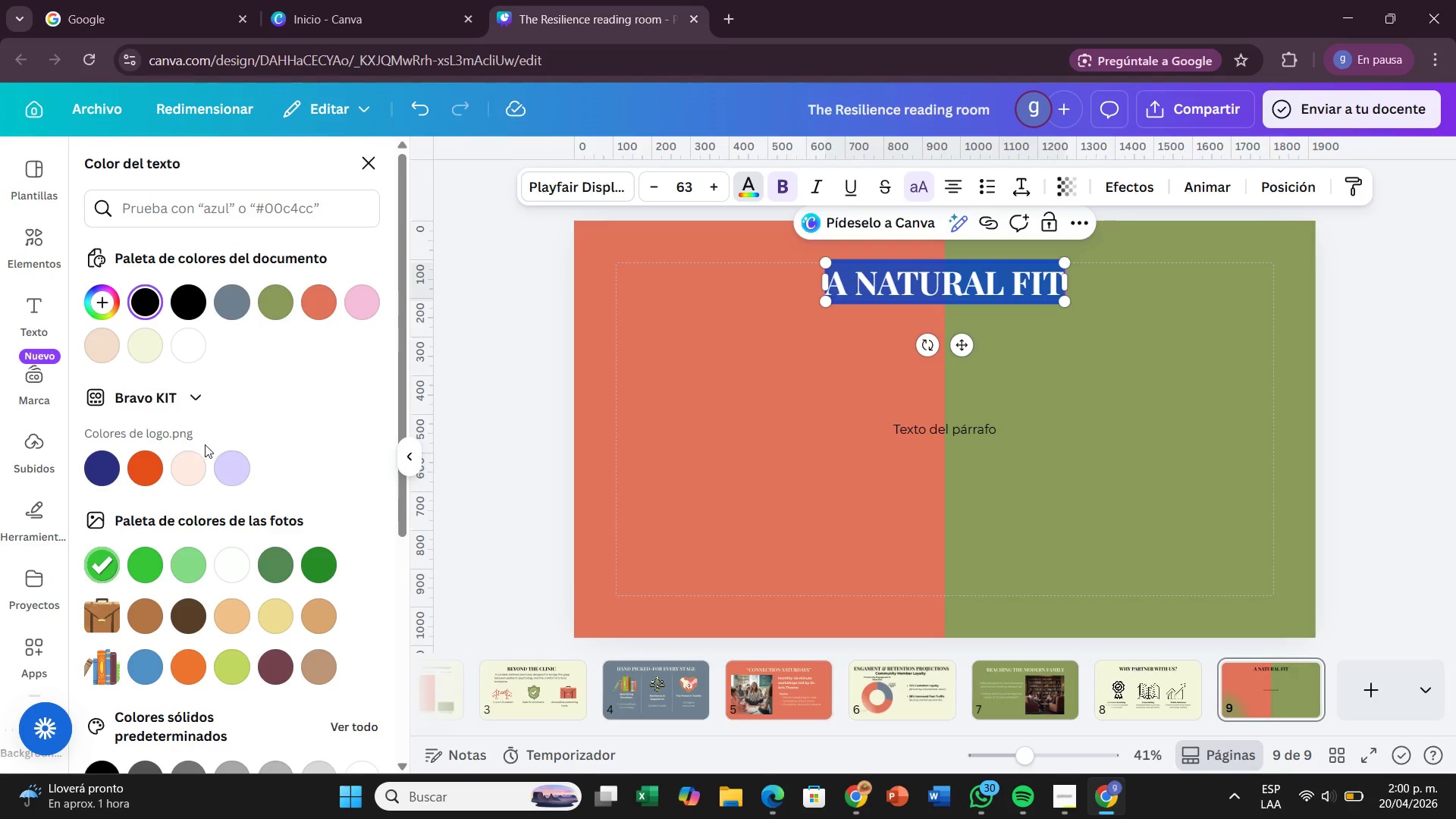 
left_click([141, 350])
 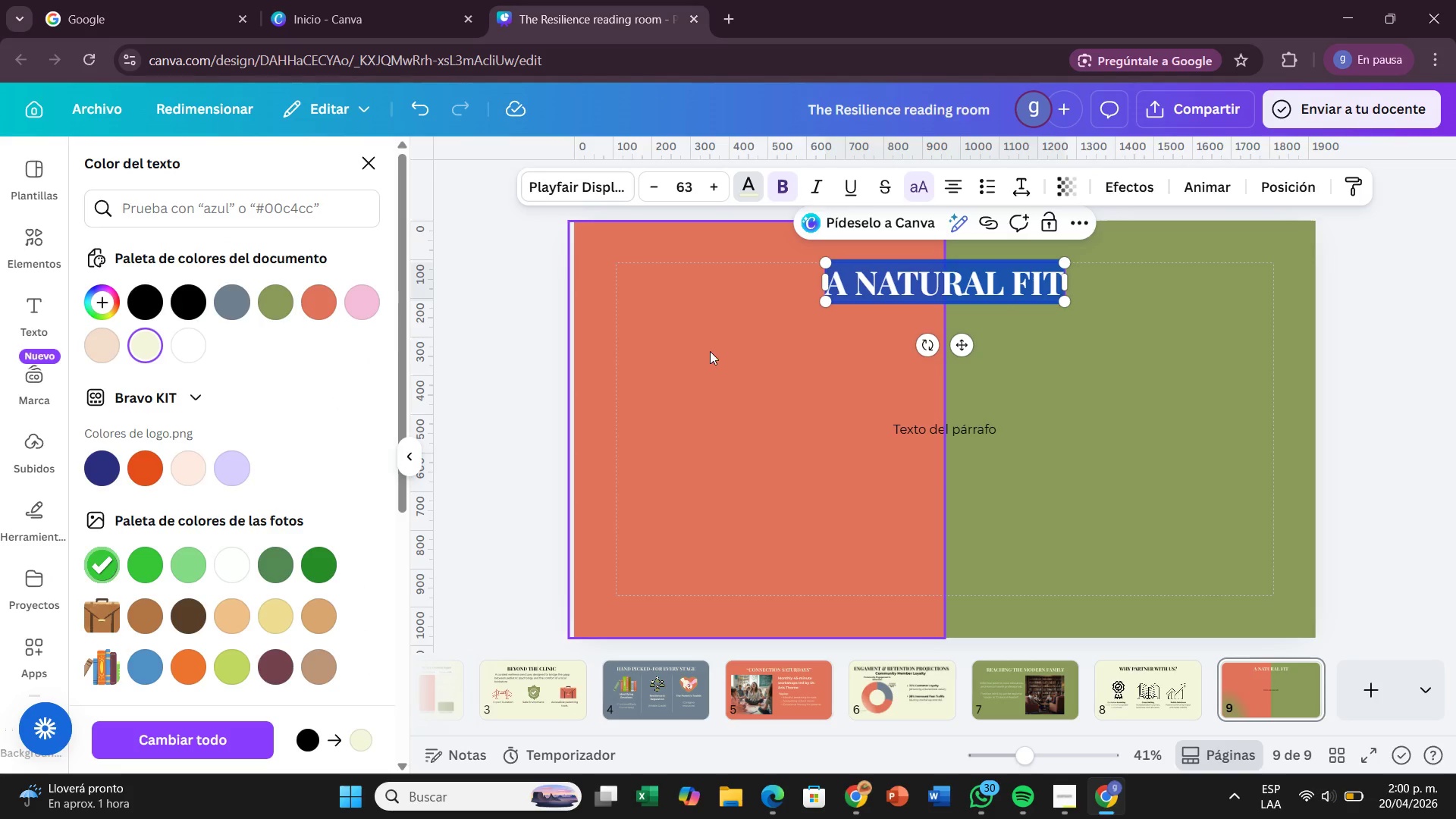 
left_click([709, 351])
 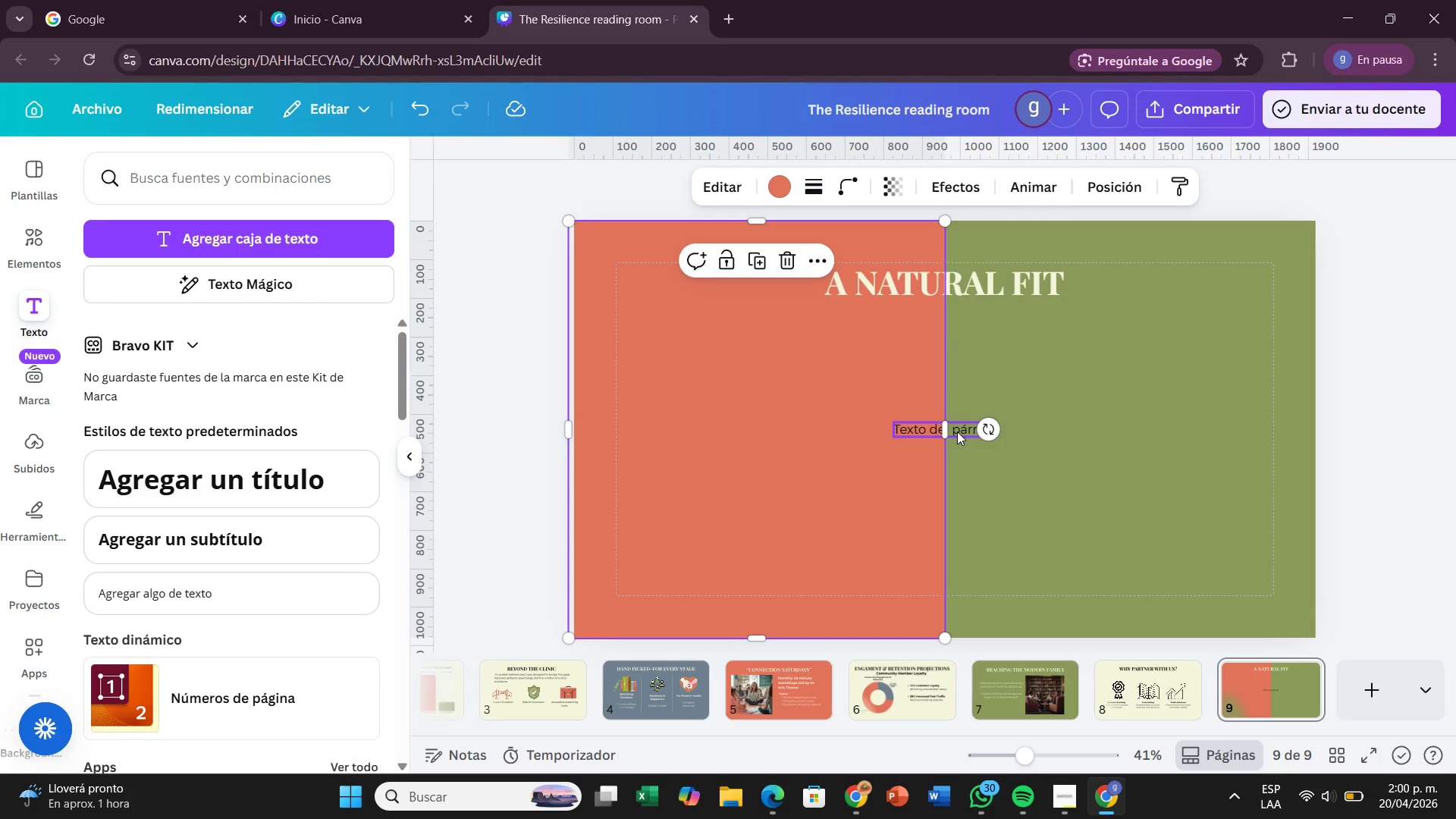 
left_click_drag(start_coordinate=[957, 431], to_coordinate=[855, 543])
 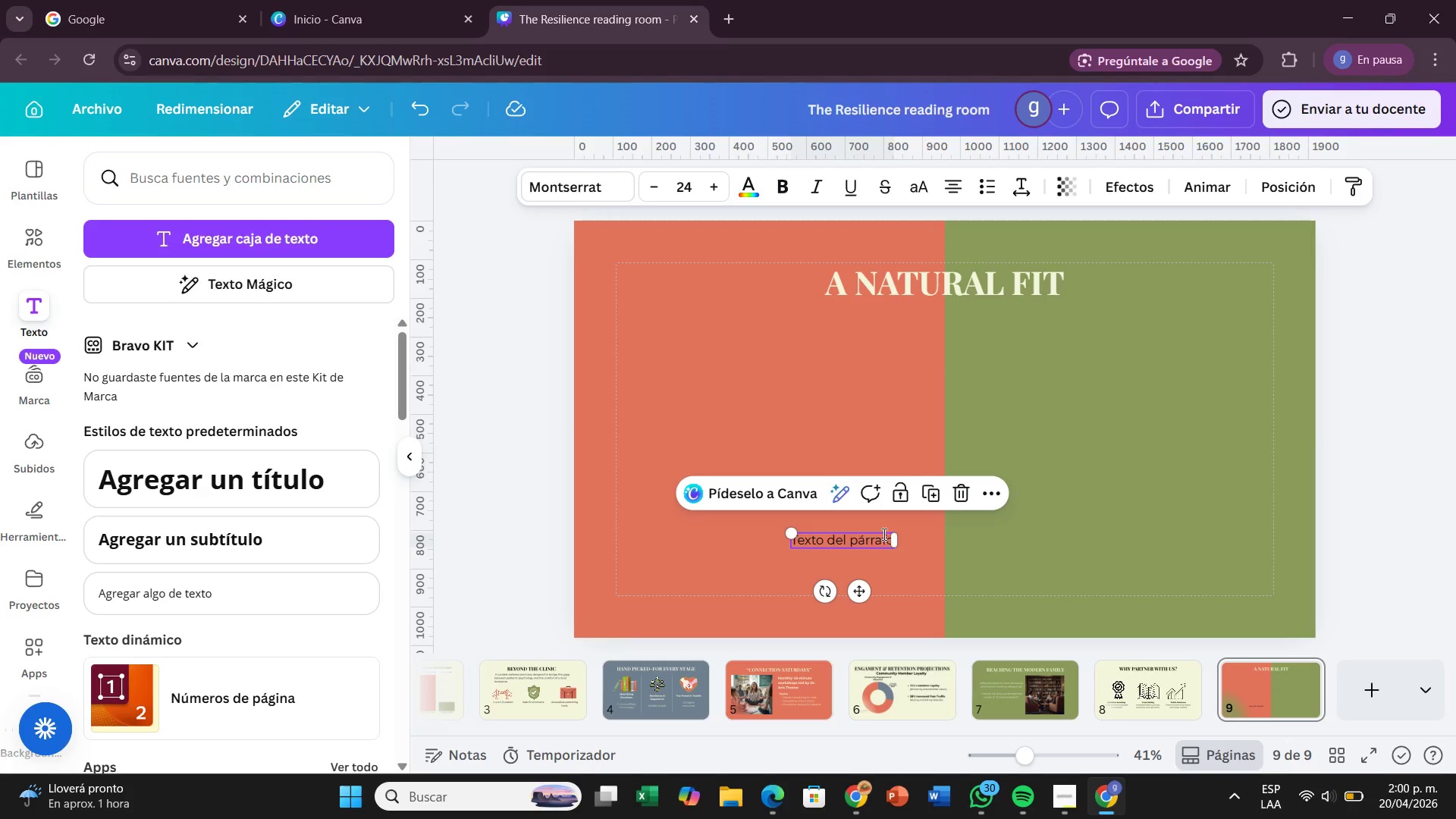 
double_click([883, 534])
 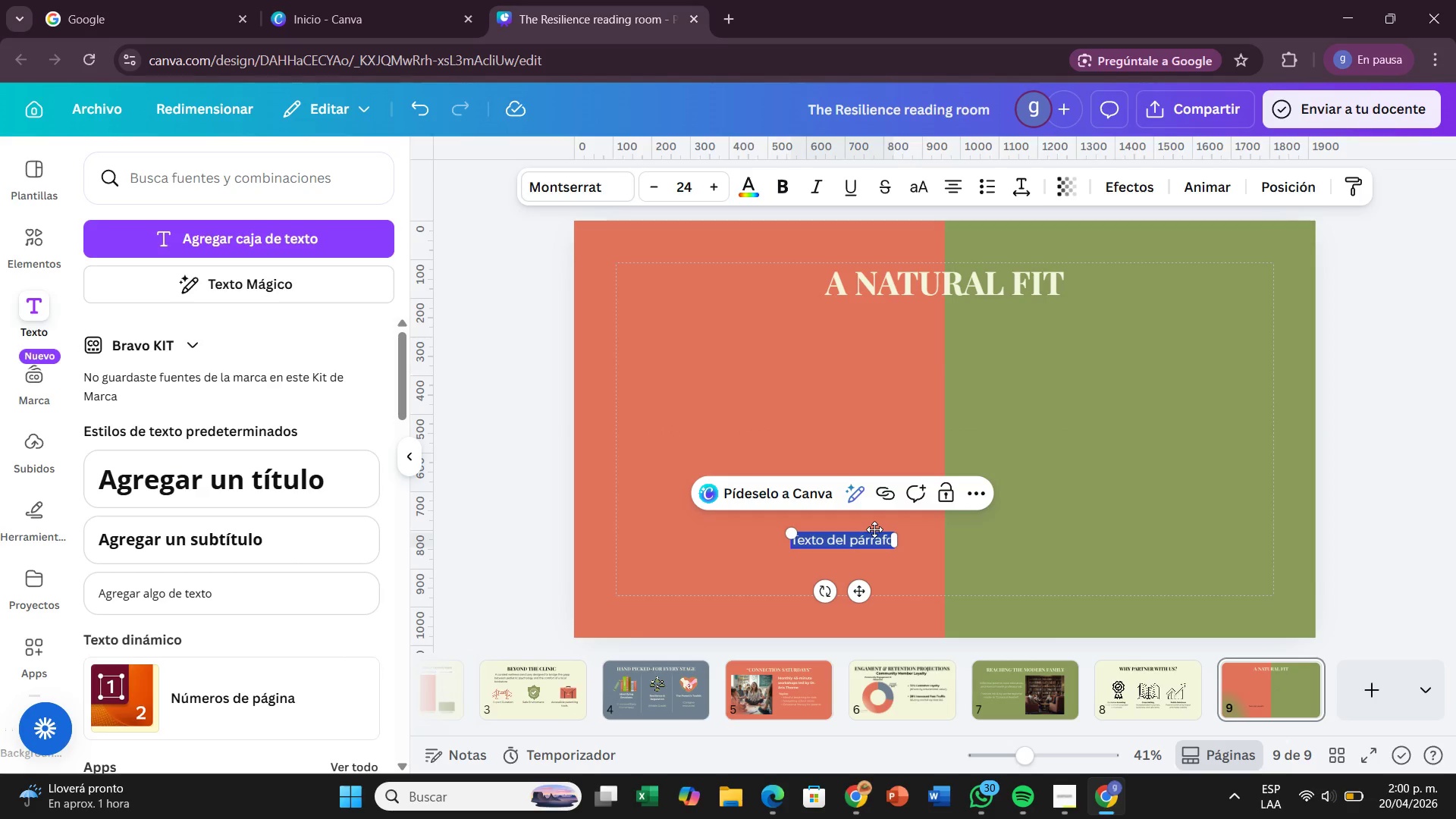 
key(Backspace)
type(CL)
key(Backspace)
type(lincial )
key(Backspace)
key(Backspace)
key(Backspace)
key(Backspace)
key(Backspace)
type(ical Authoru)
key(Backspace)
type(ity meets Community Warmth)
 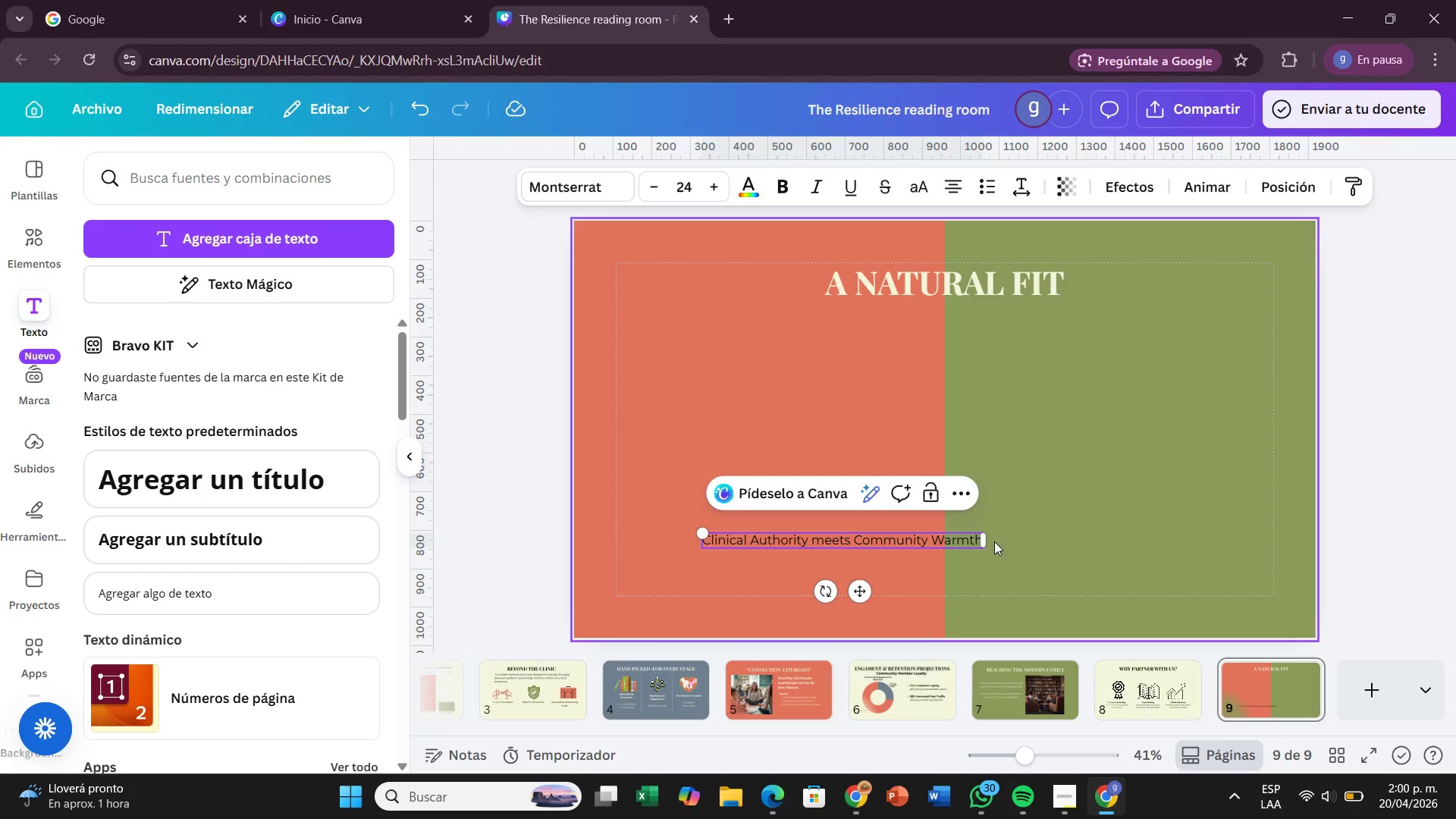 
left_click_drag(start_coordinate=[983, 541], to_coordinate=[1159, 555])
 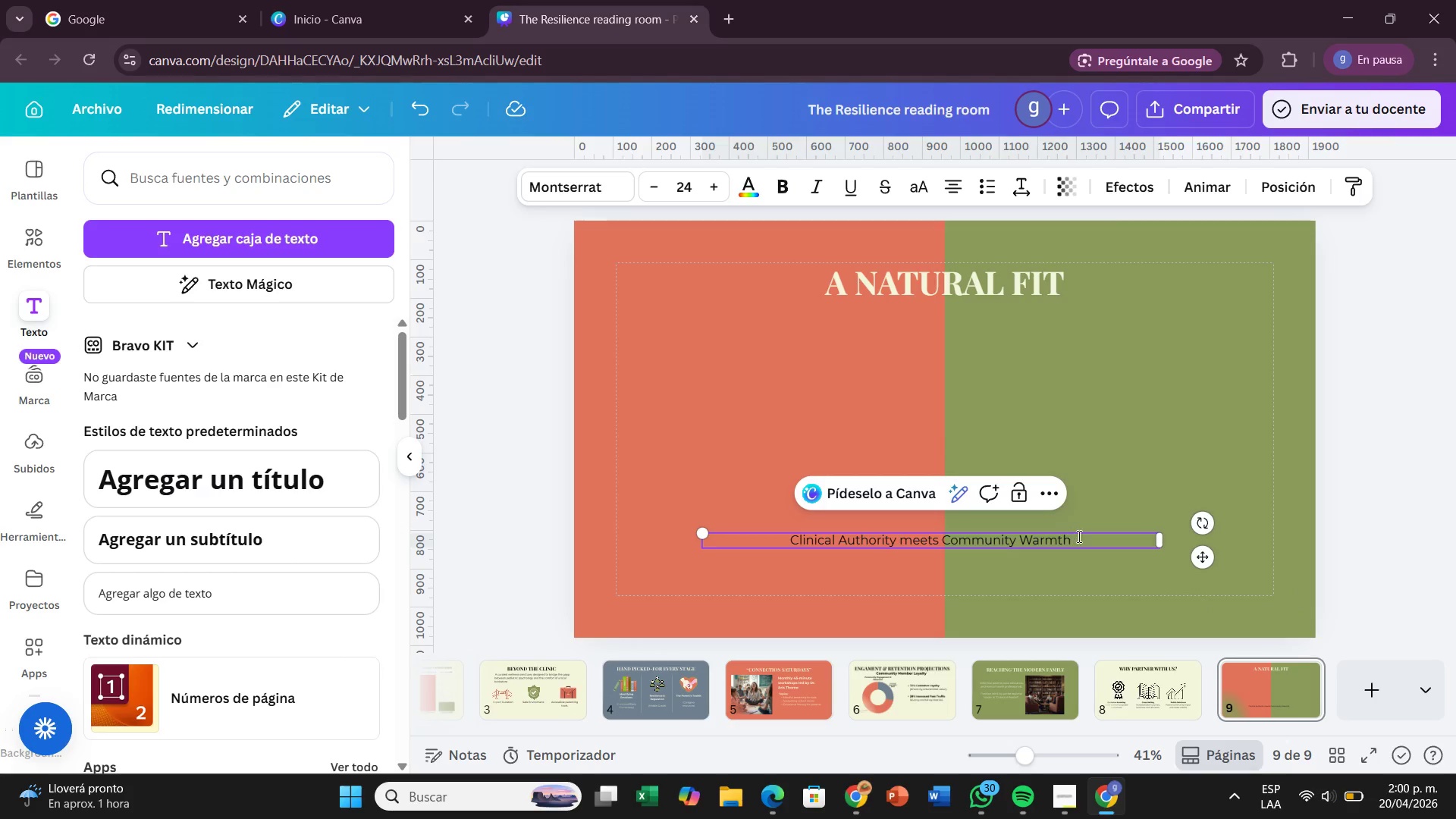 
left_click_drag(start_coordinate=[1096, 537], to_coordinate=[739, 533])
 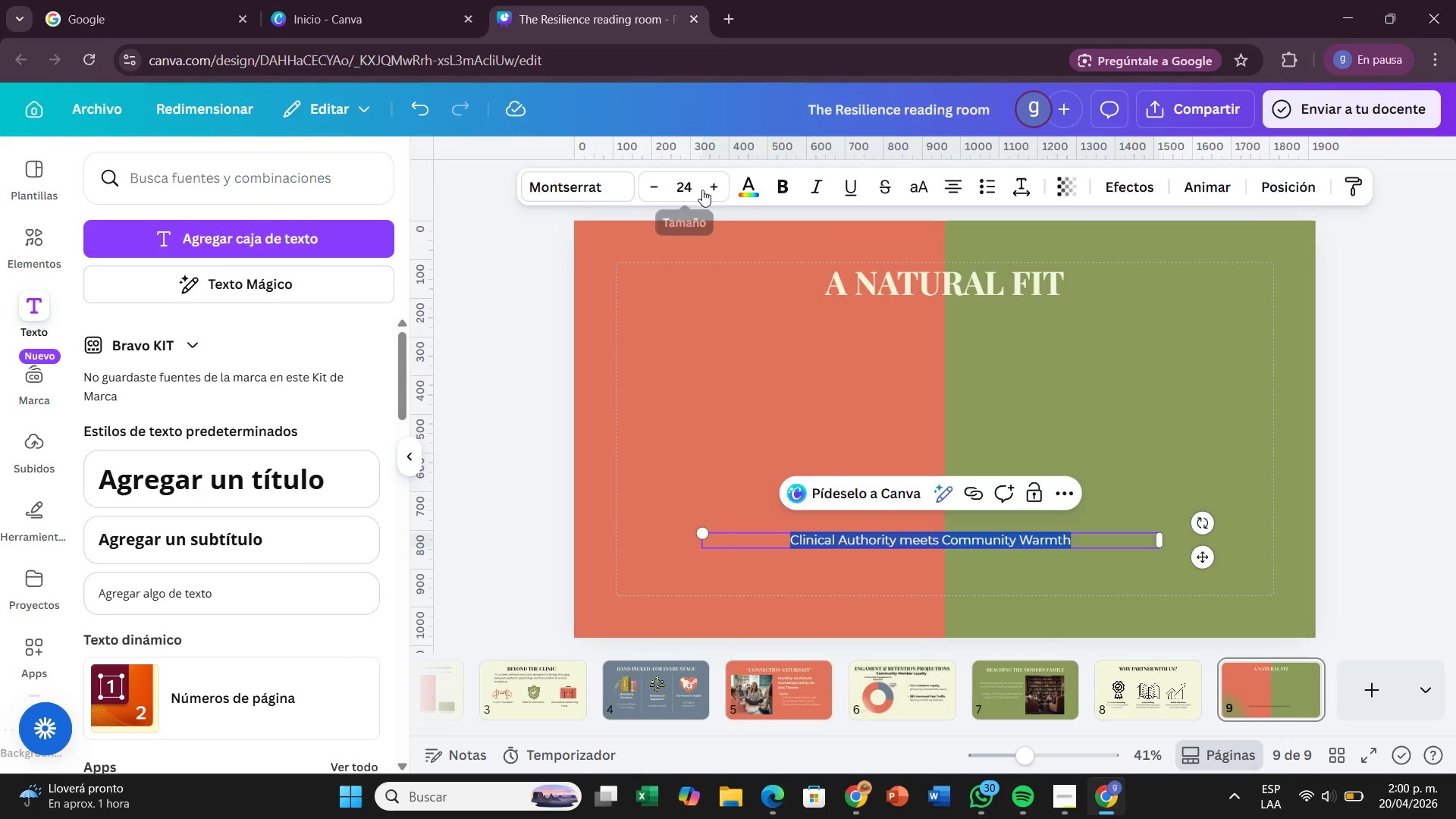 
left_click_drag(start_coordinate=[711, 189], to_coordinate=[721, 193])
 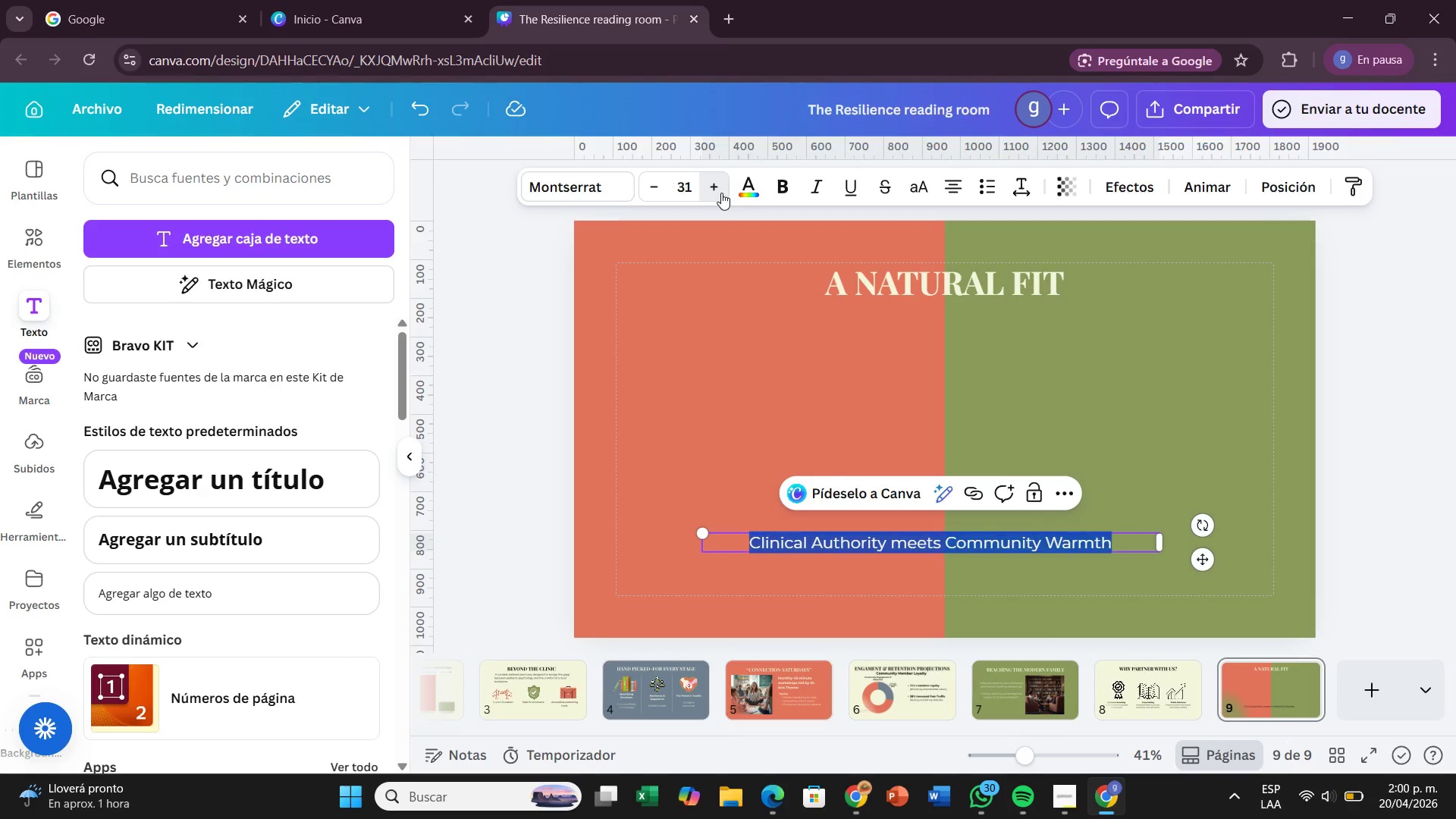 
double_click([721, 193])
 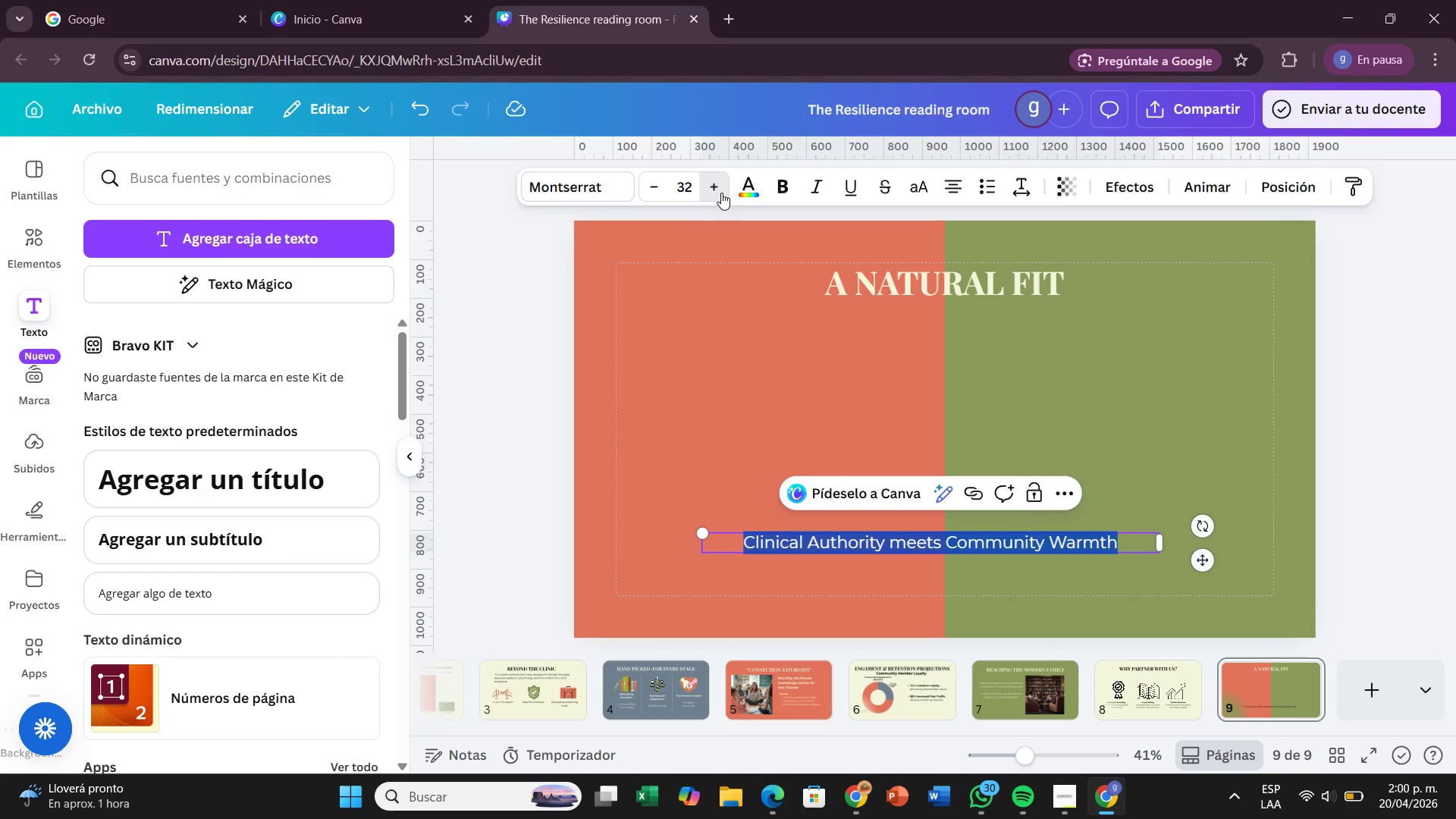 
triple_click([721, 193])
 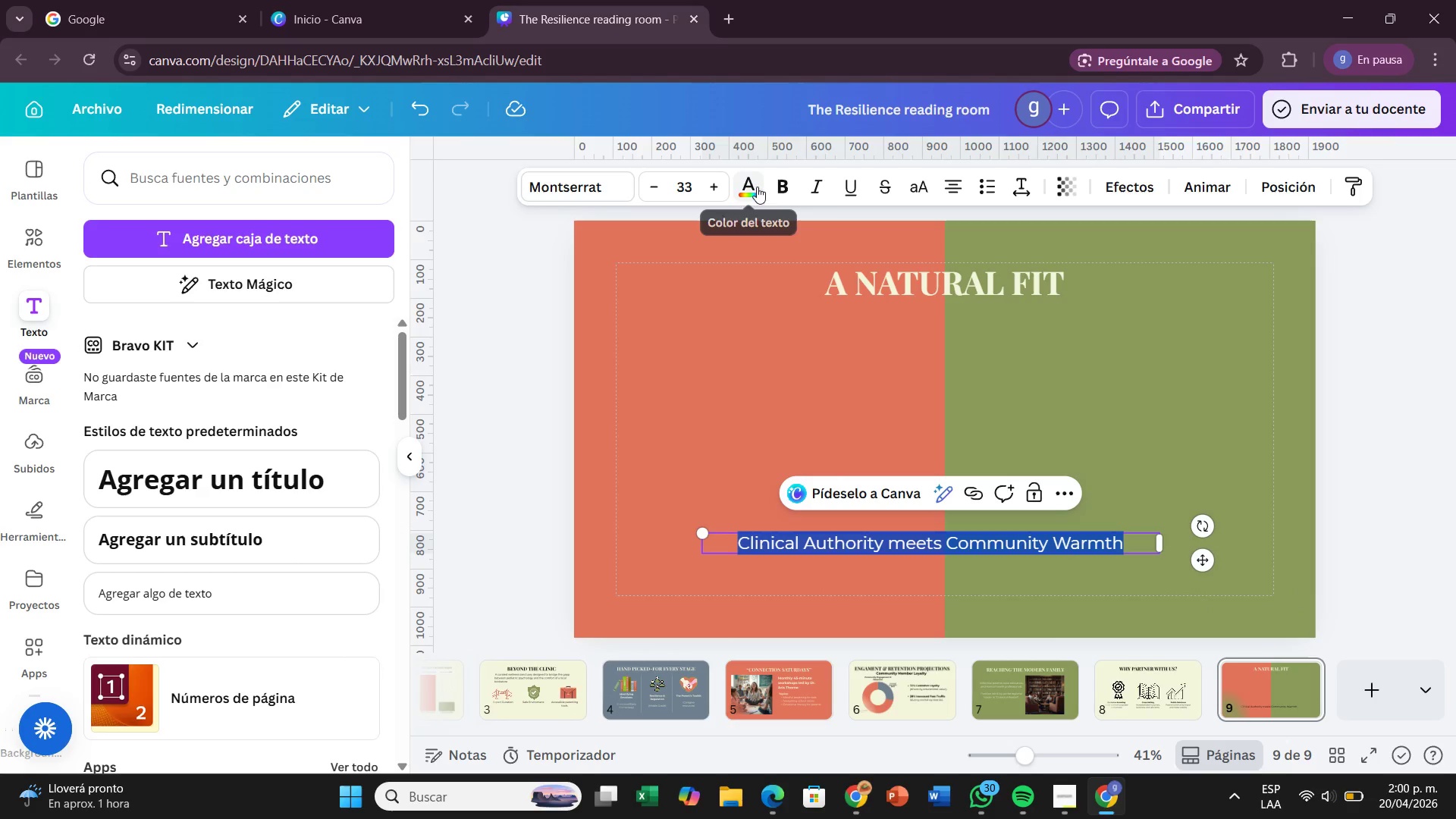 
left_click([774, 187])
 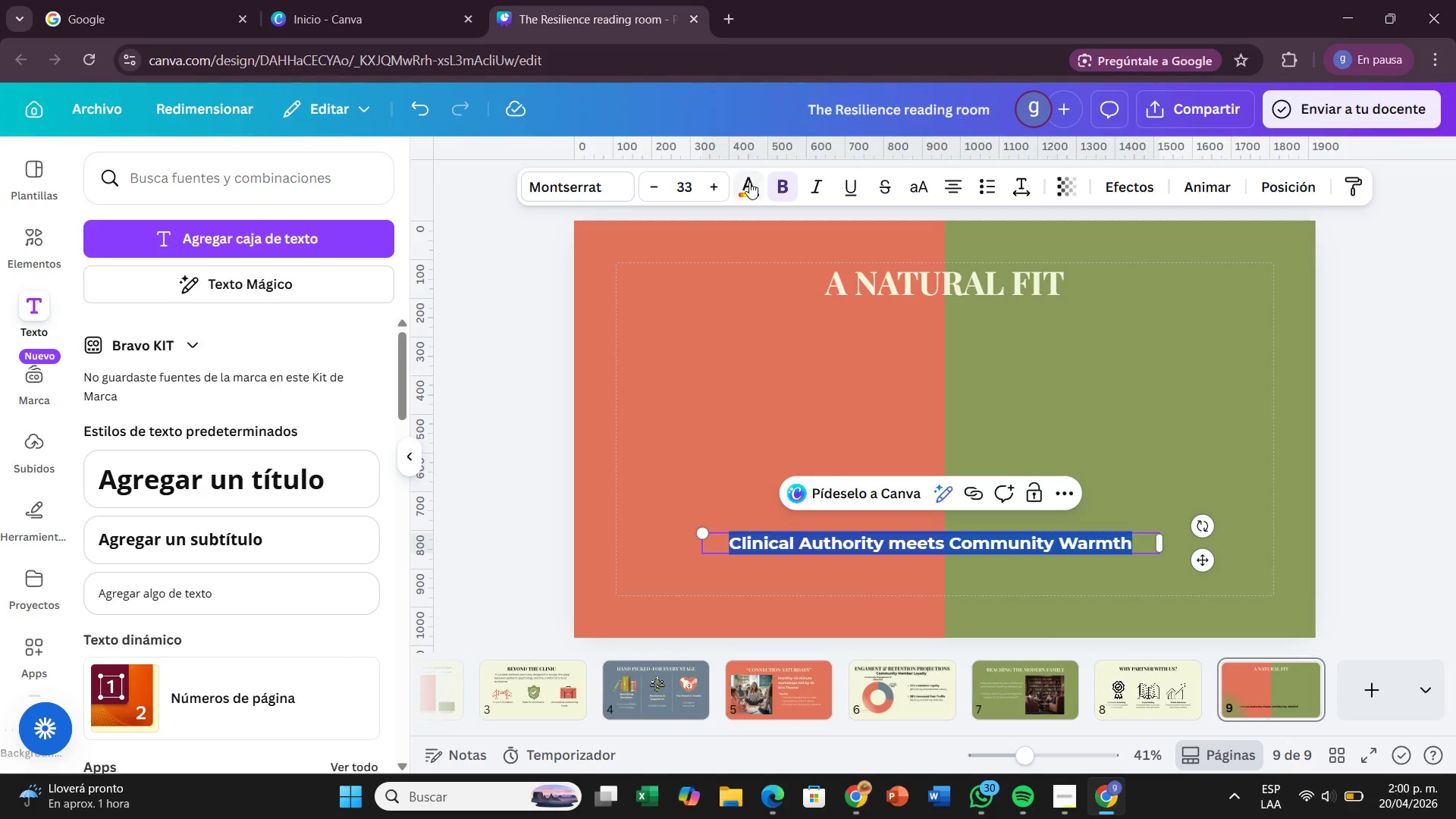 
left_click([749, 182])
 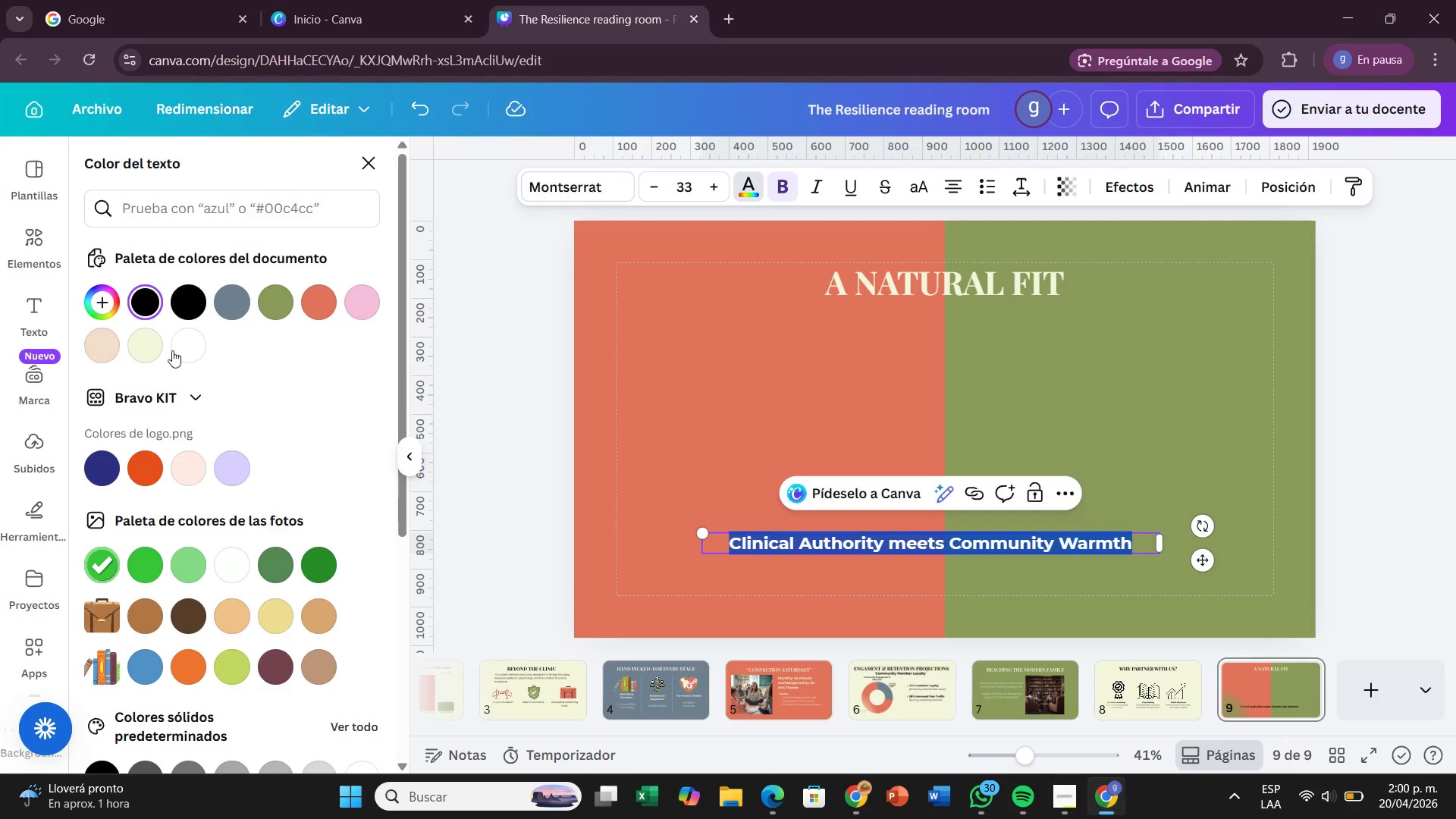 
left_click([147, 350])
 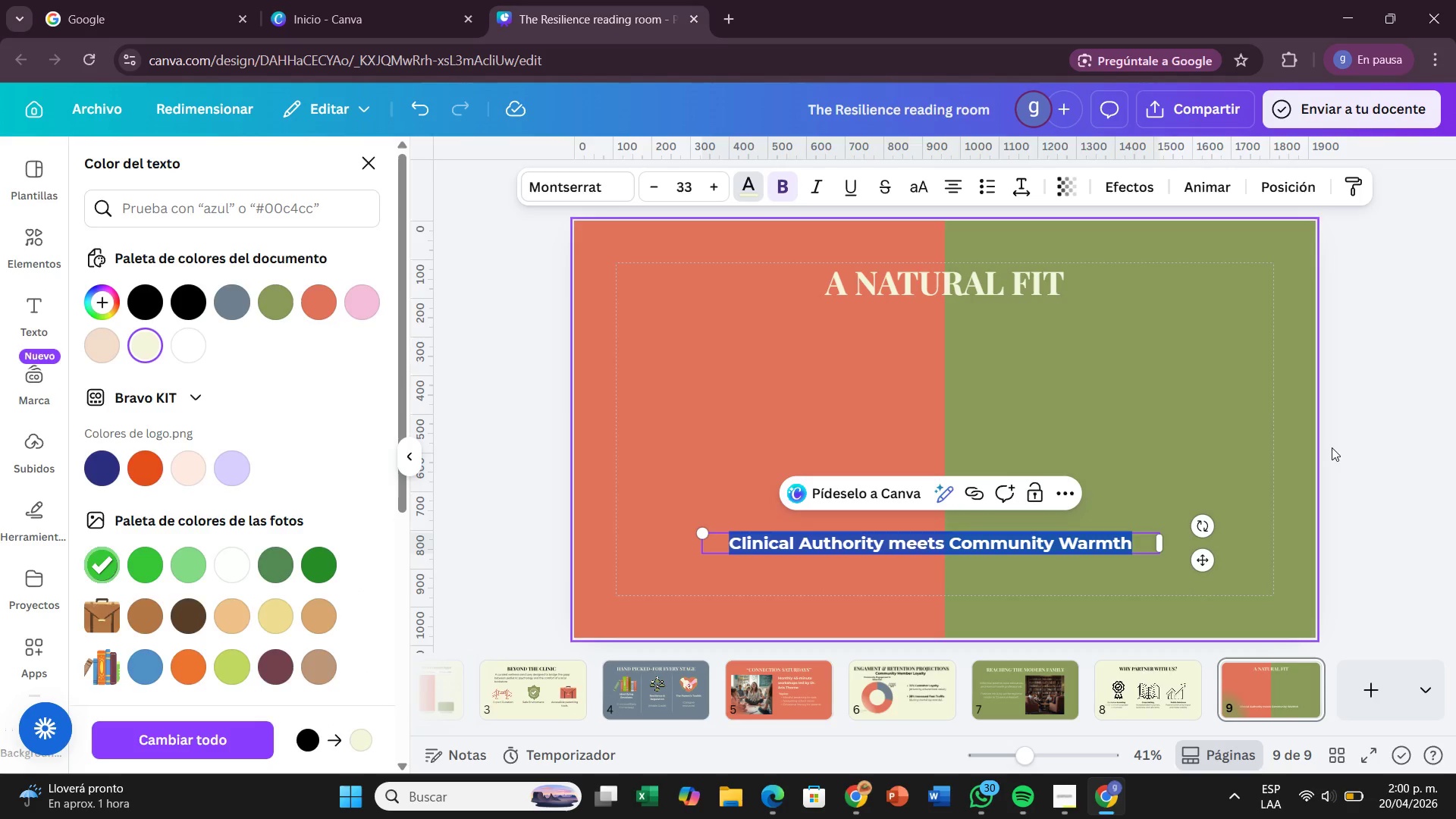 
left_click([1341, 447])
 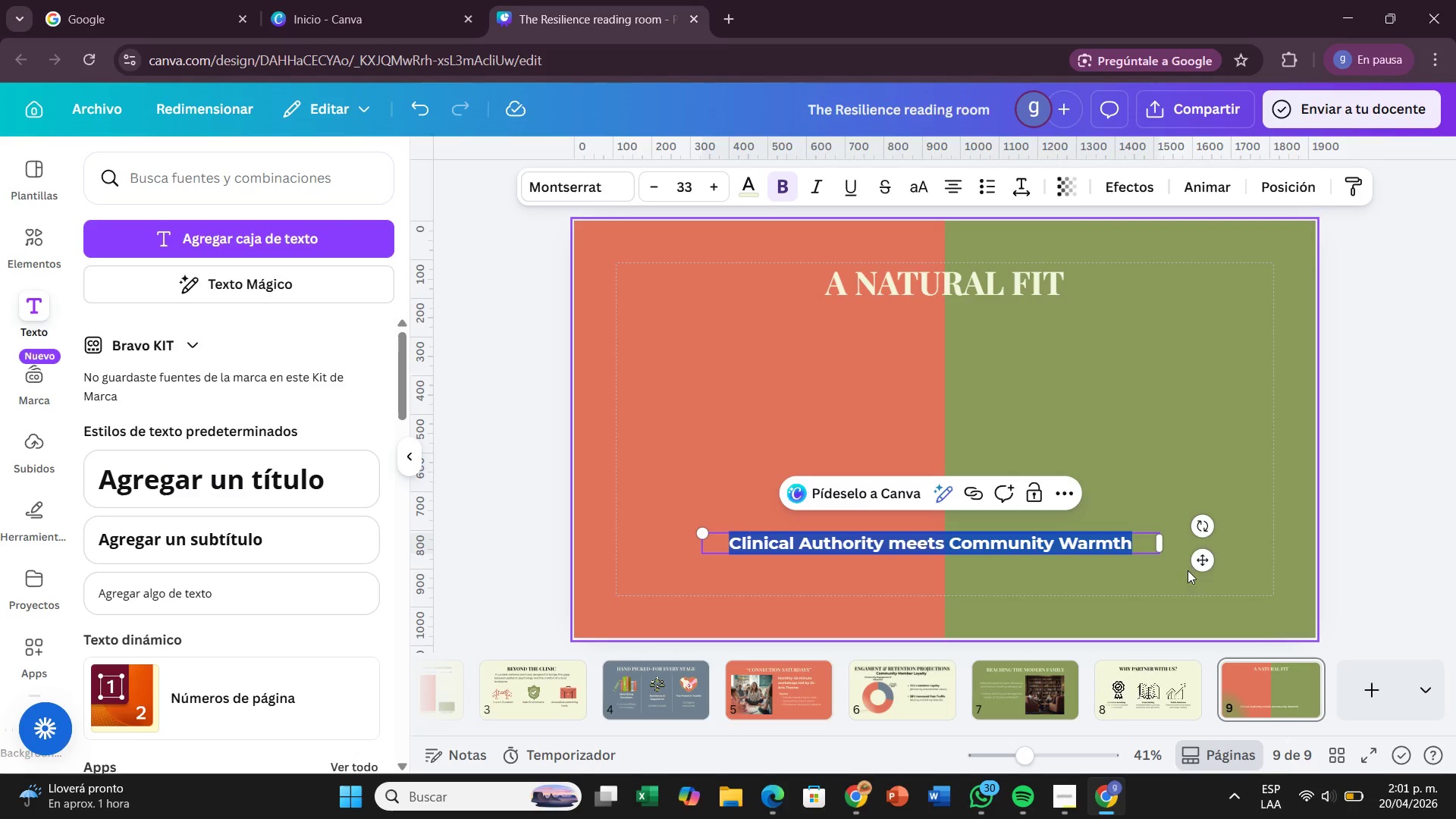 
left_click_drag(start_coordinate=[1200, 554], to_coordinate=[1203, 593])
 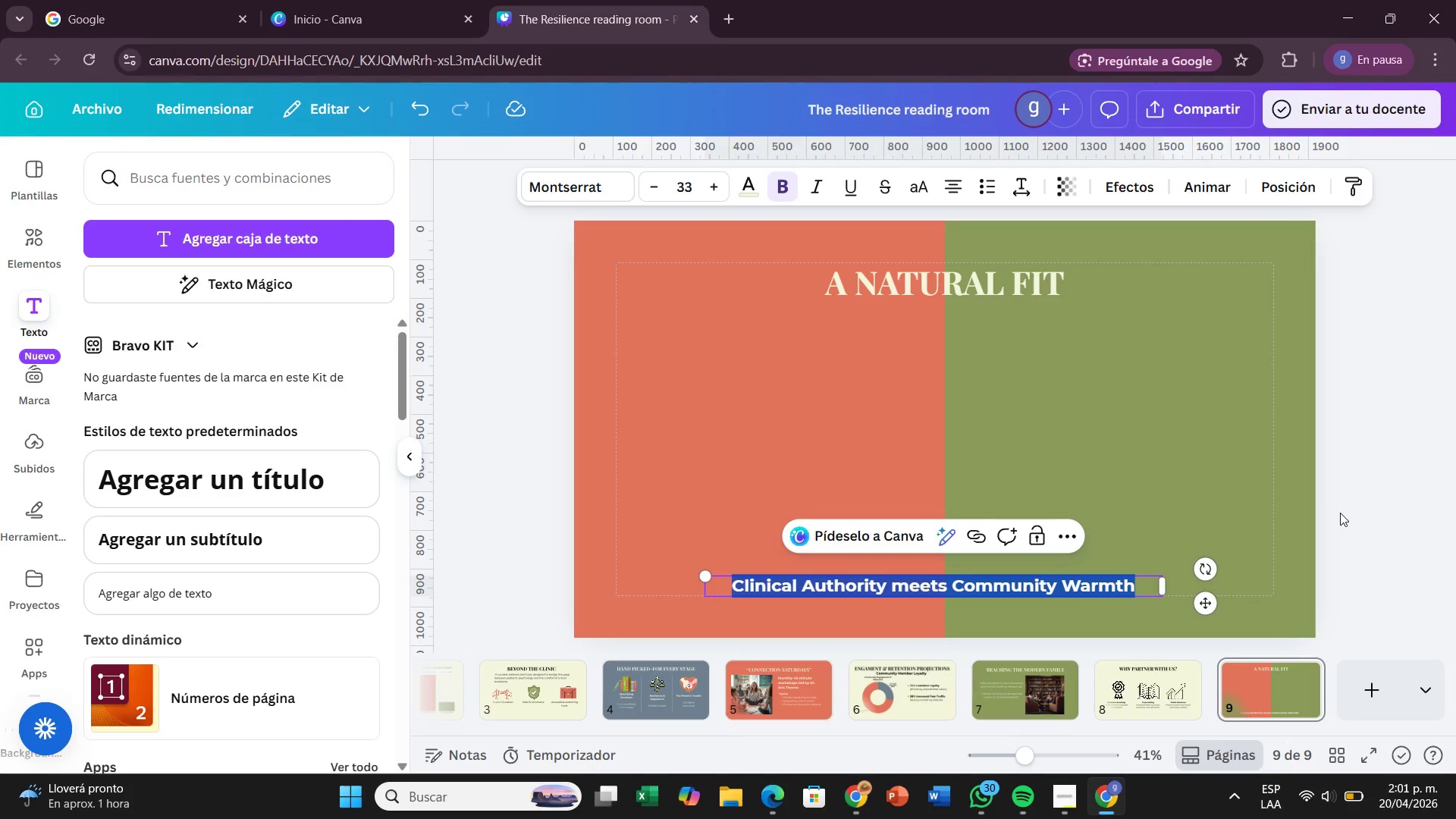 
left_click([1340, 513])
 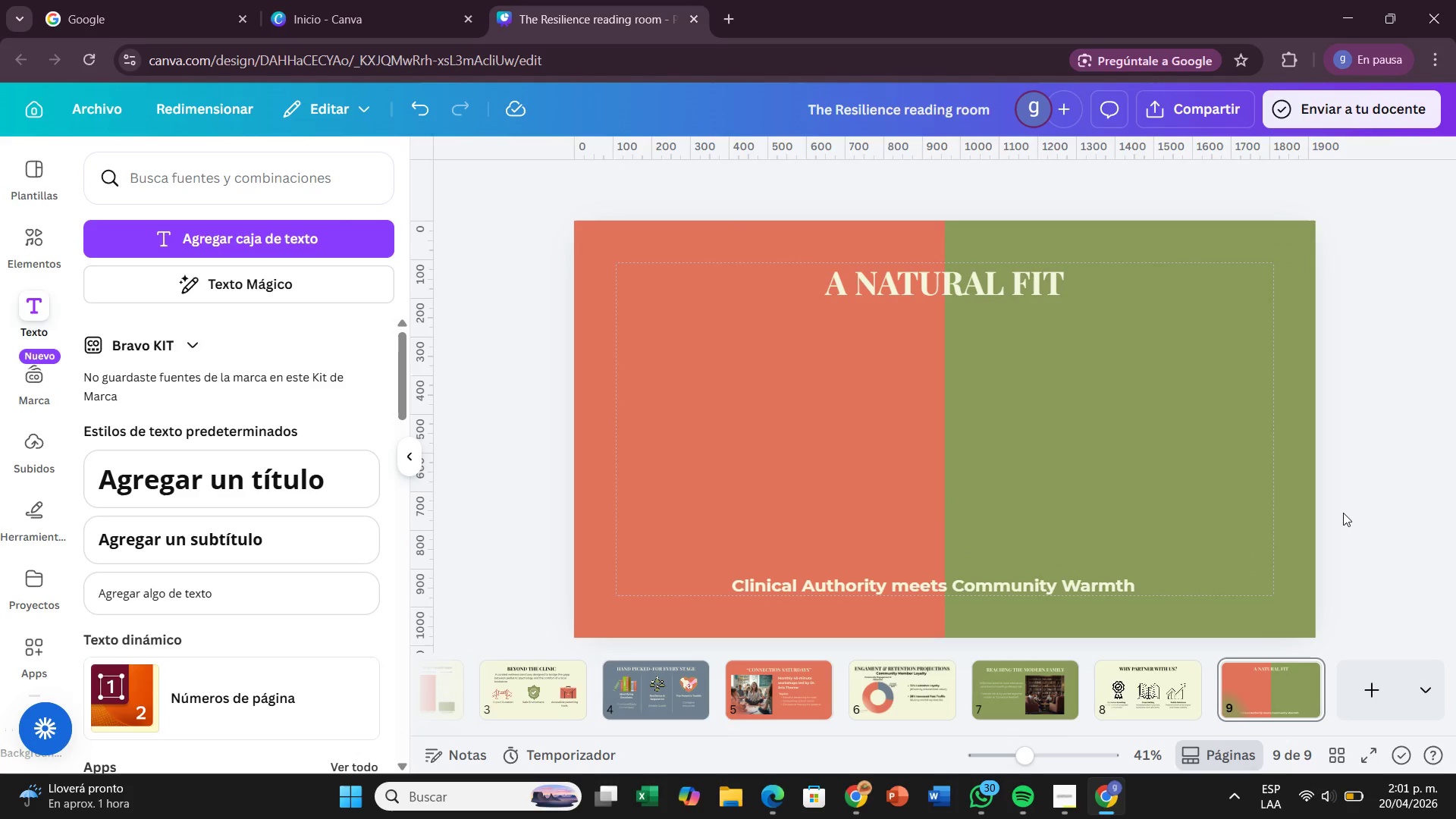 
wait(15.19)
 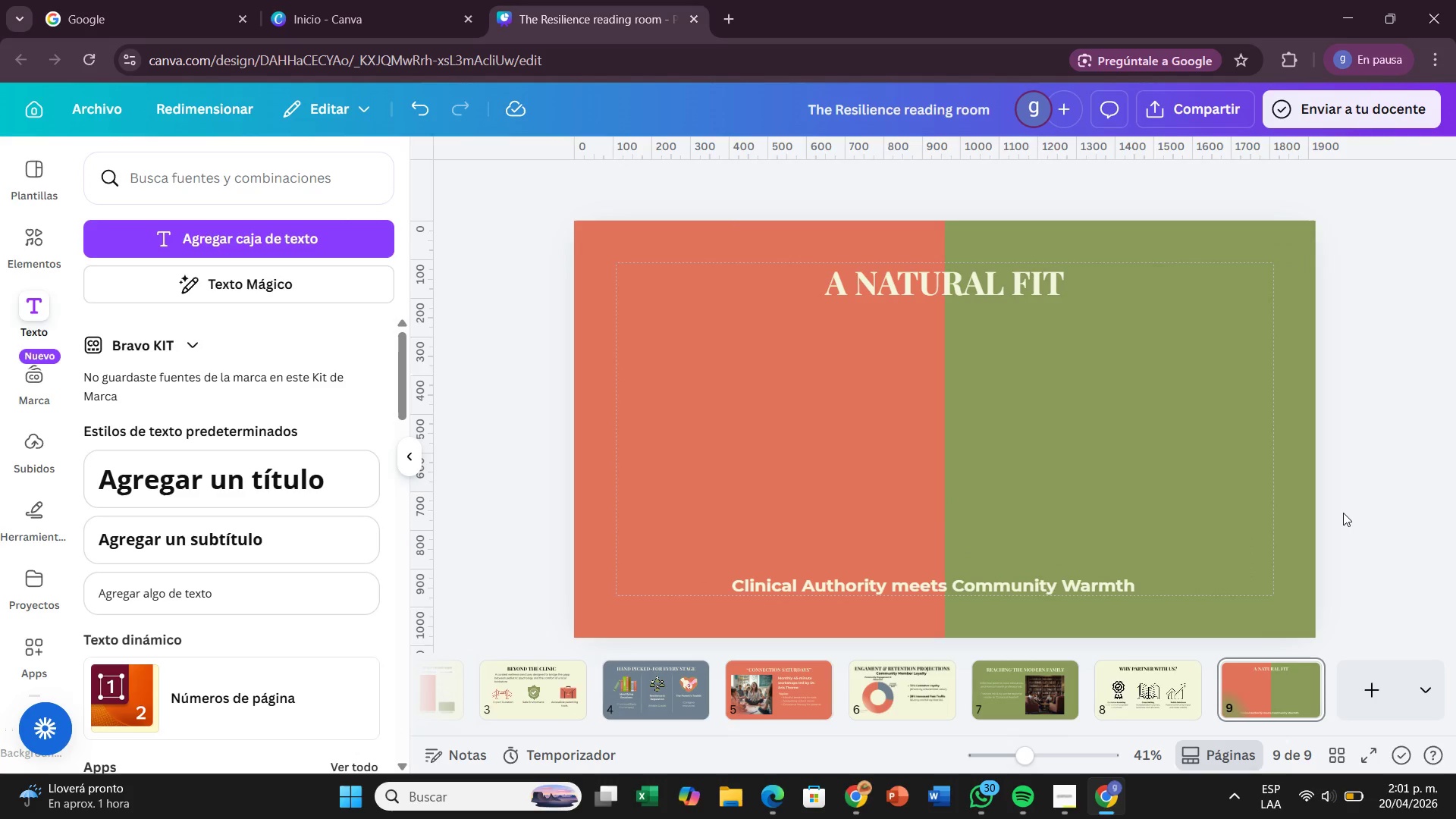 
left_click([44, 243])
 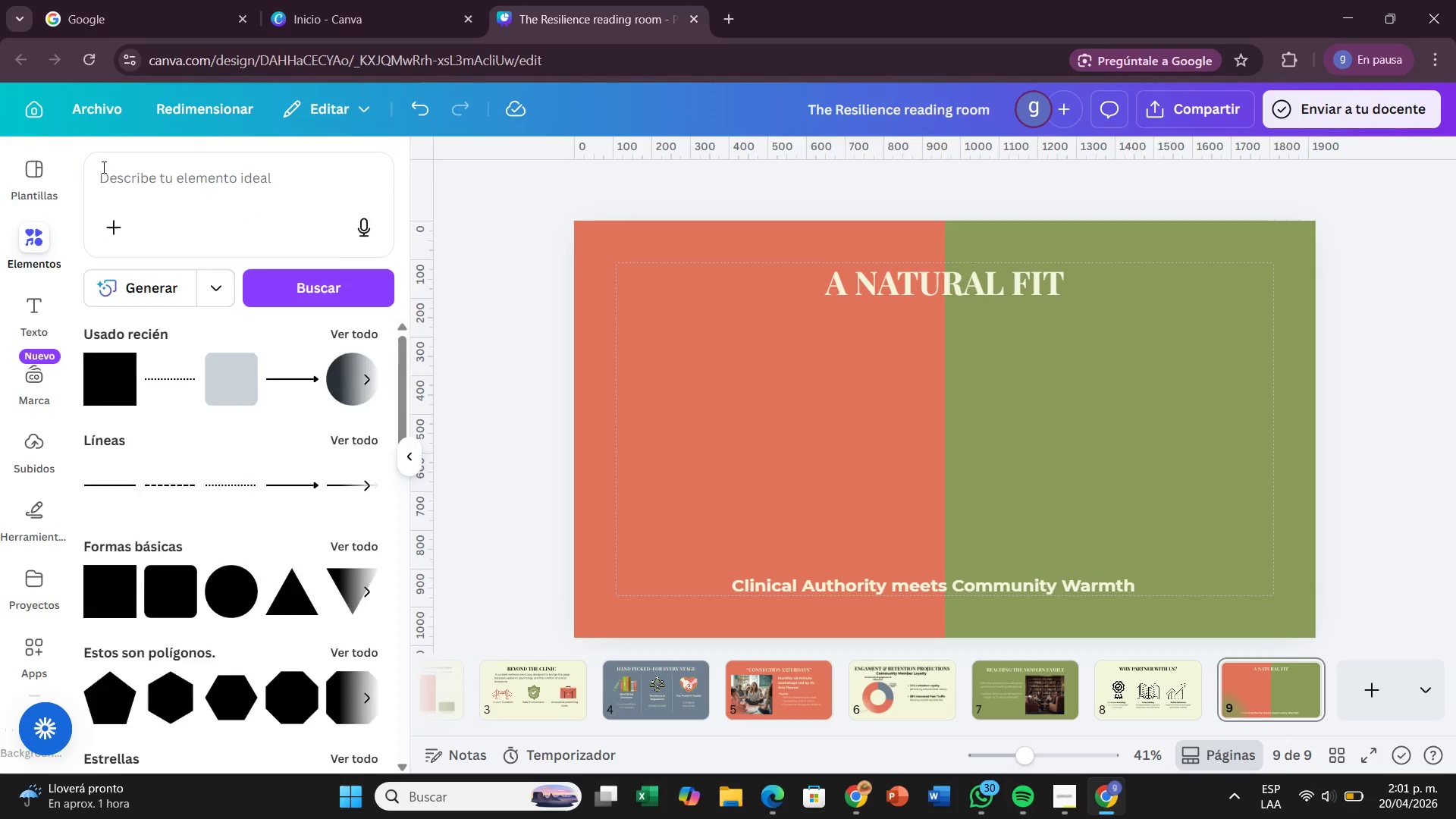 
left_click([146, 191])
 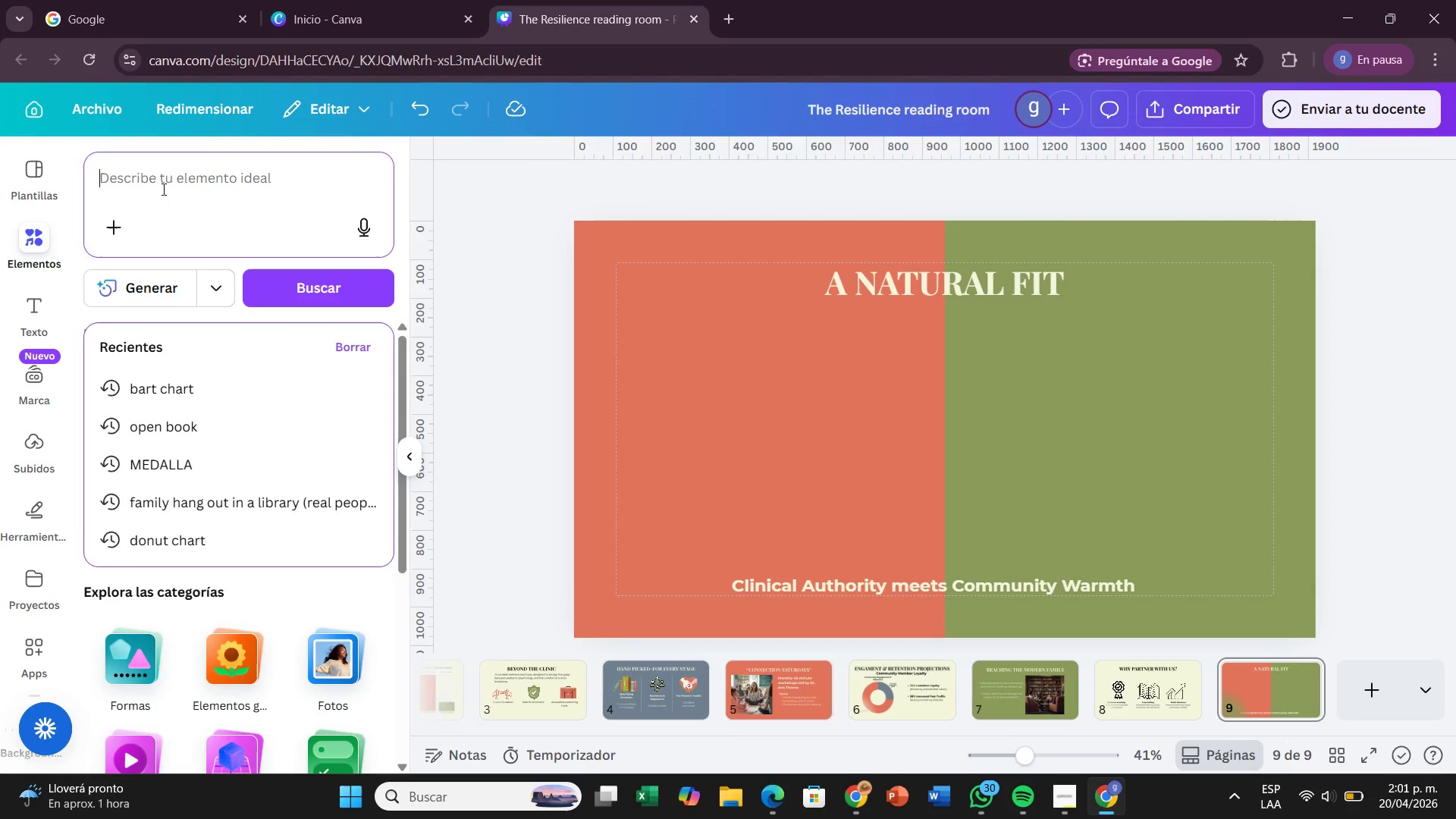 
type(v)
key(Backspace)
type(create a l)
 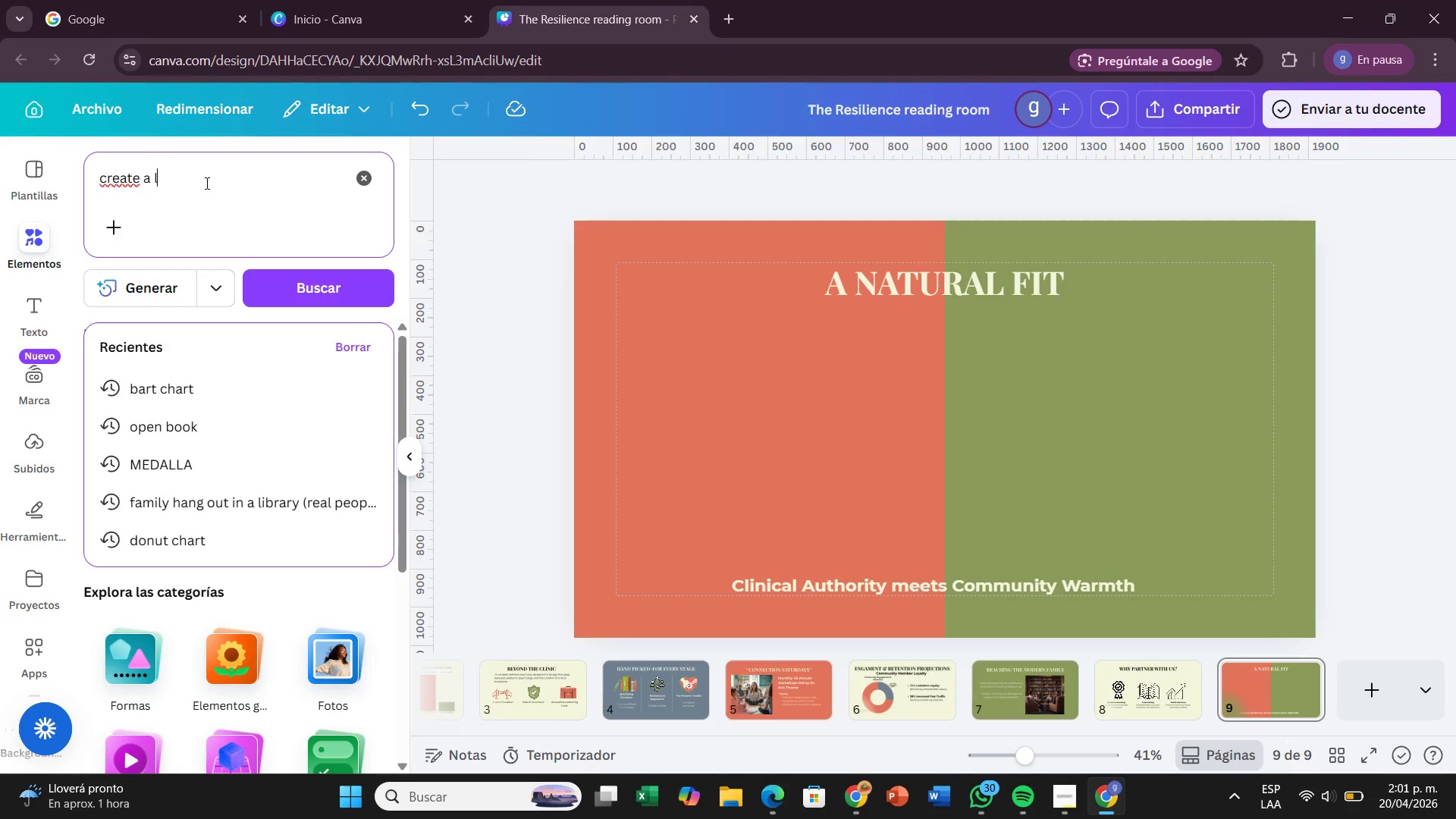 
type(ogo of )
 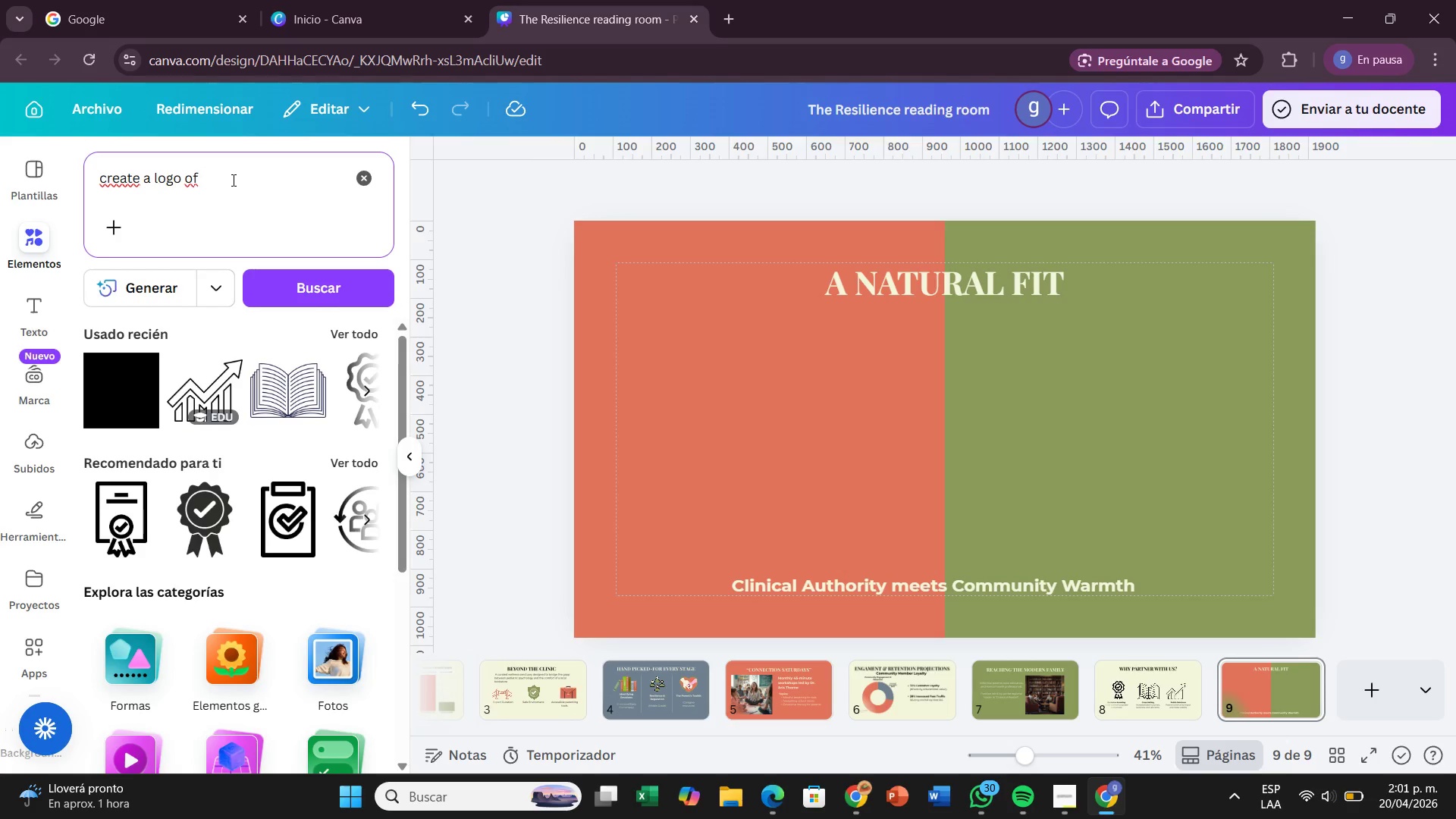 
type(INK ^ IVY N)
key(Backspace)
type(BOOKSMITHS)
 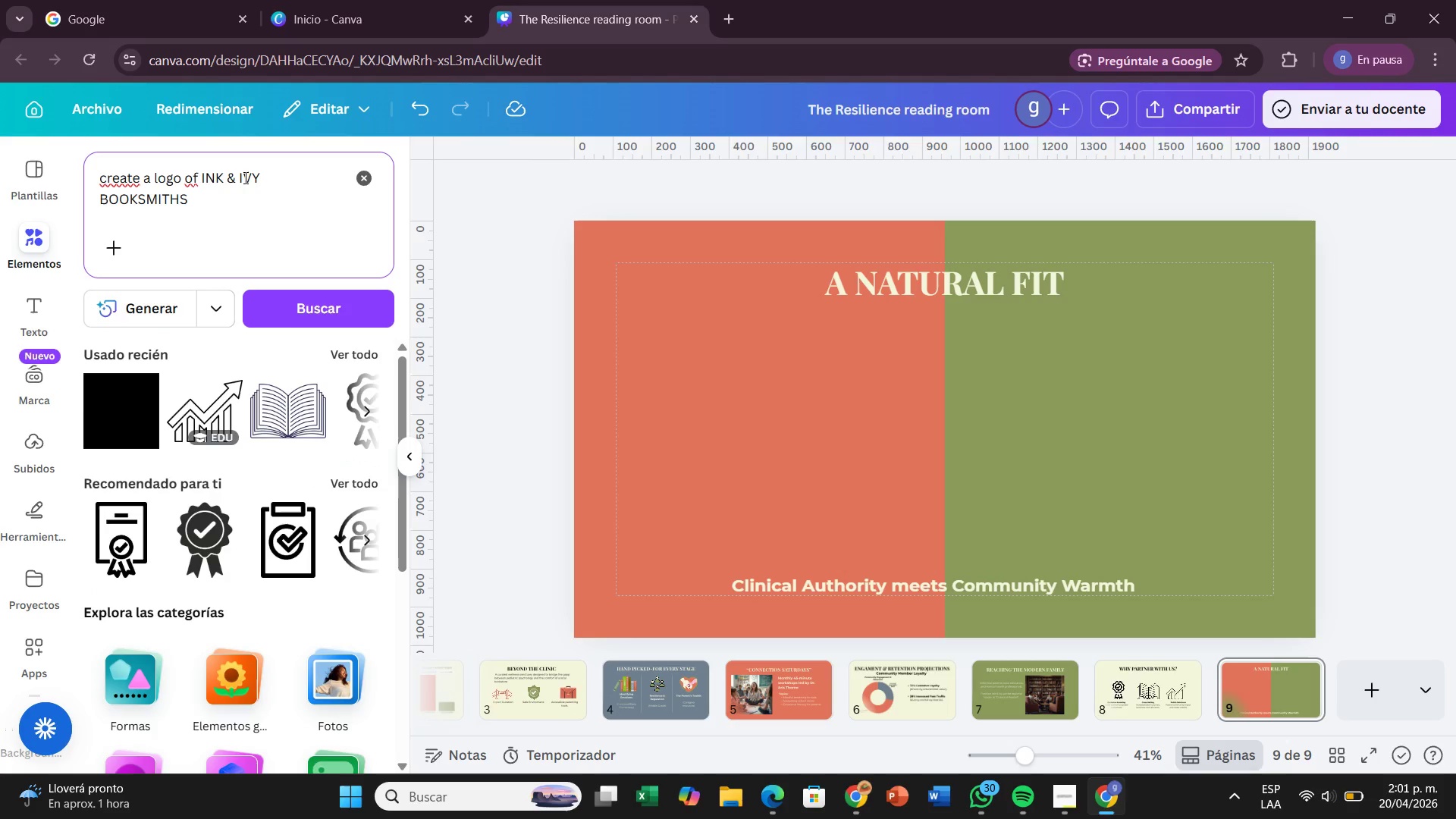 
left_click([298, 313])
 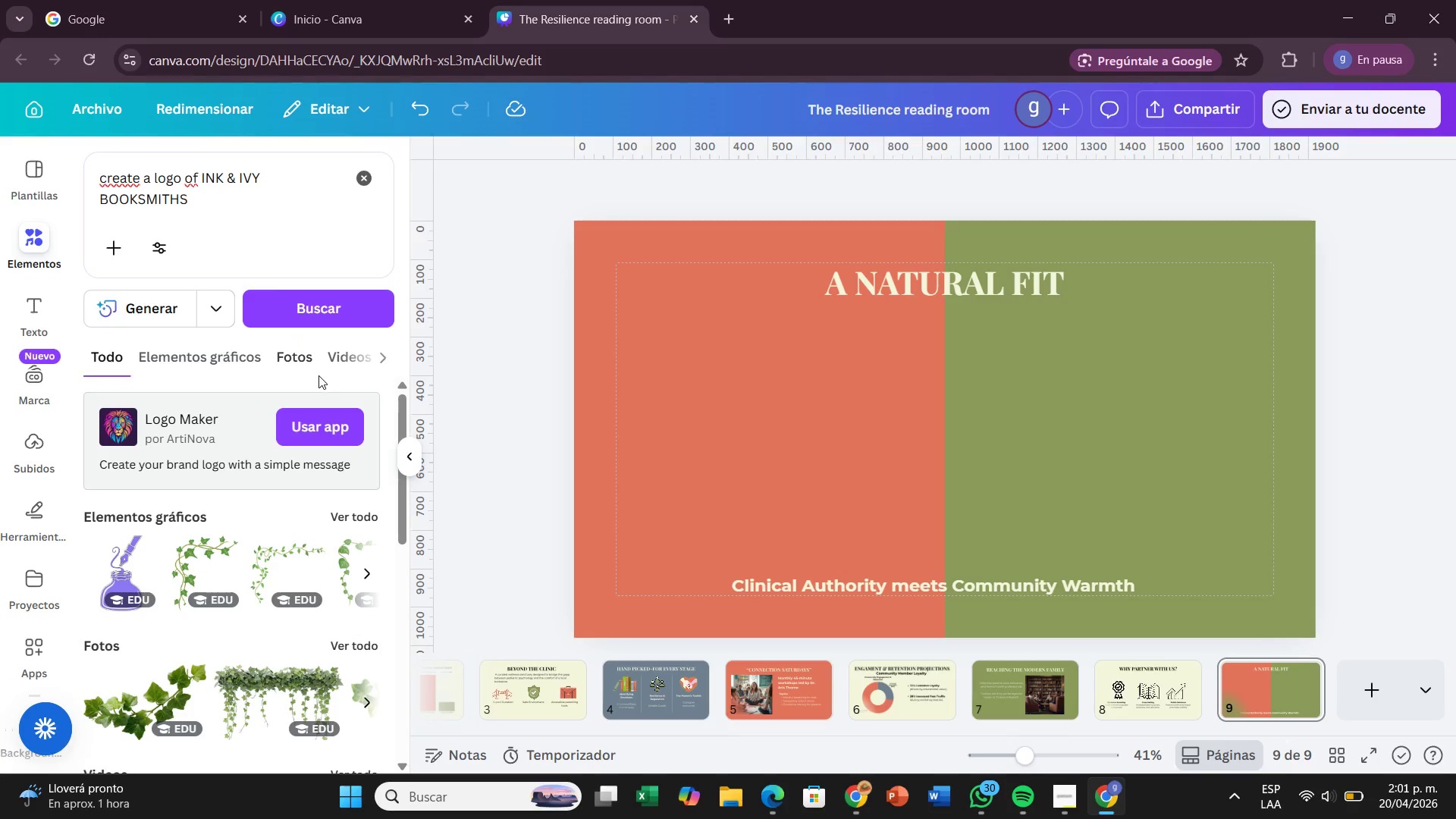 
left_click([331, 416])
 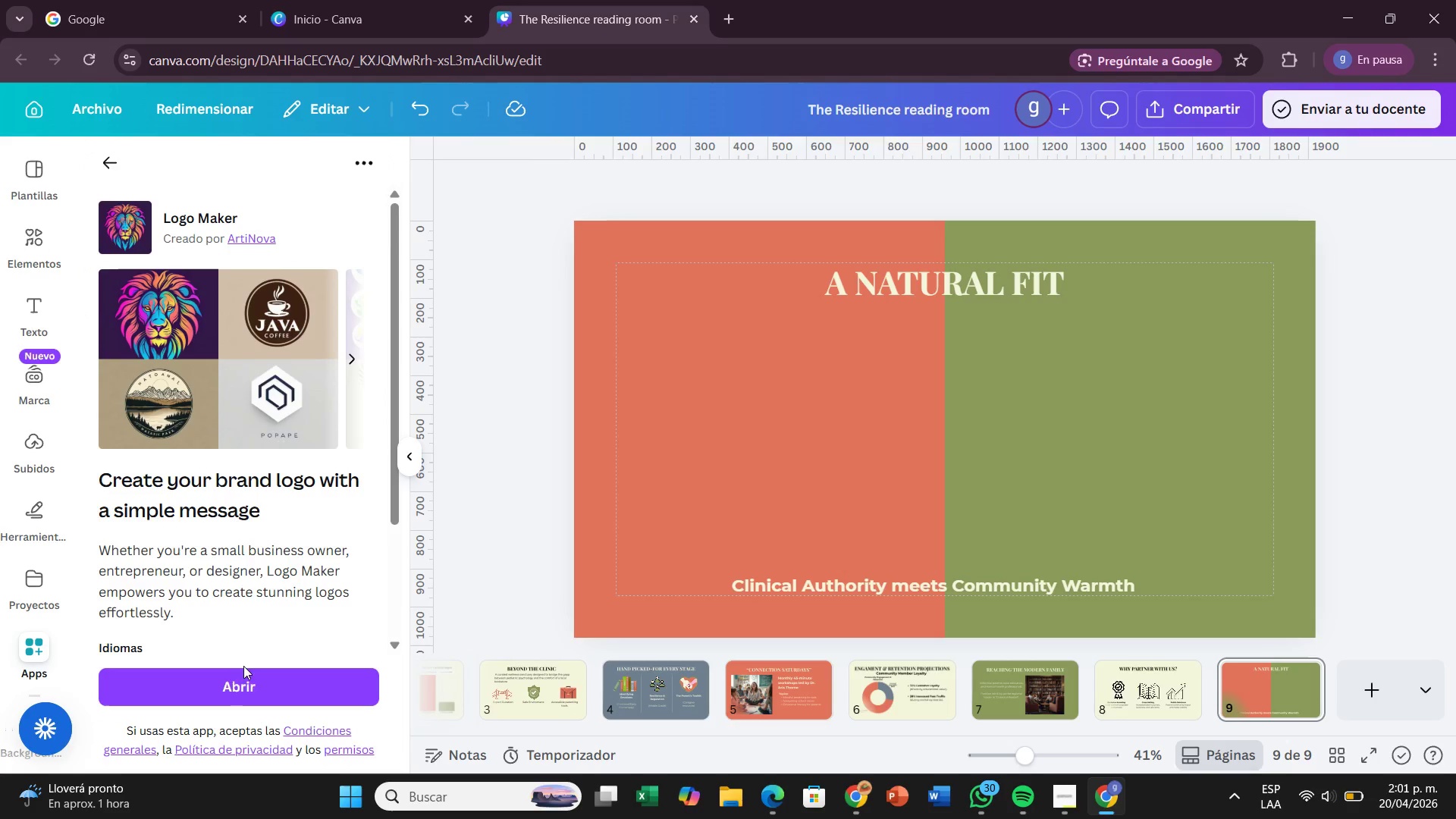 
left_click([243, 677])
 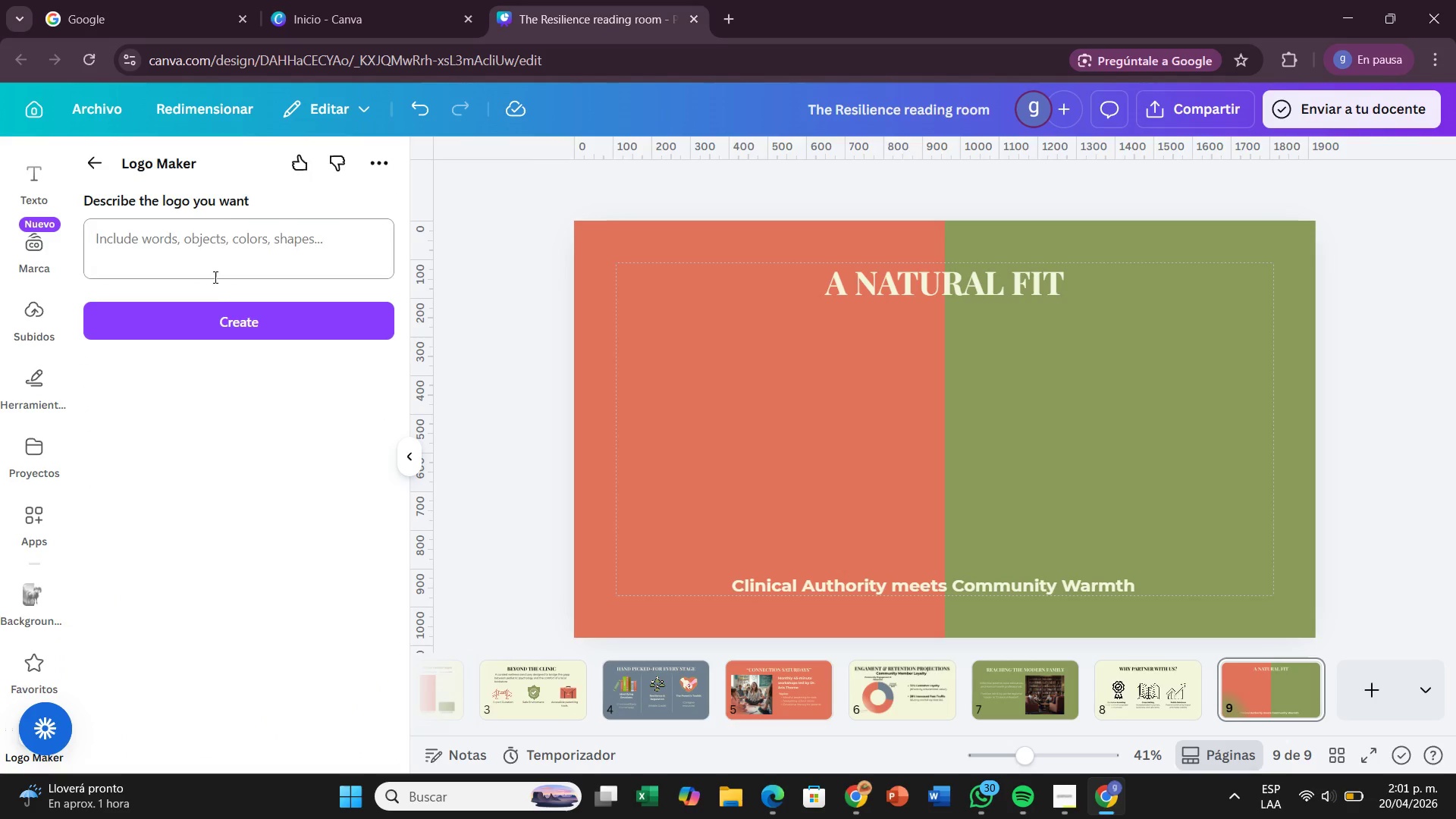 
left_click([232, 253])
 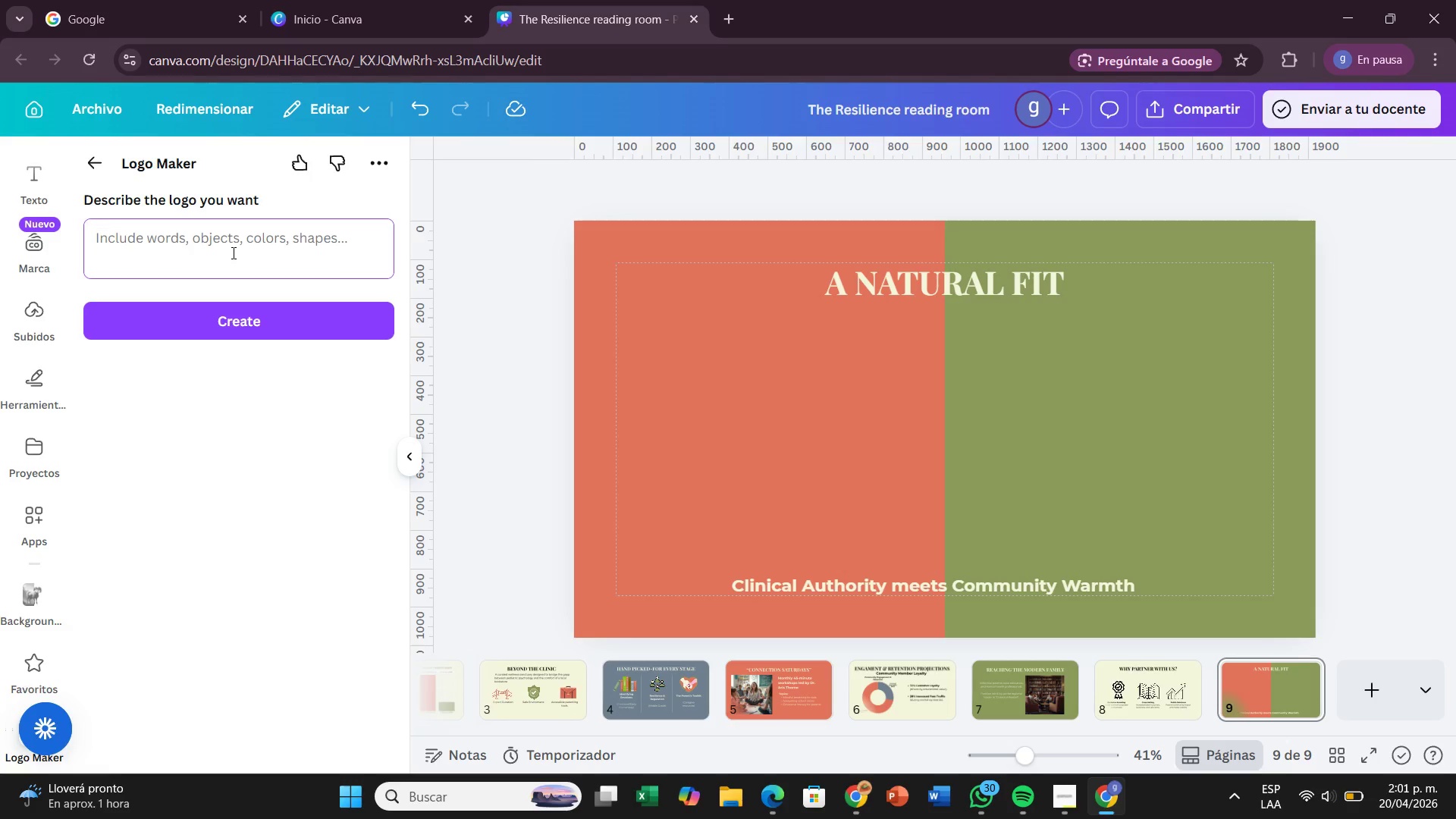 
type(INK ^ IVY BOOKSMITHS)
 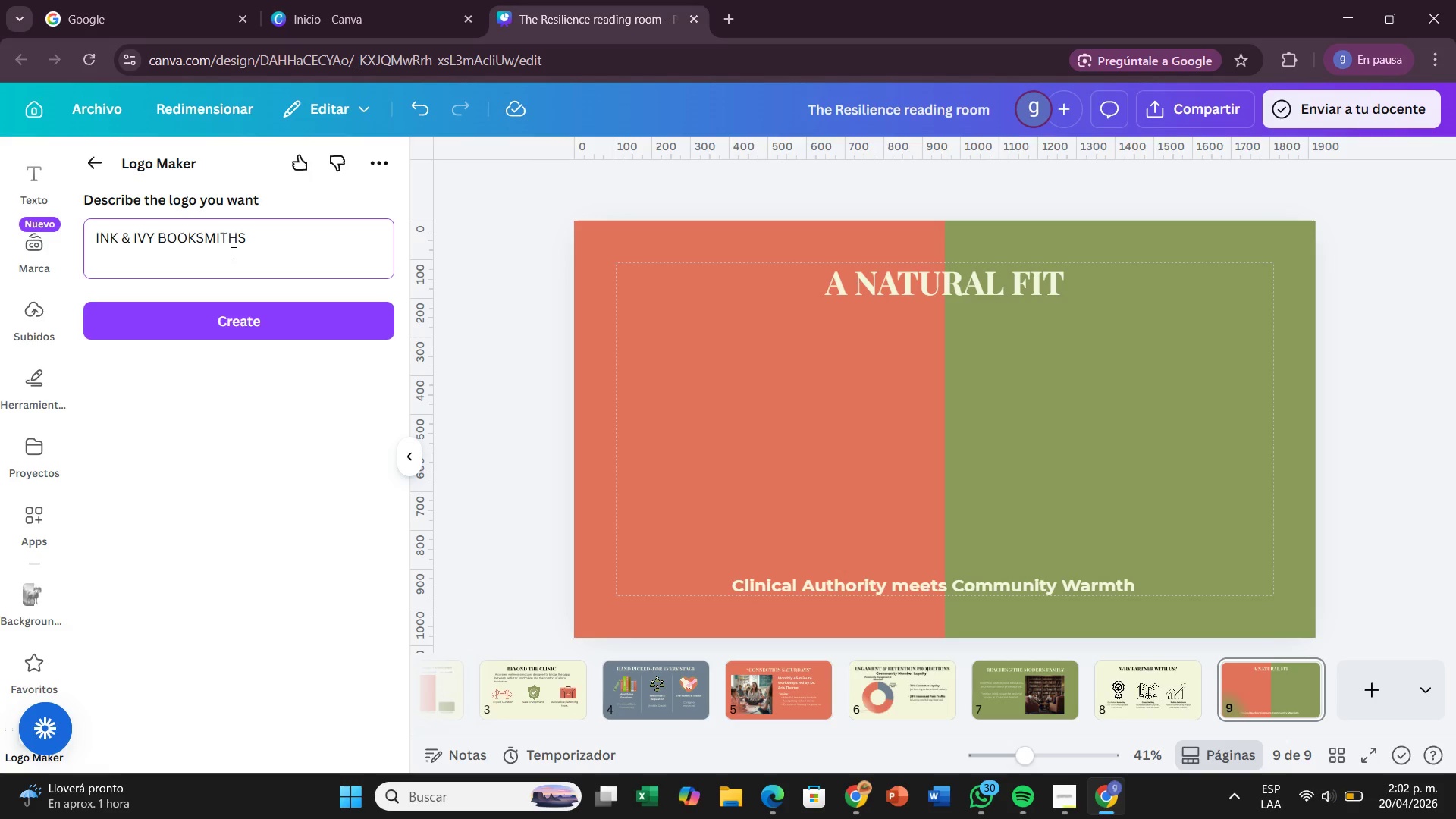 
left_click([258, 323])
 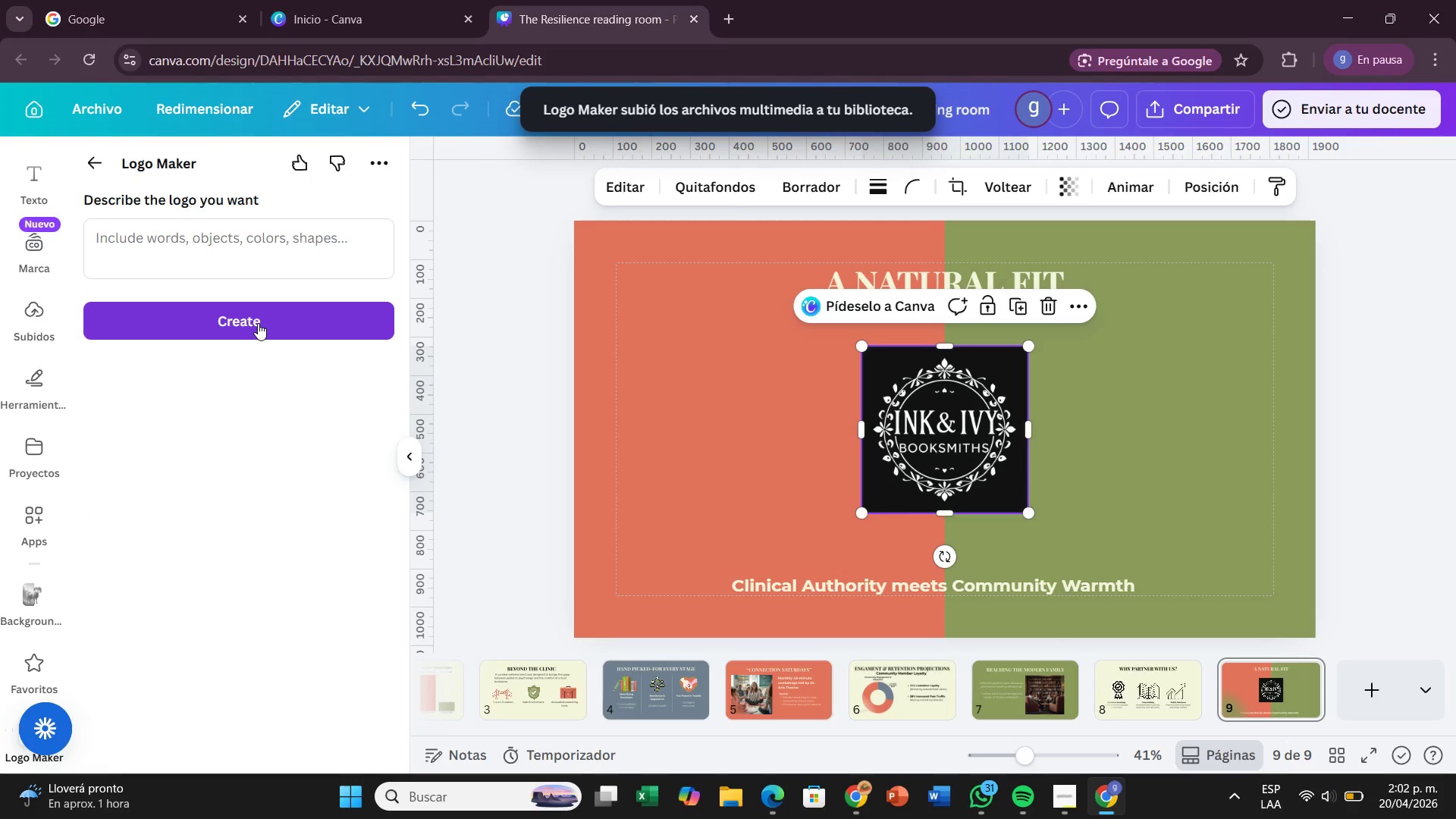 
wait(17.14)
 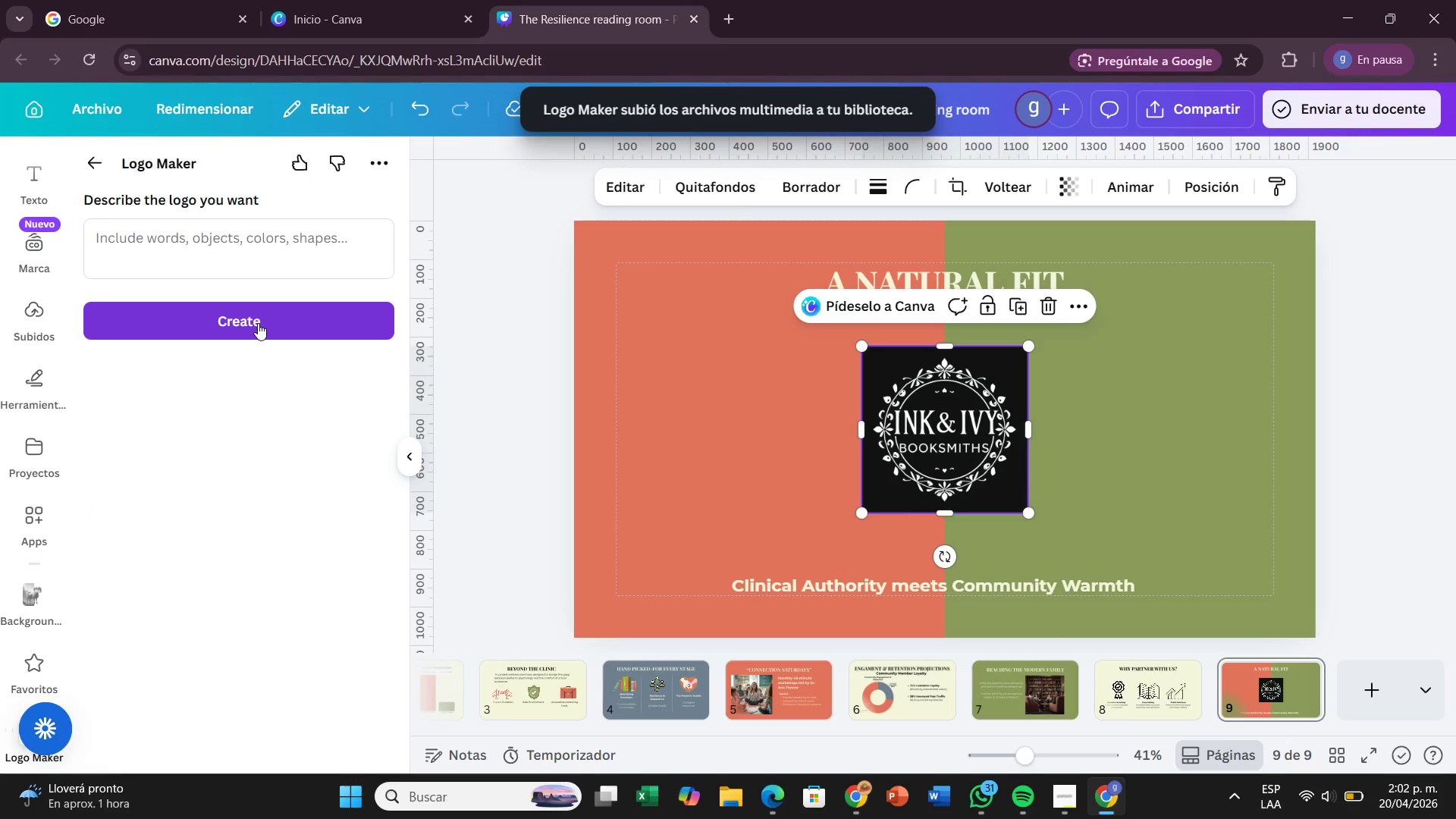 
left_click([33, 319])
 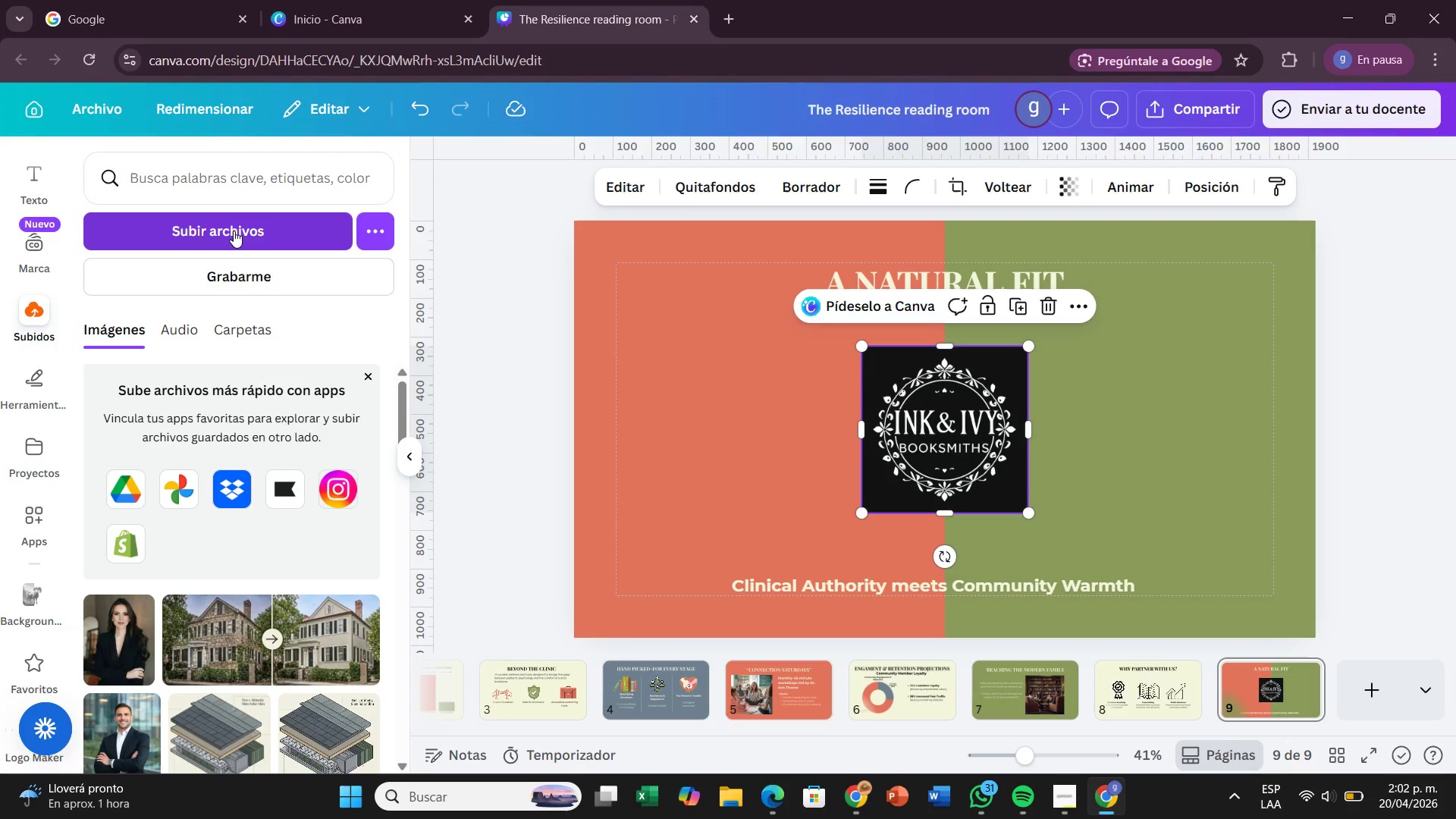 
left_click([234, 231])
 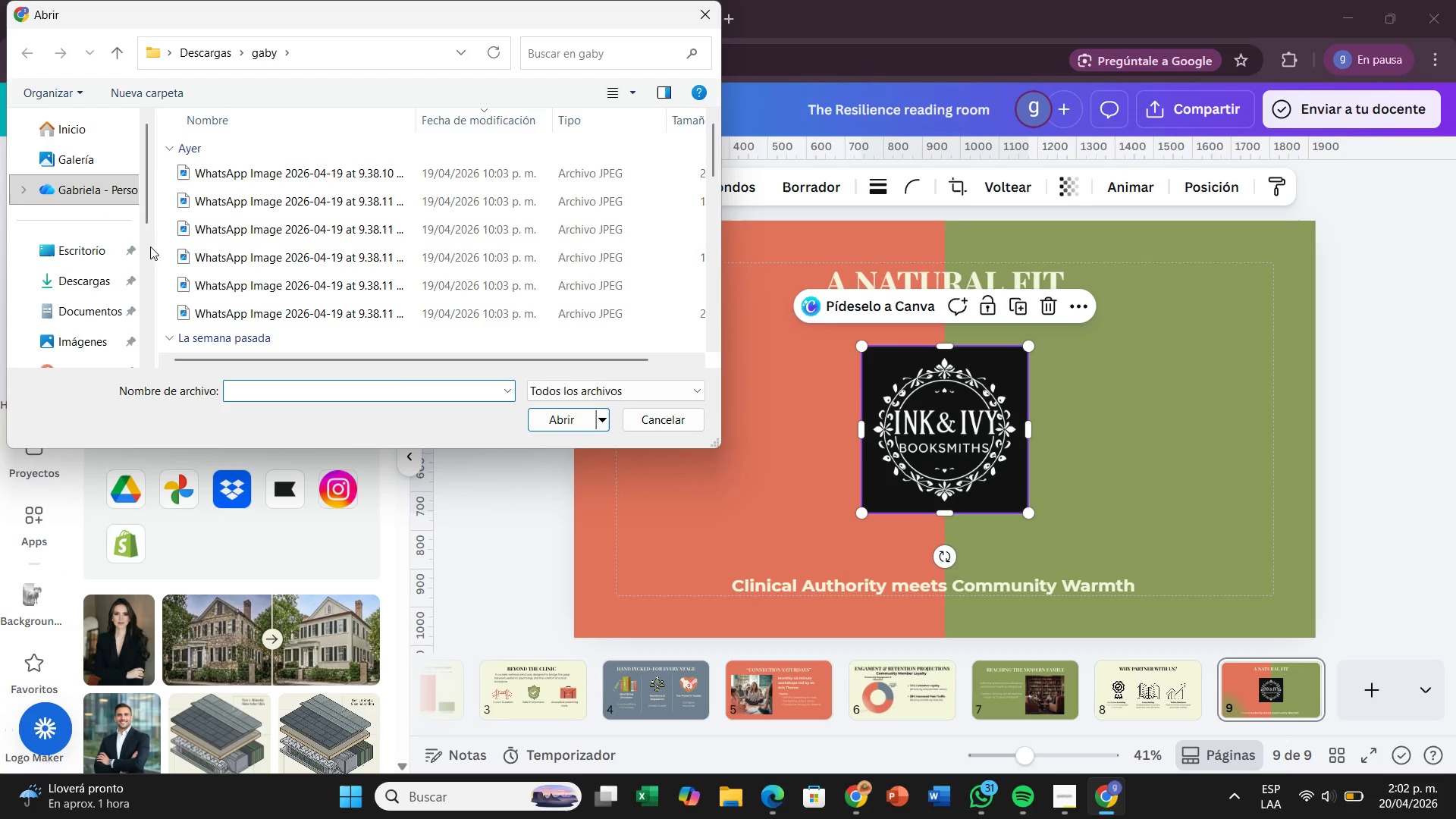 
left_click([103, 287])
 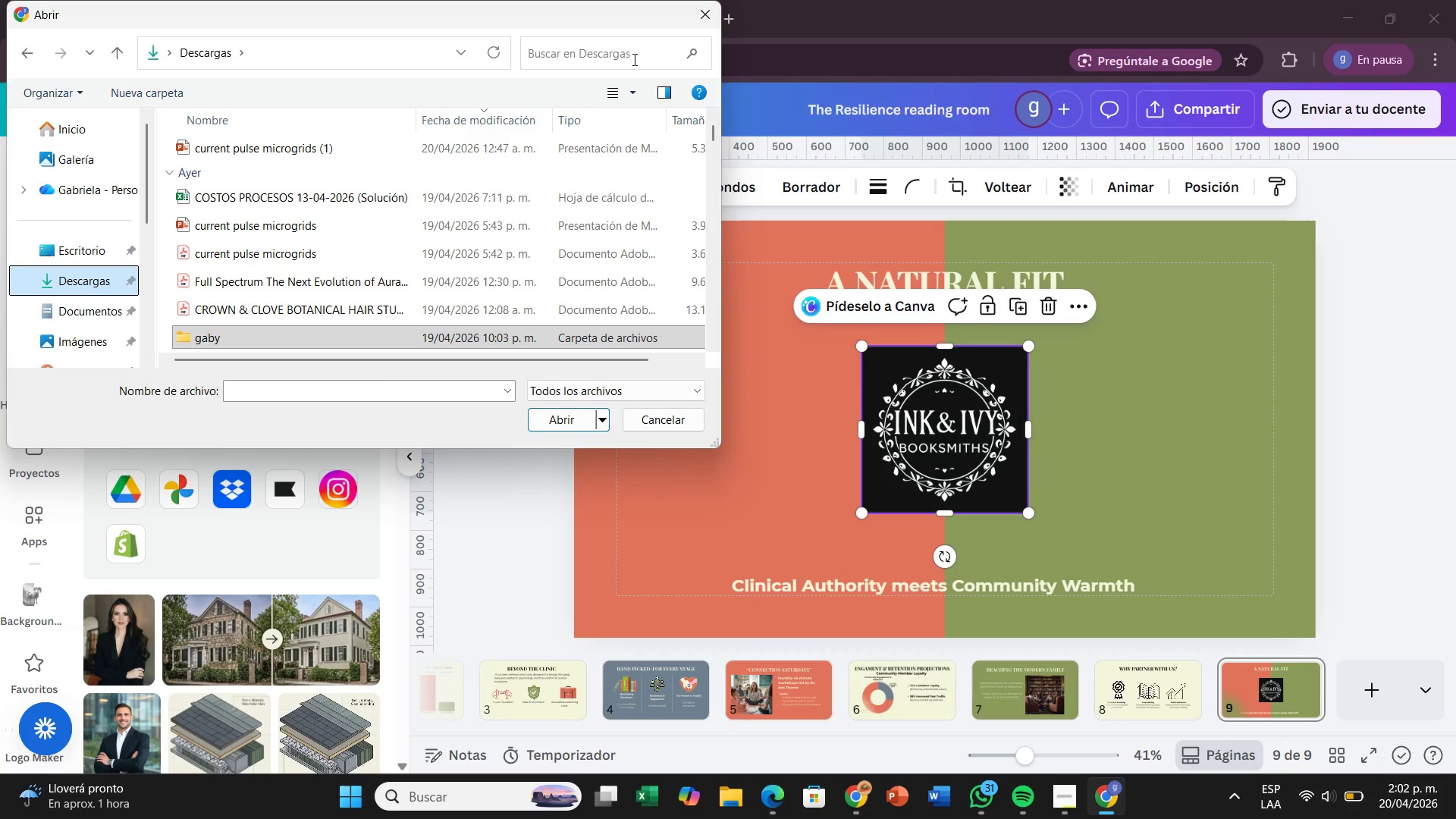 
left_click([704, 16])
 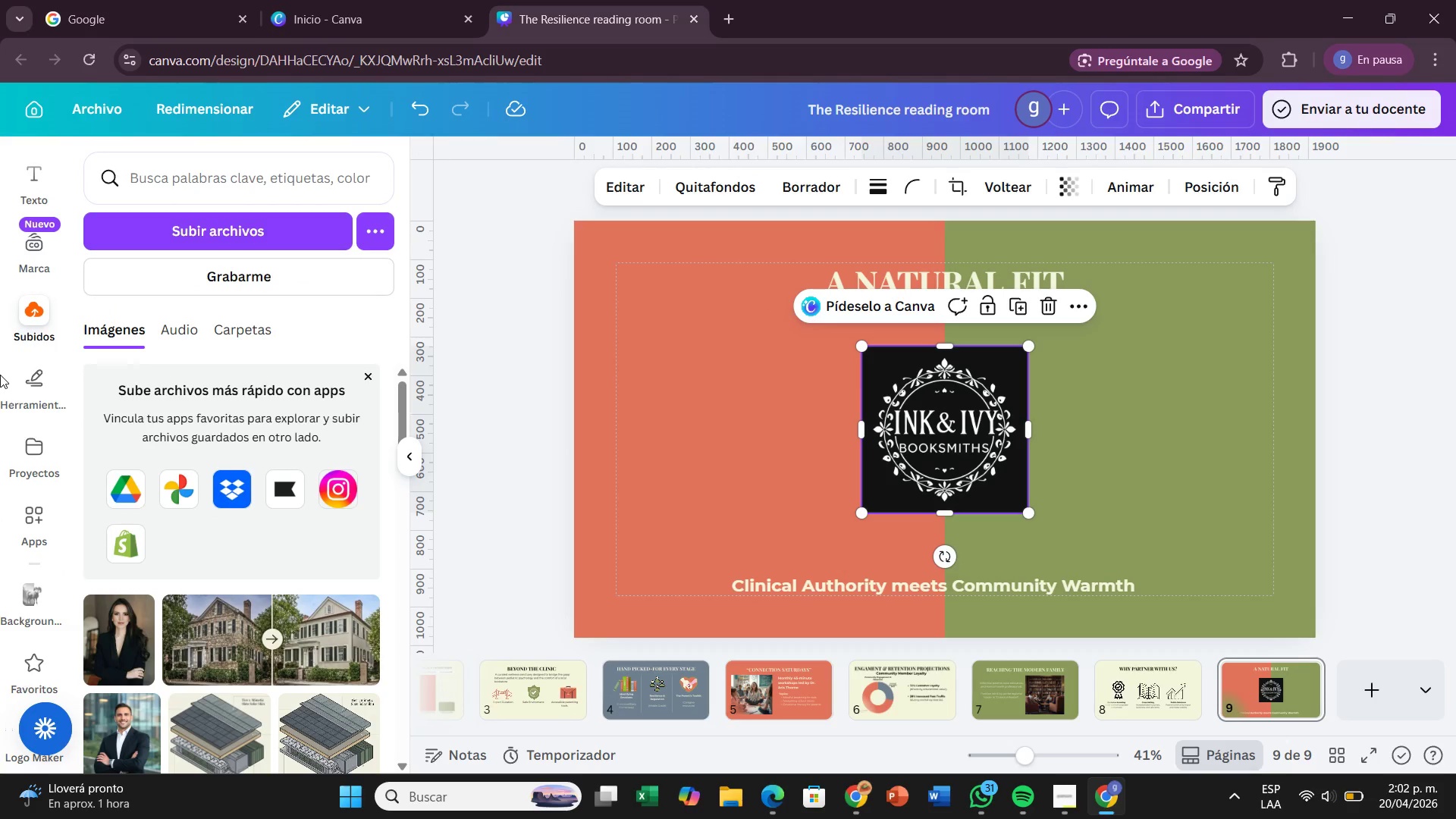 
scroll: coordinate [6, 376], scroll_direction: up, amount: 1.0
 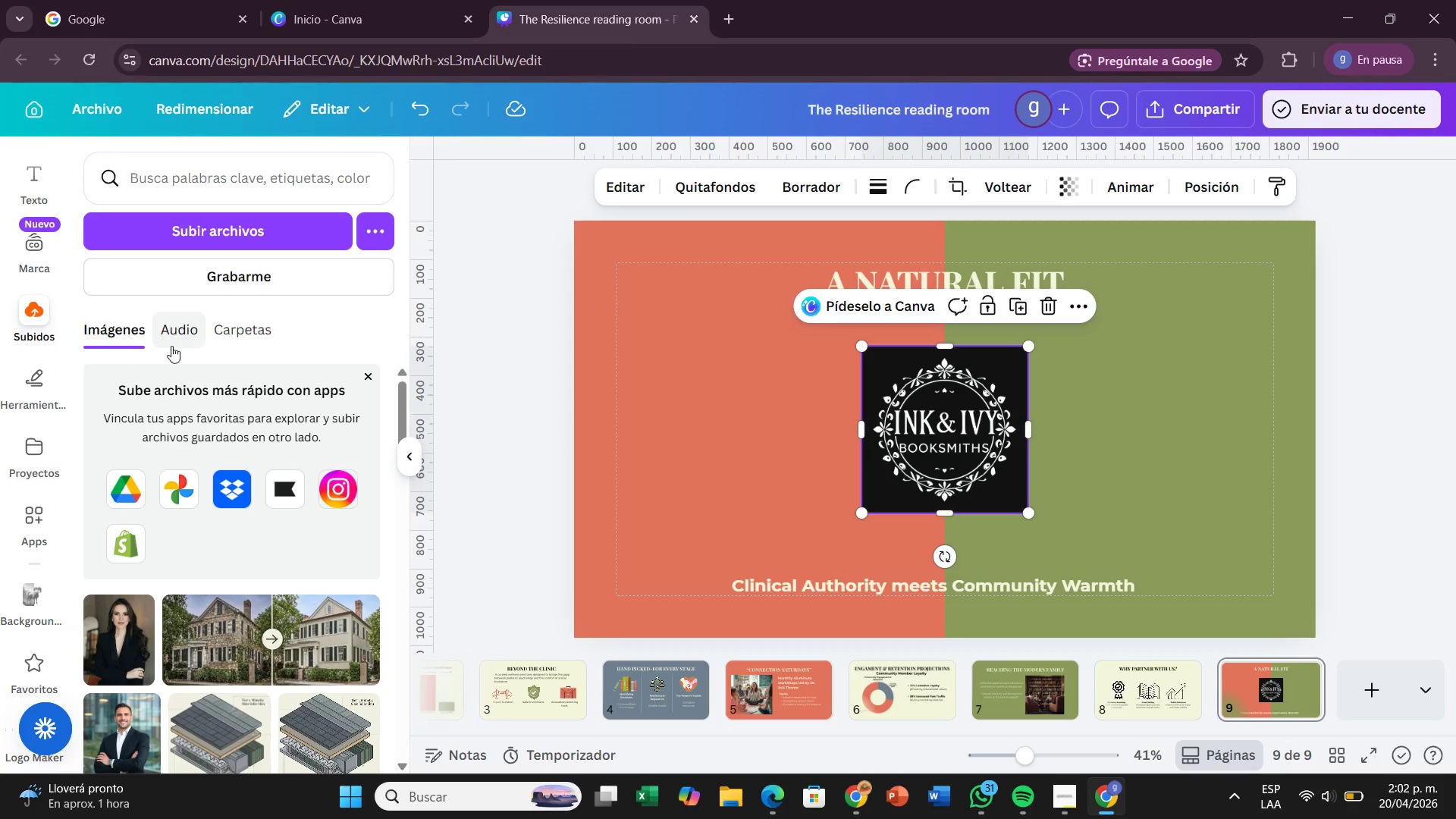 
scroll: coordinate [187, 413], scroll_direction: down, amount: 2.0
 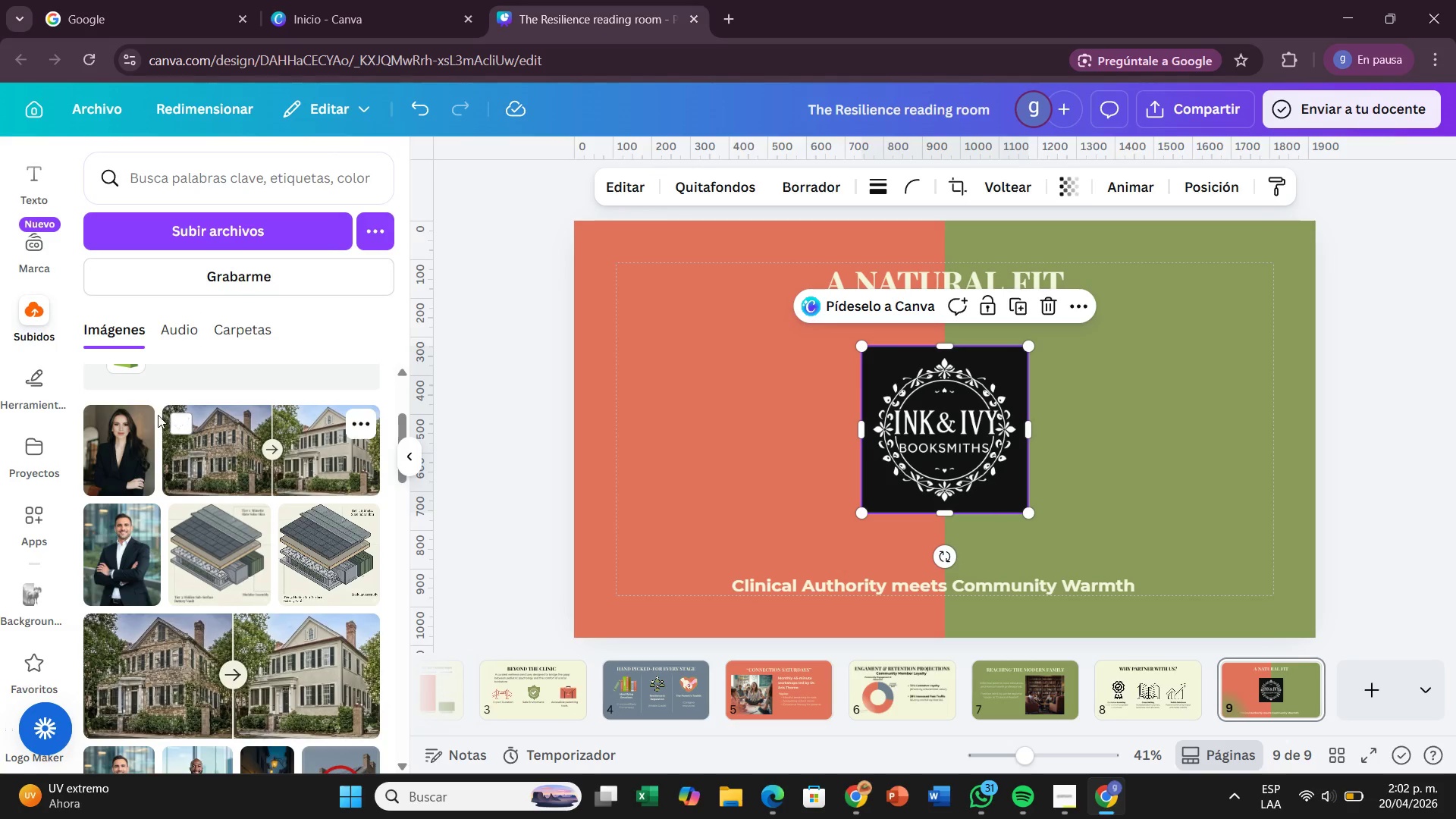 
scroll: coordinate [149, 414], scroll_direction: up, amount: 1.0
 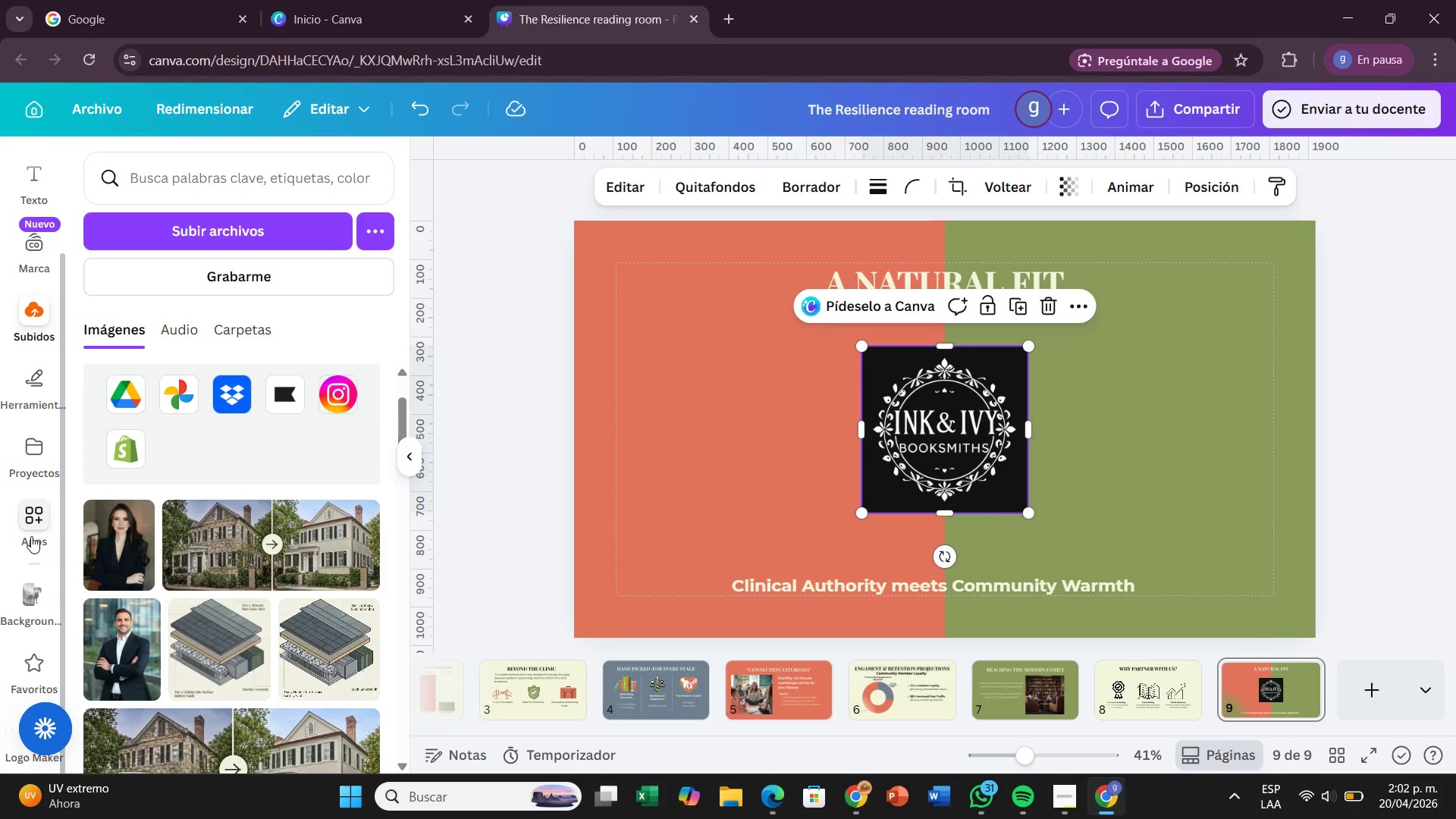 
left_click([31, 536])
 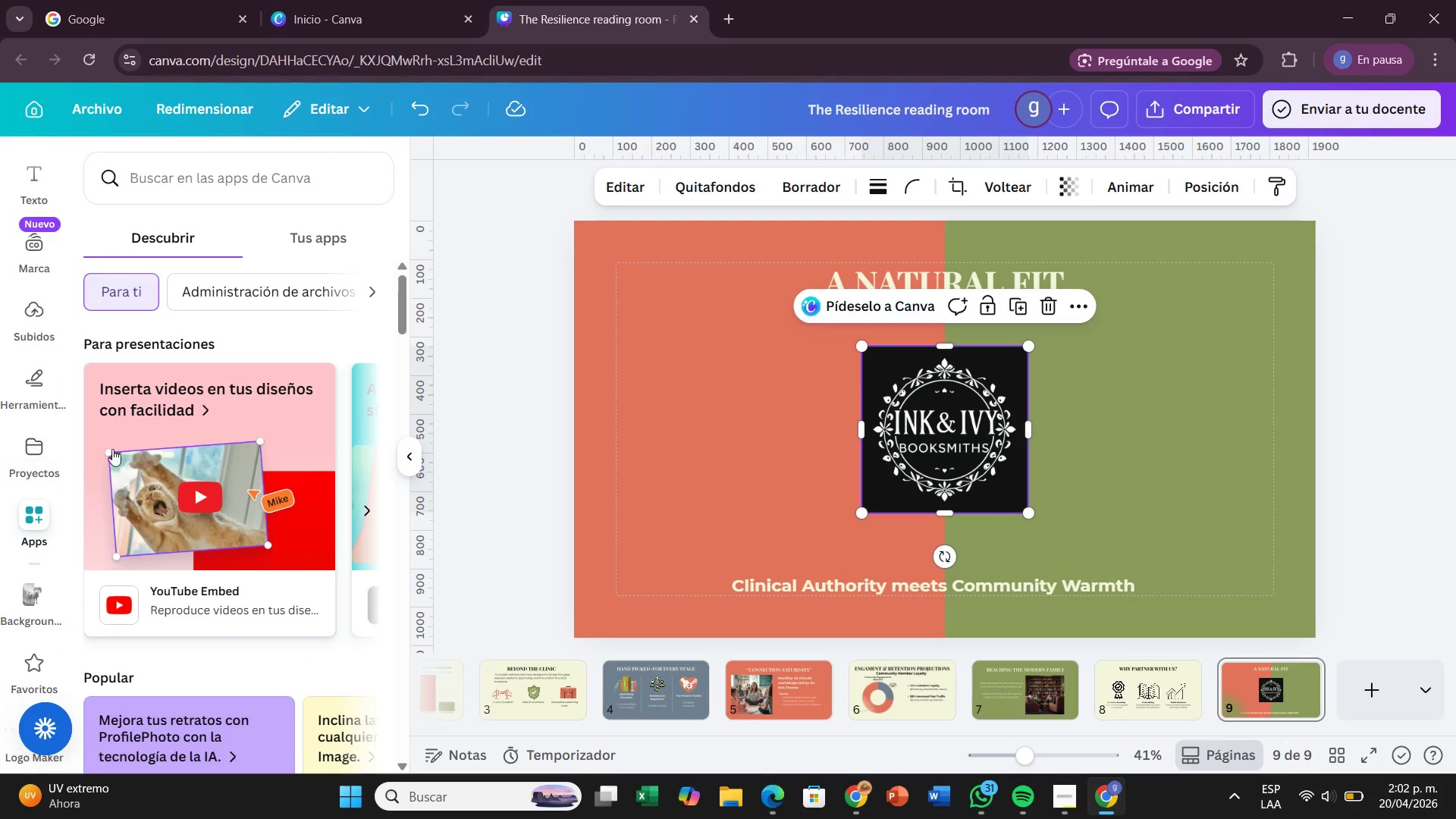 
scroll: coordinate [95, 586], scroll_direction: down, amount: 6.0
 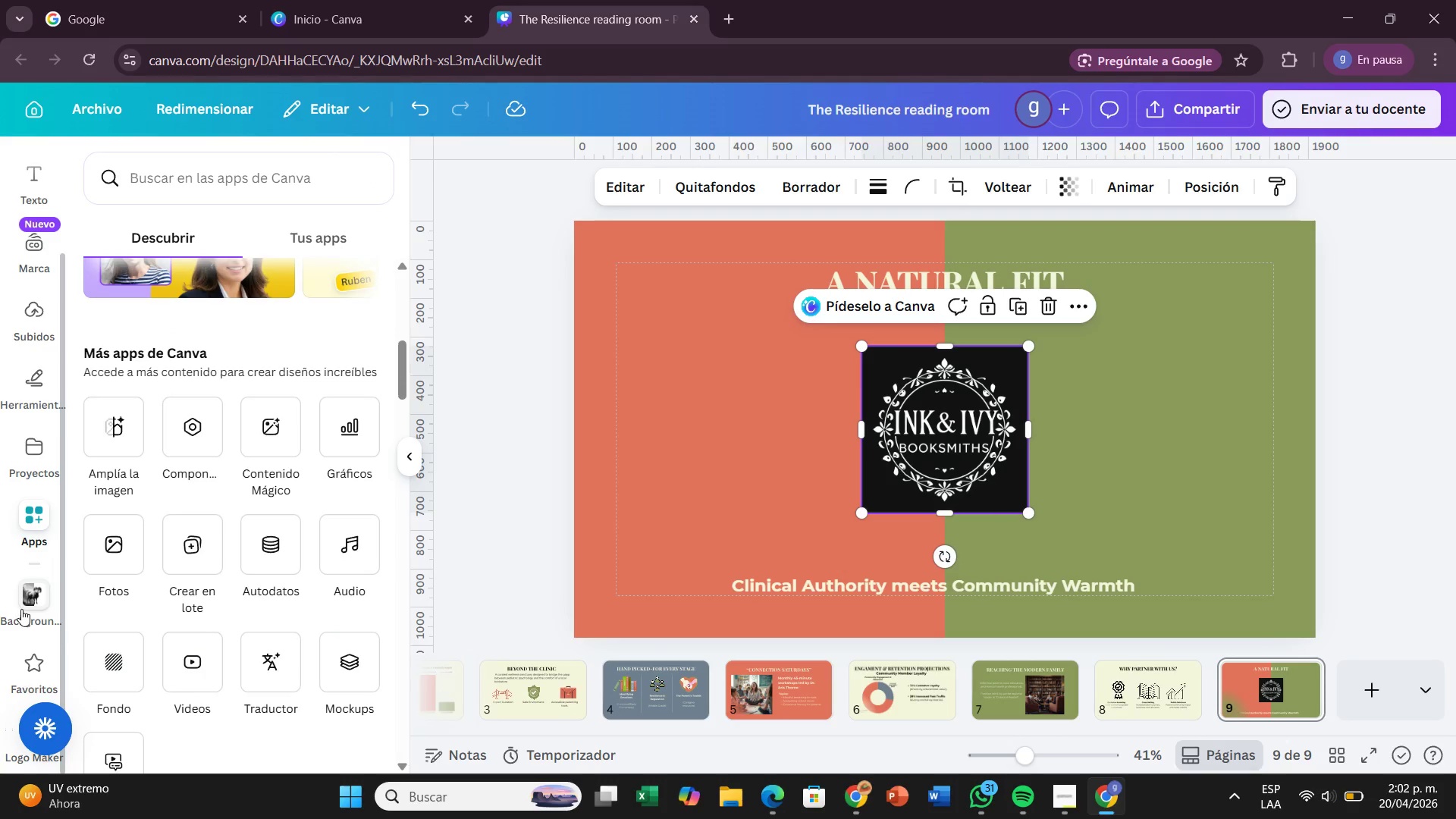 
left_click([21, 609])
 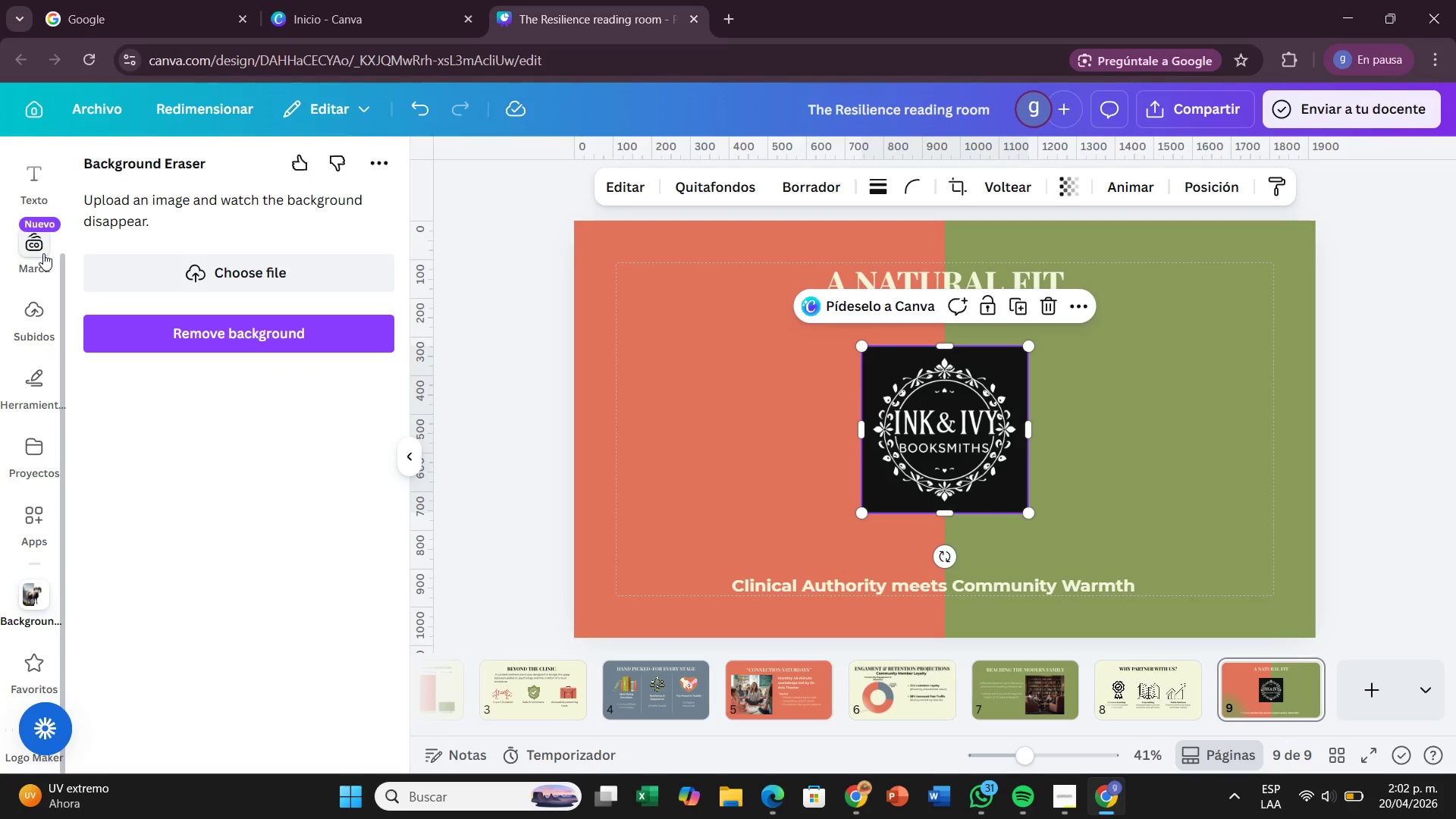 
left_click([36, 305])
 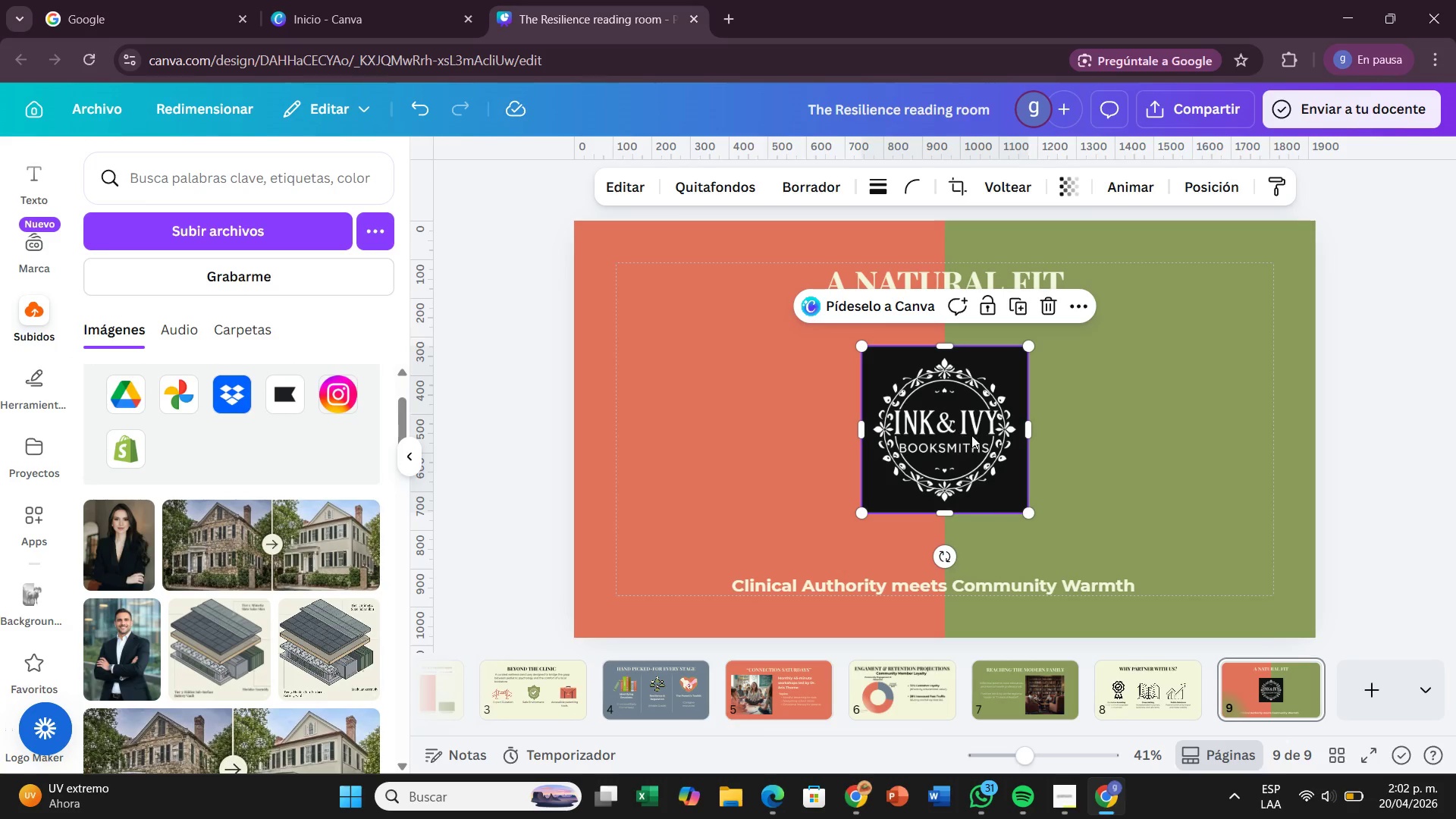 
left_click_drag(start_coordinate=[975, 437], to_coordinate=[806, 430])
 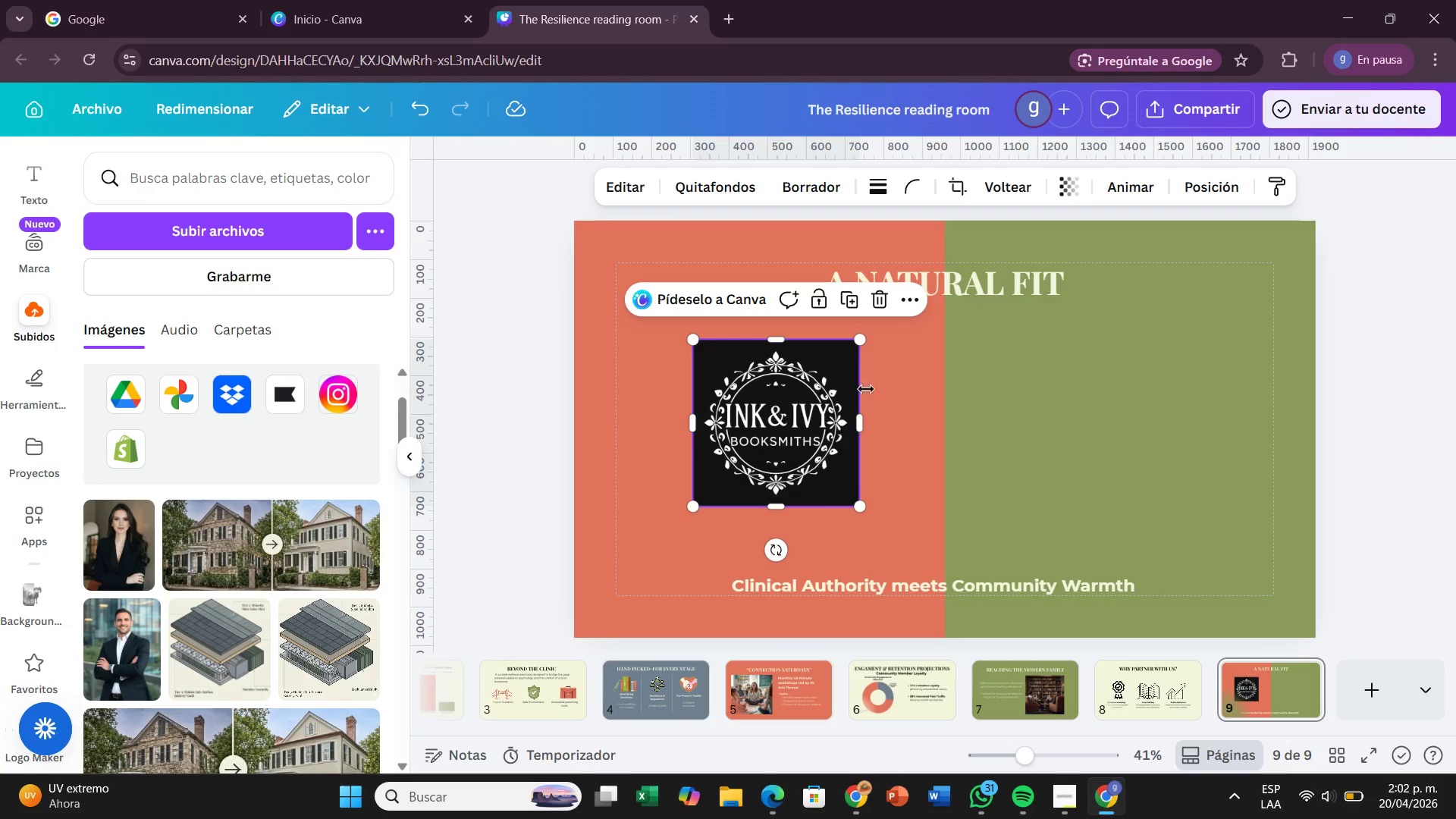 
left_click([890, 401])
 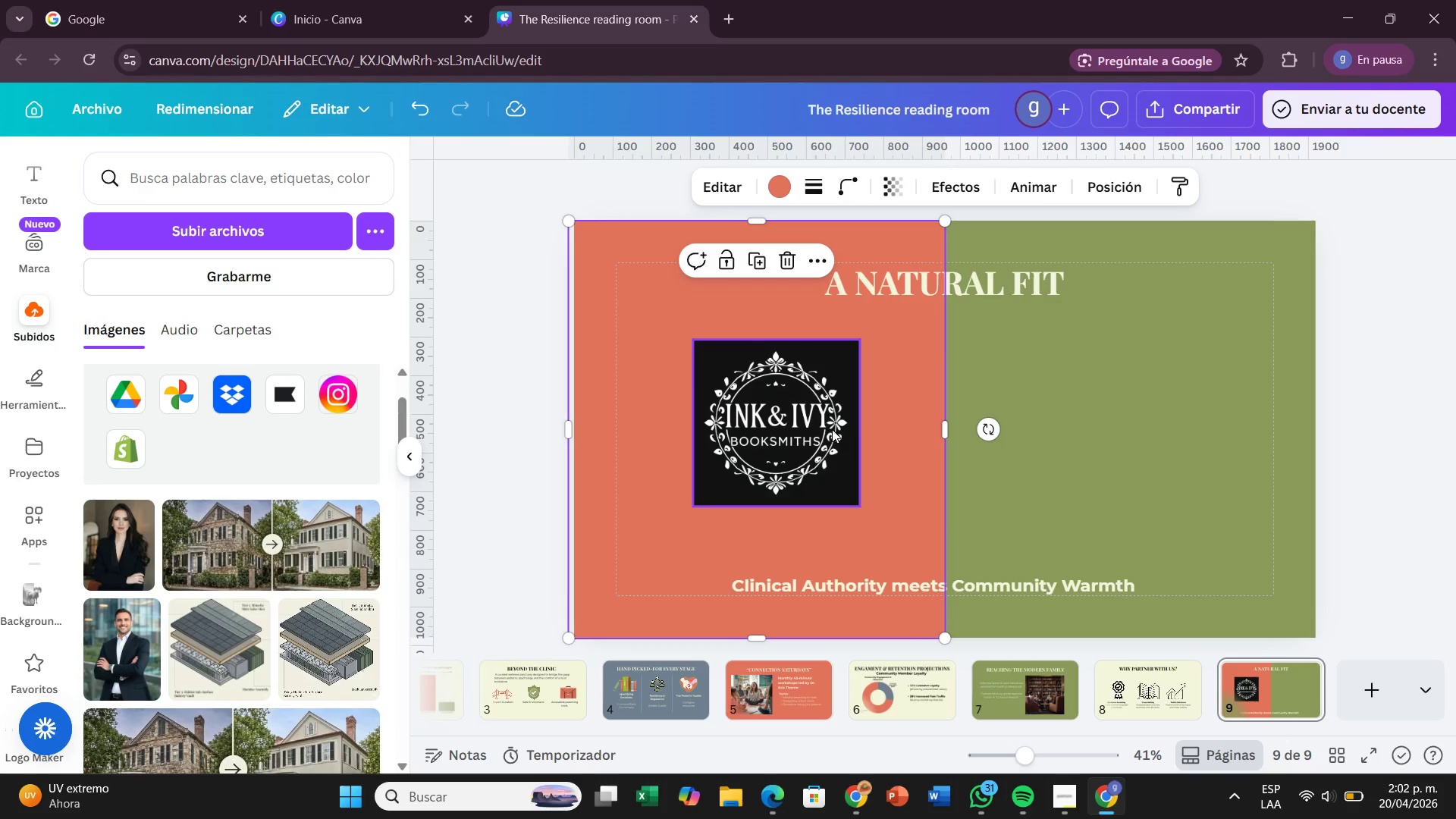 
left_click([832, 429])
 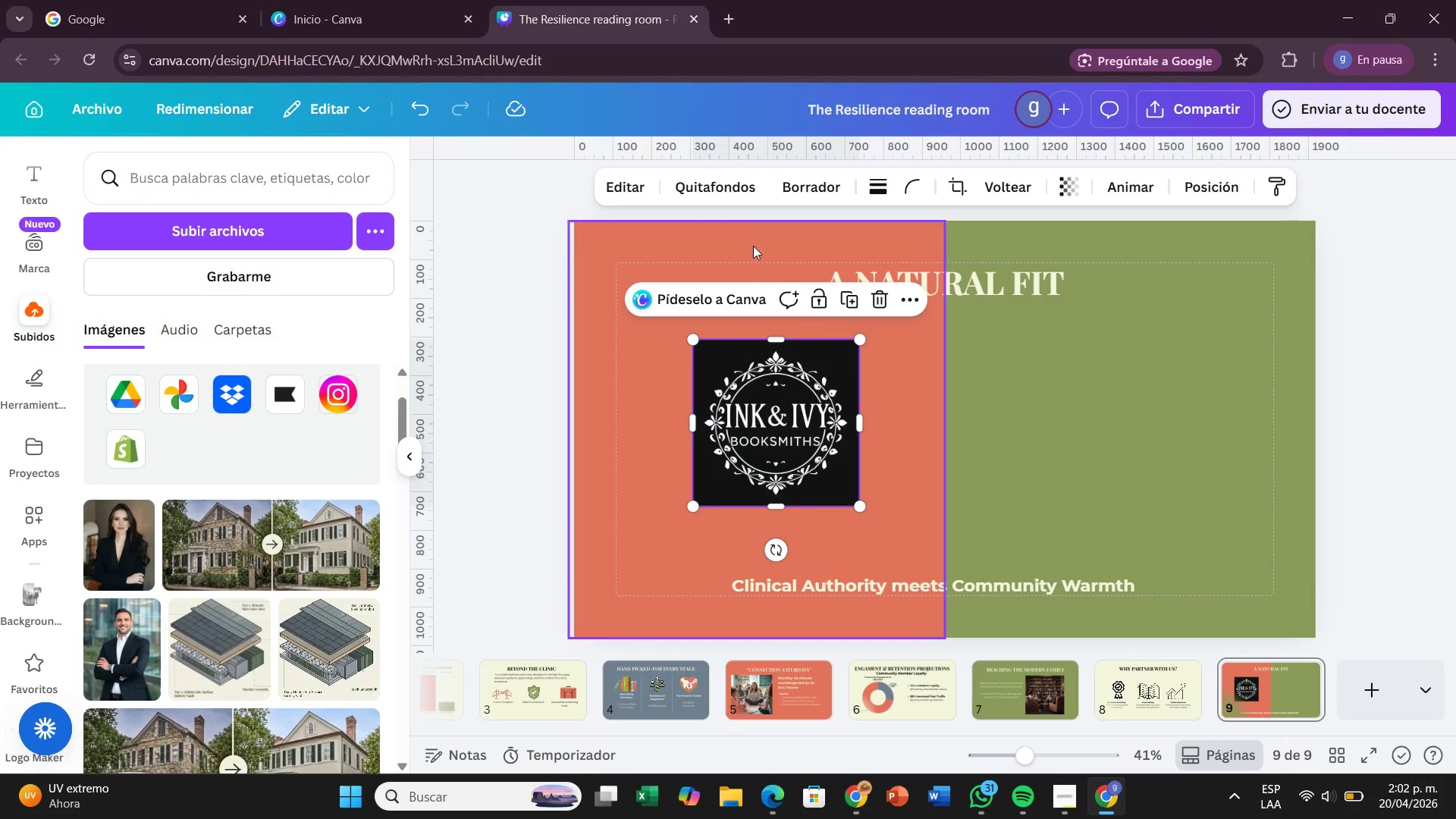 
left_click([733, 196])
 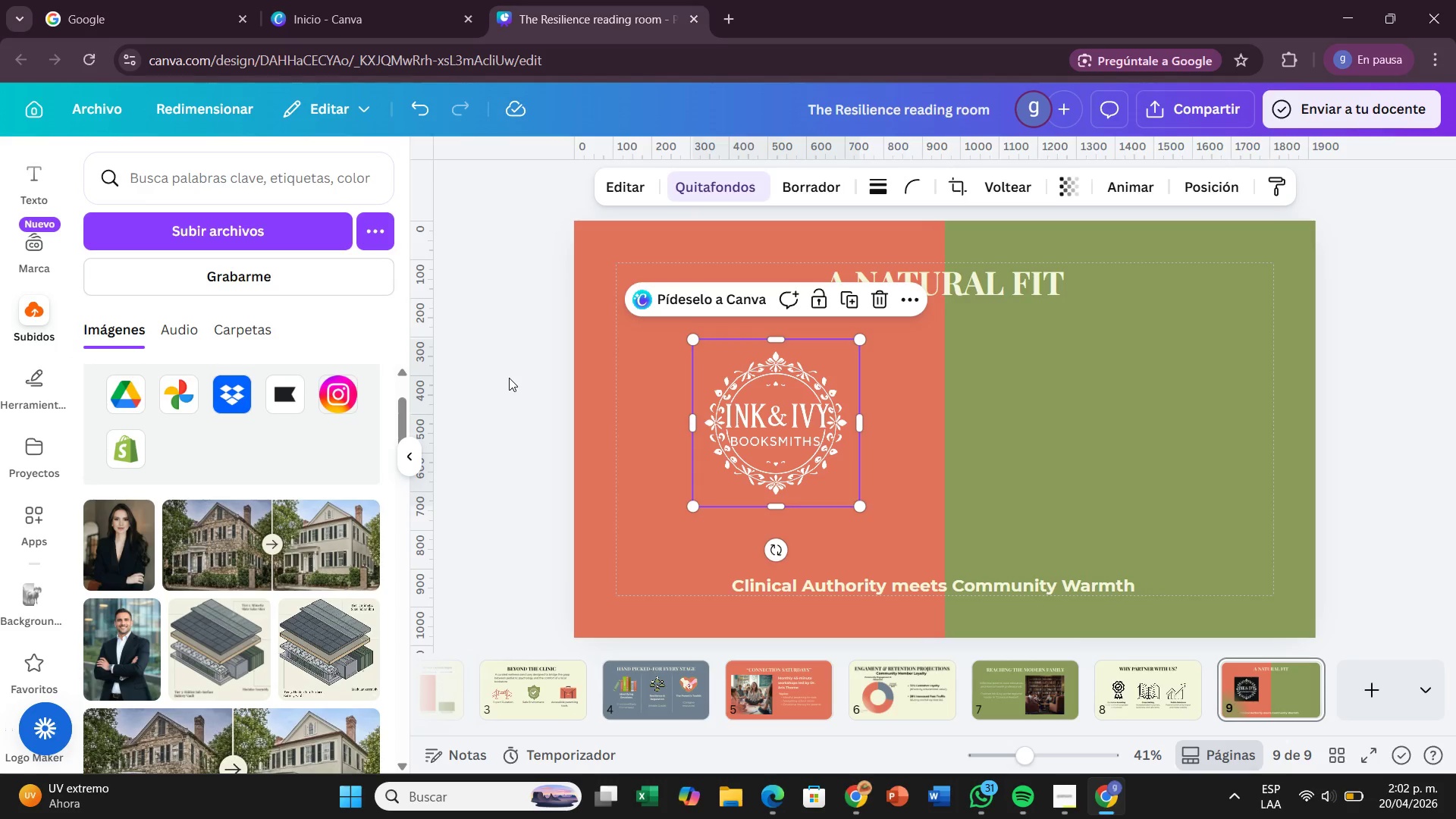 
left_click([509, 378])
 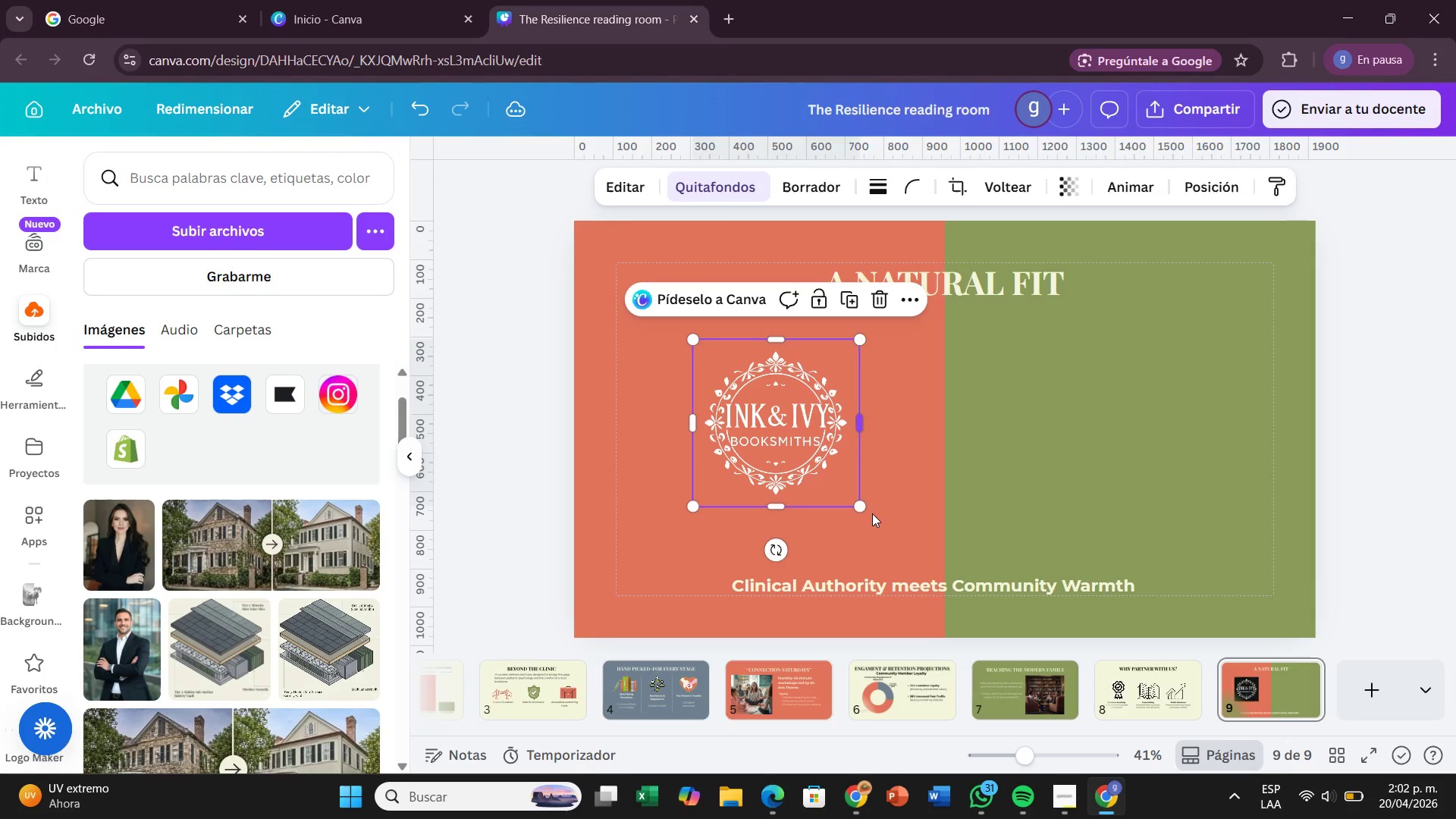 
left_click_drag(start_coordinate=[863, 504], to_coordinate=[877, 536])
 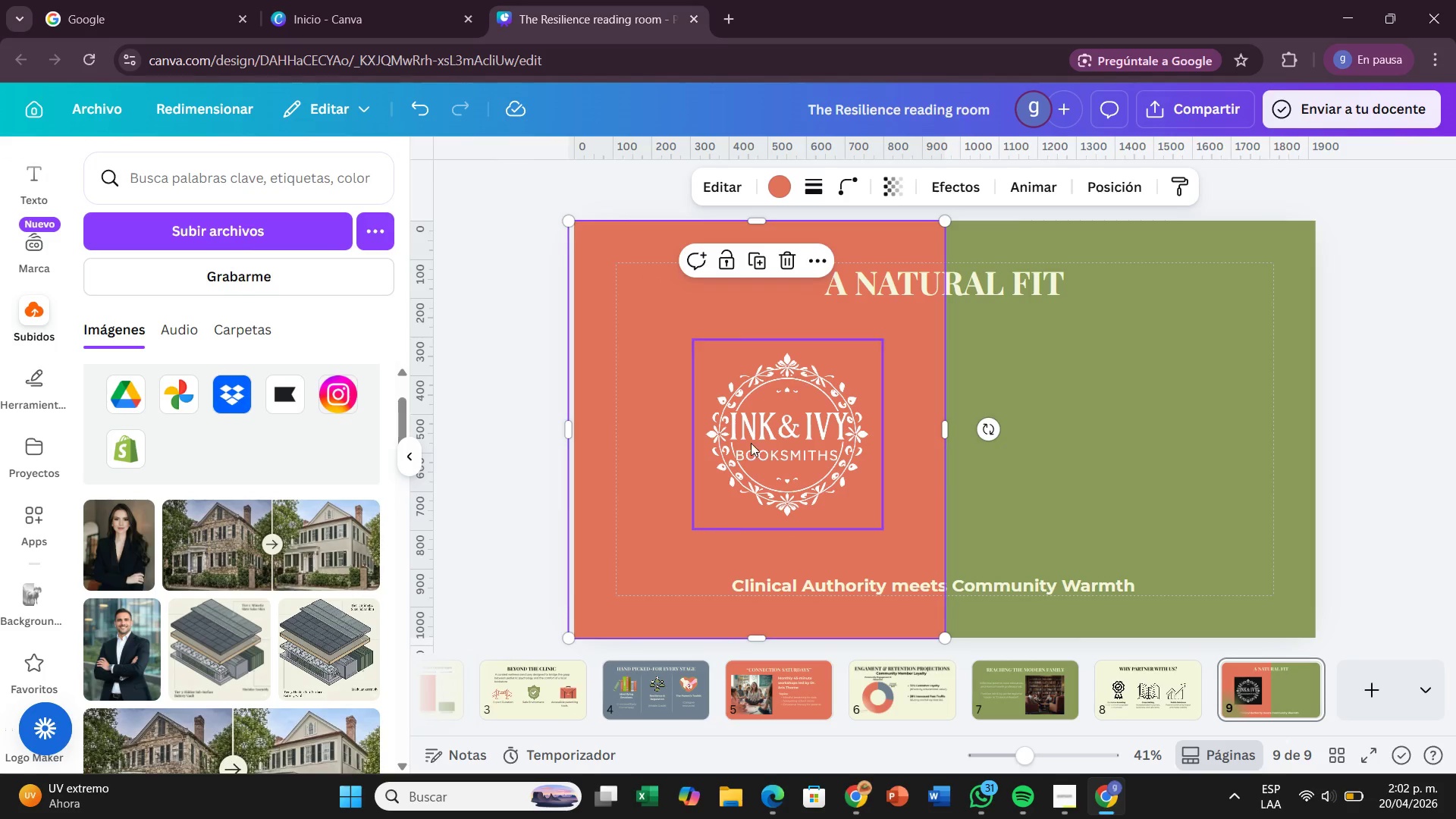 
left_click_drag(start_coordinate=[770, 447], to_coordinate=[754, 442])
 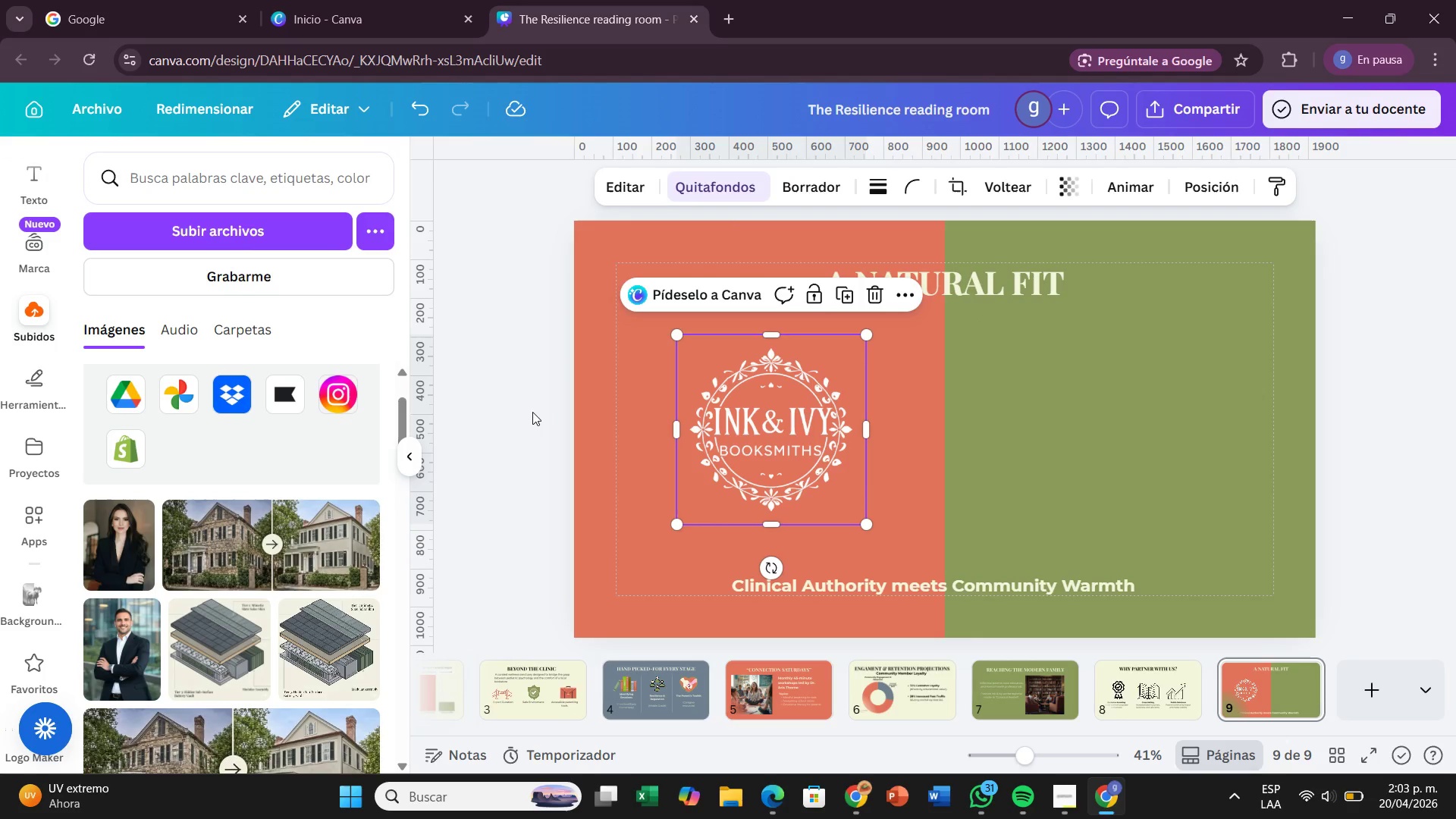 
left_click([522, 412])
 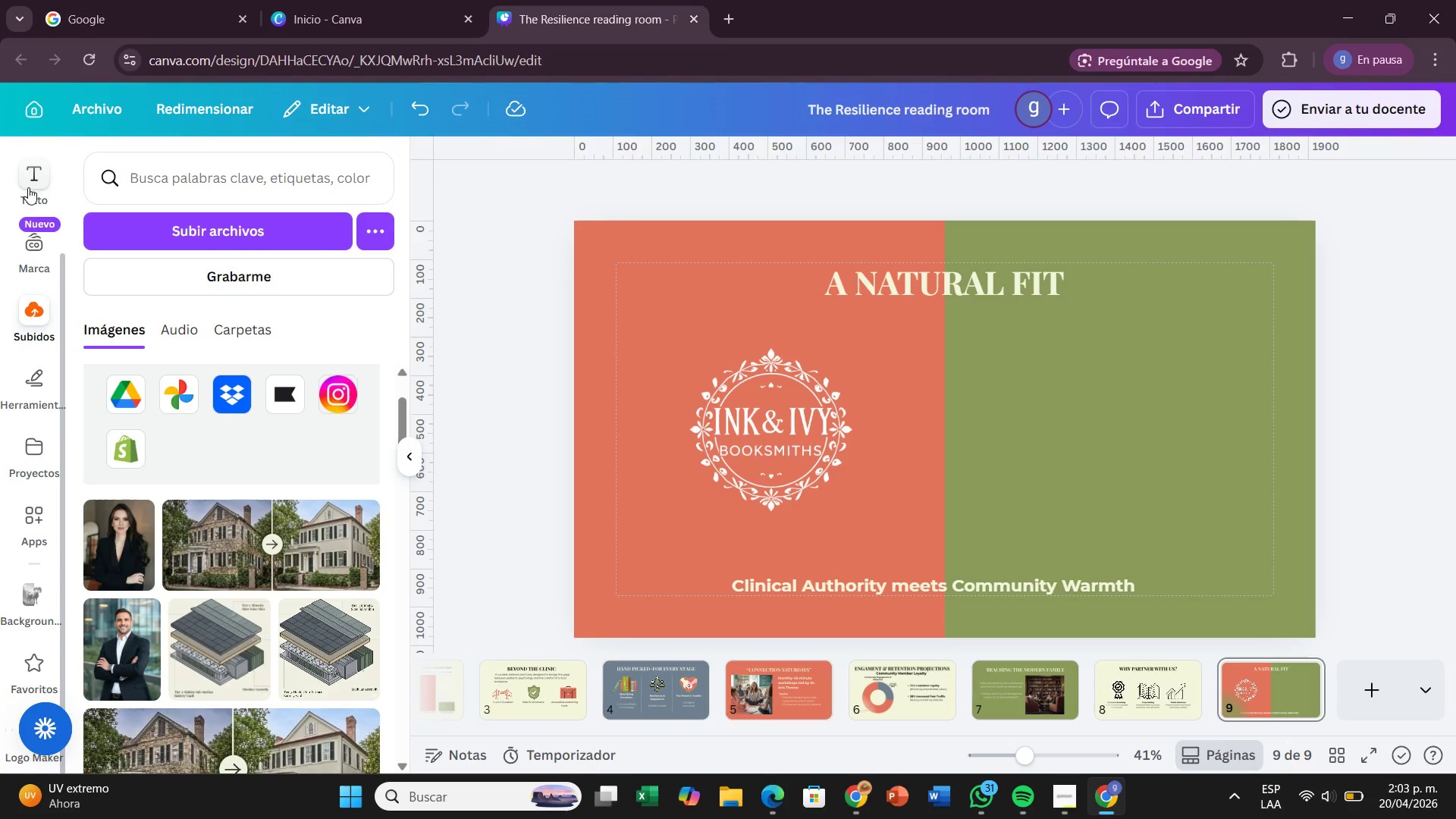 
wait(6.69)
 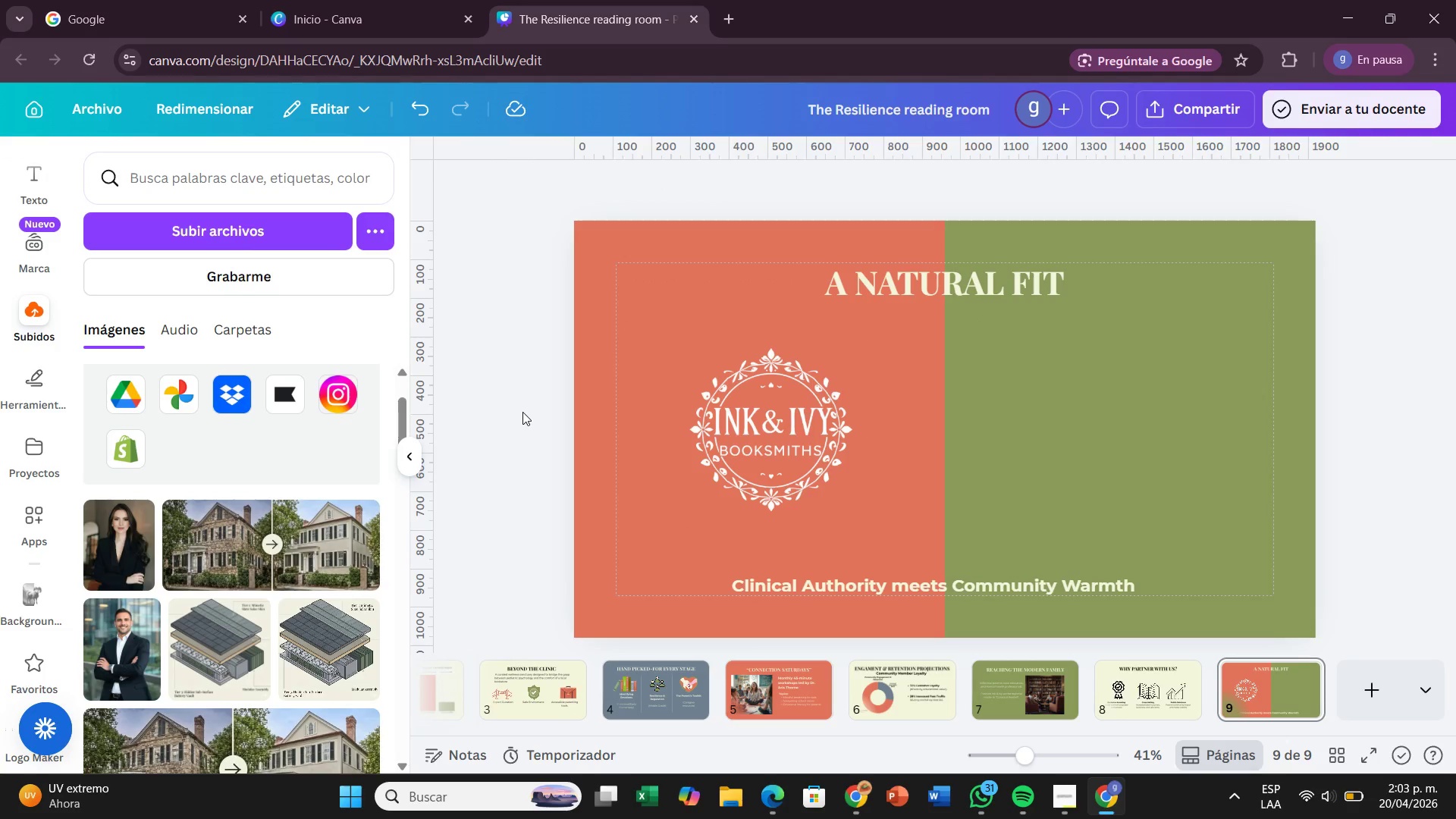 
left_click([46, 513])
 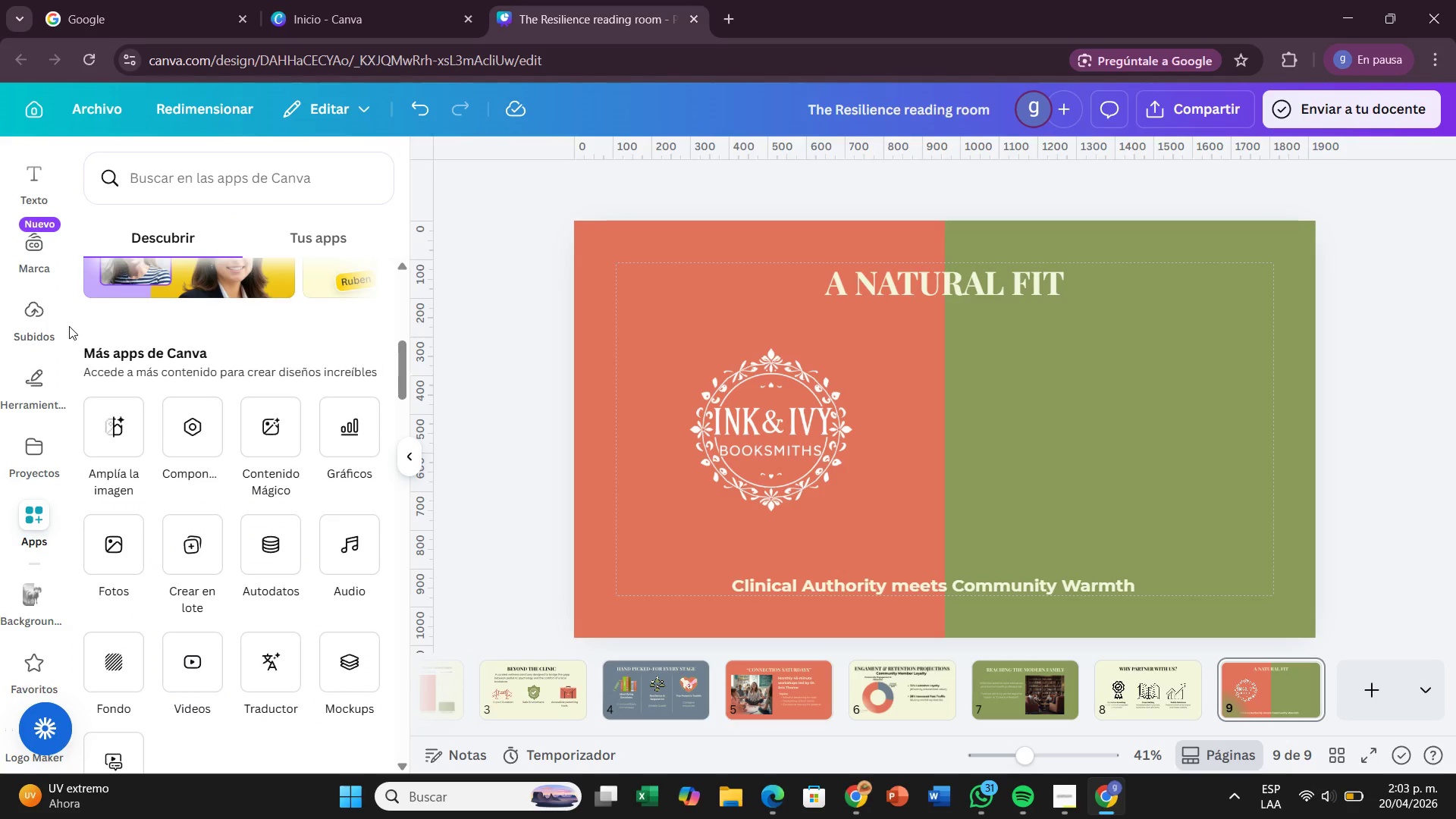 
scroll: coordinate [46, 306], scroll_direction: up, amount: 5.0
 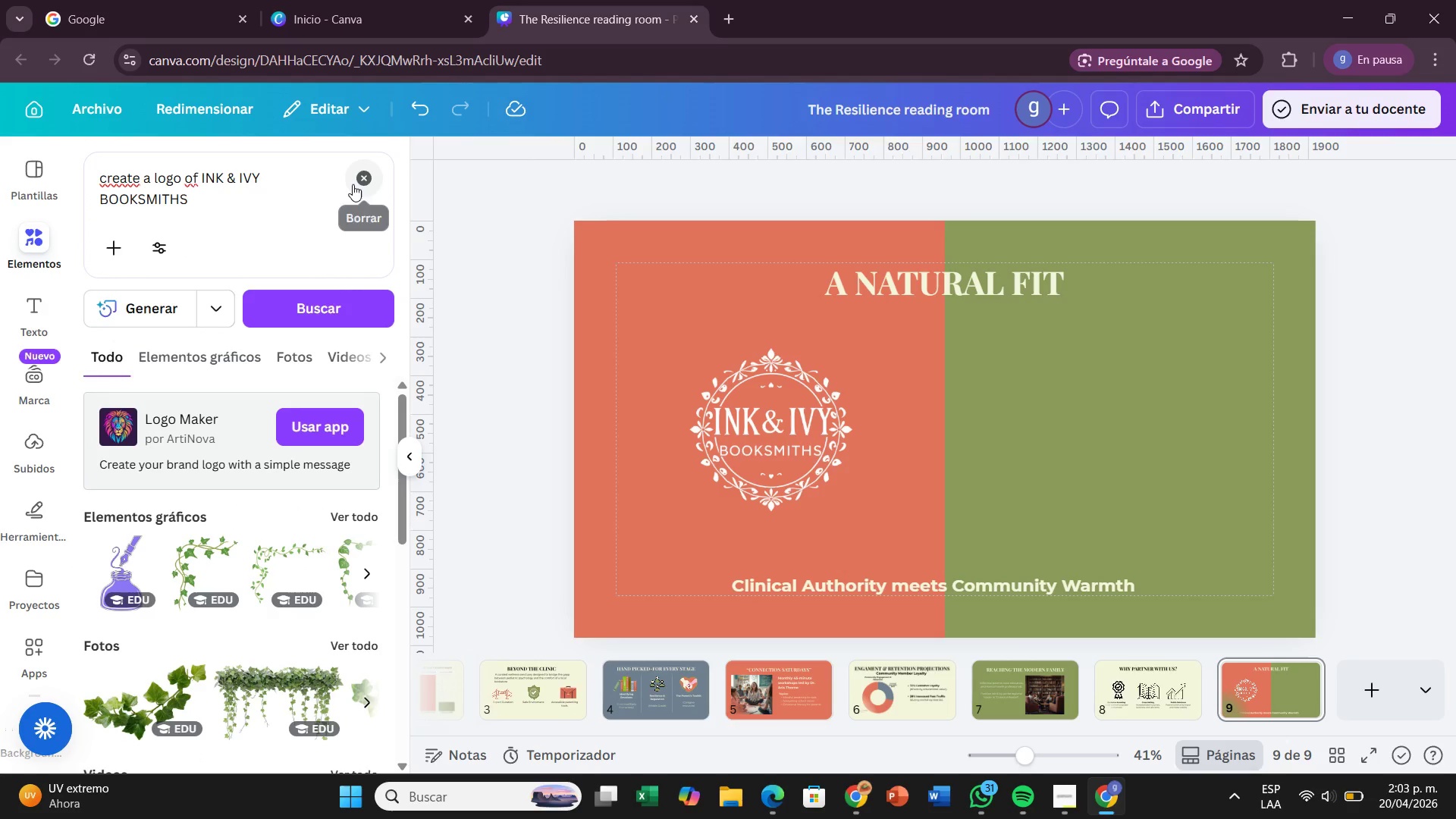 
left_click([307, 441])
 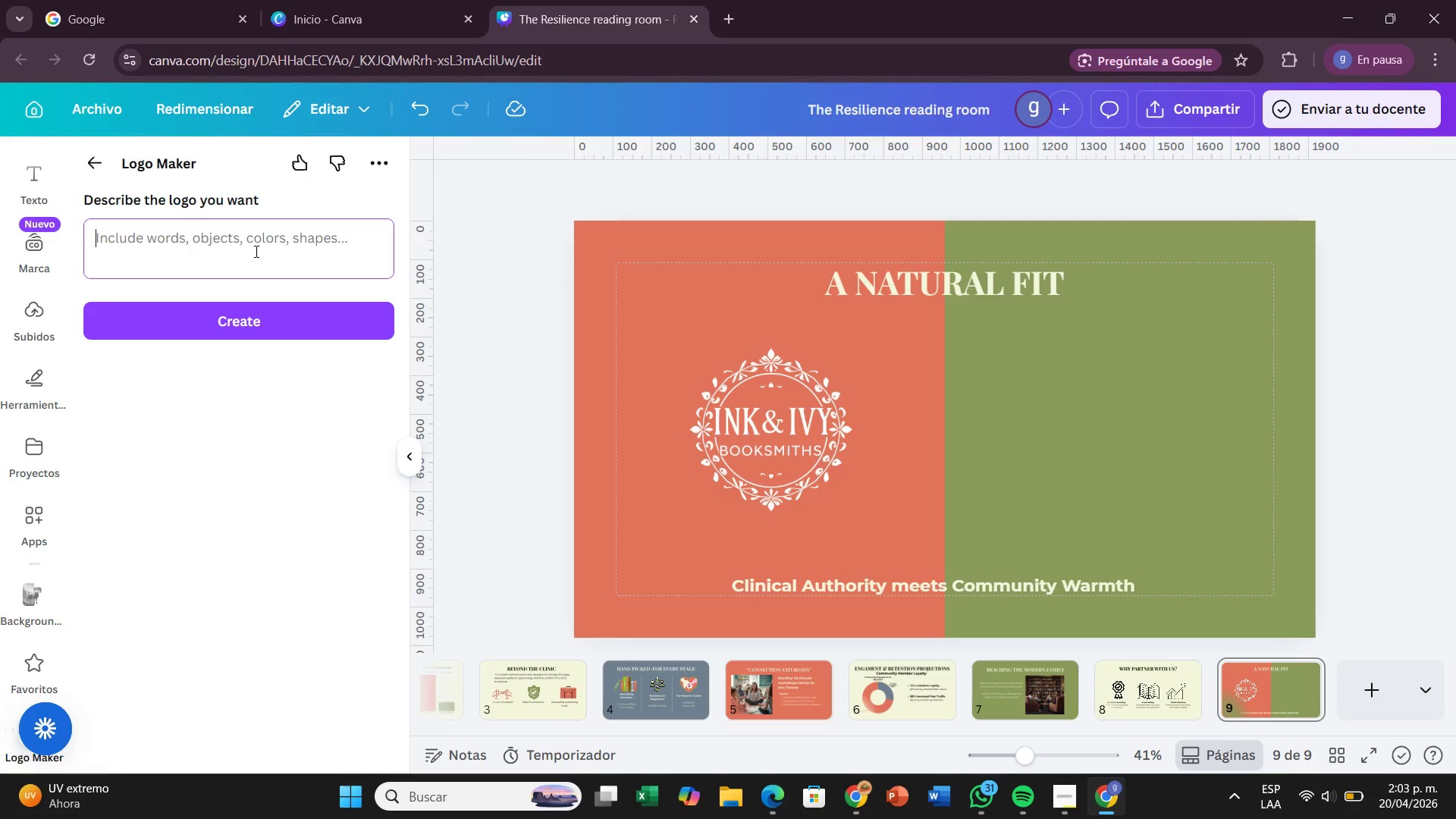 
type(Create a logo with a lead in the medium The resilent )
key(Backspace)
key(Backspace)
type(ce reading room)
 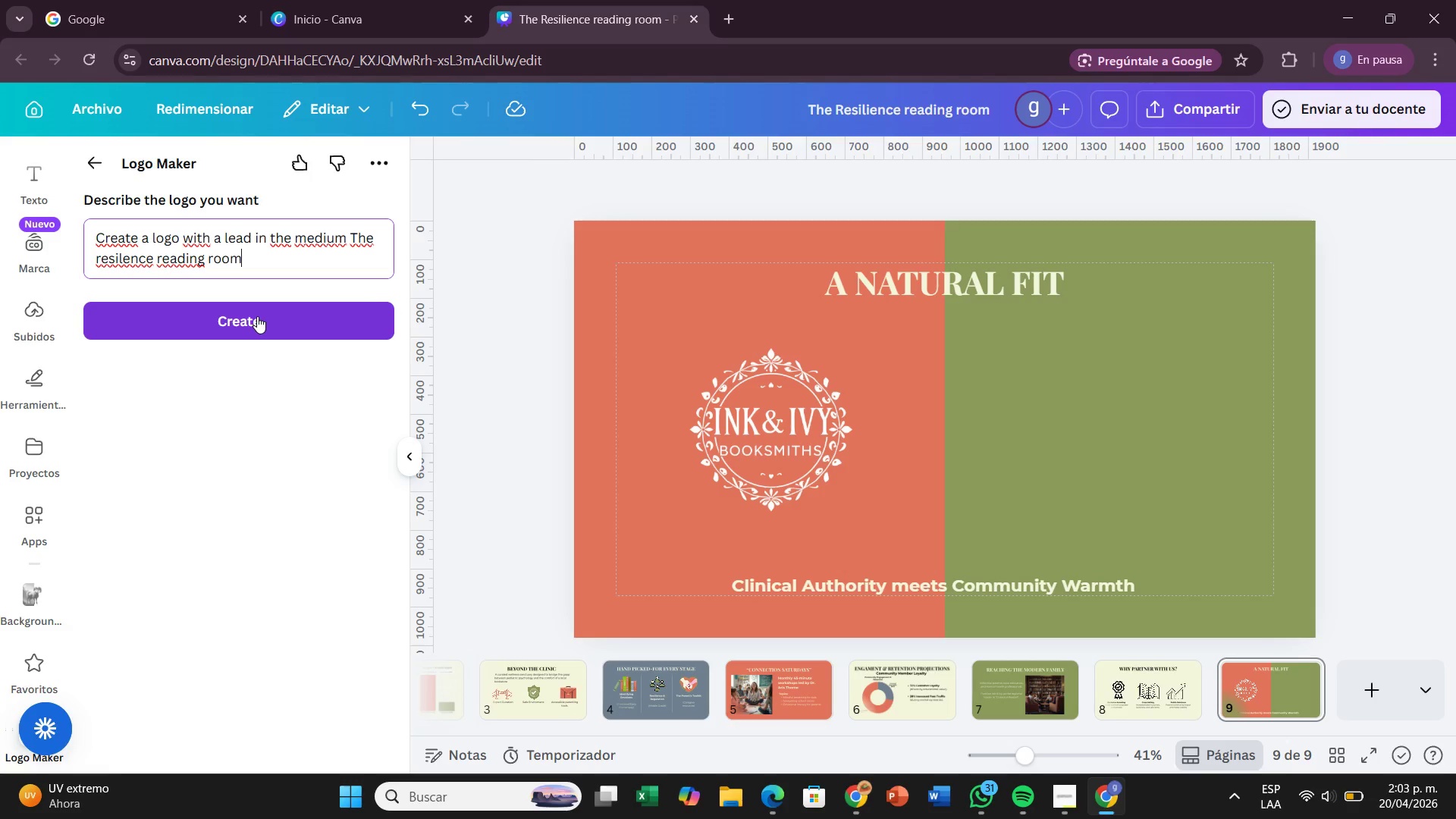 
left_click([257, 316])
 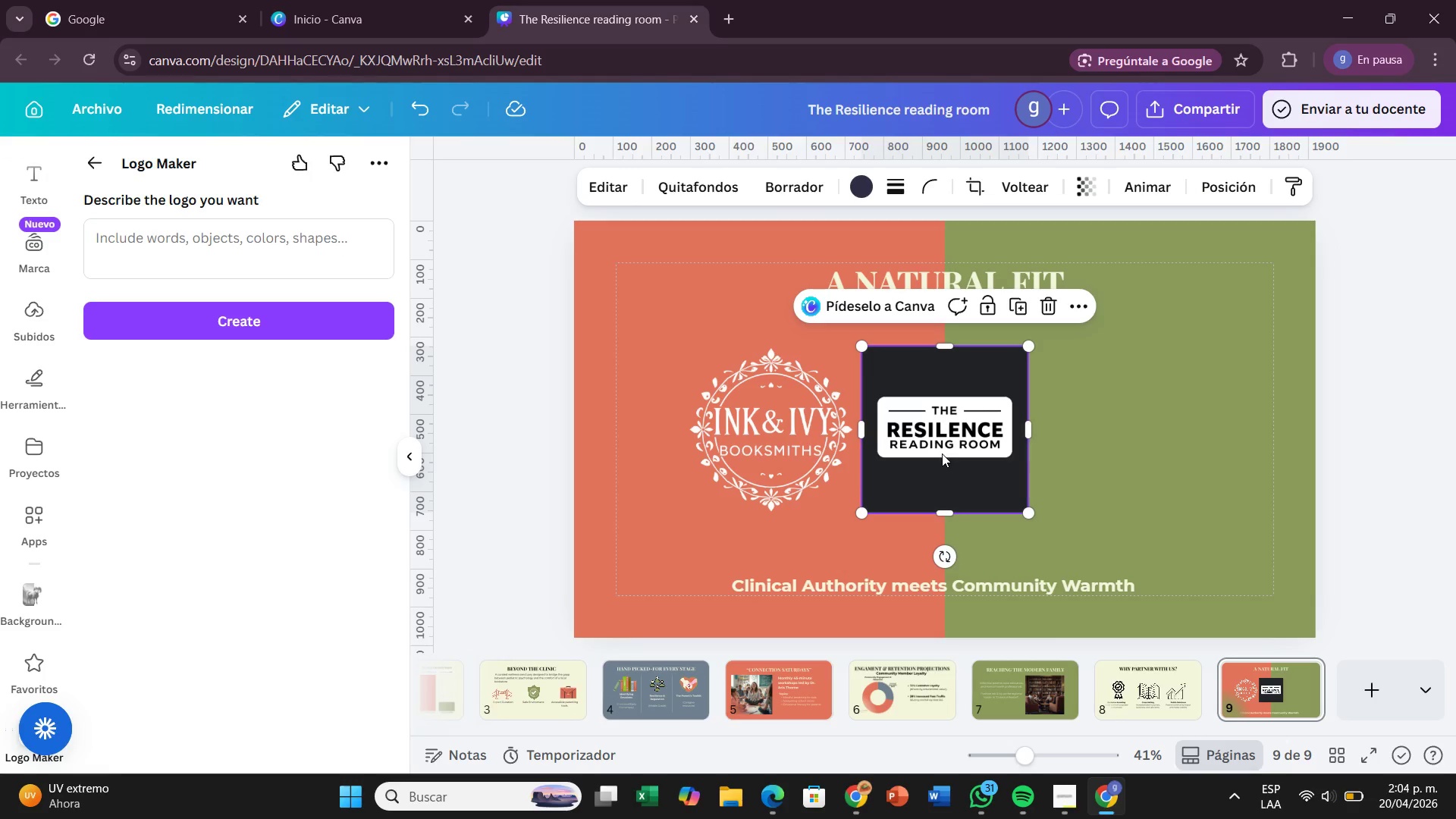 
wait(26.14)
 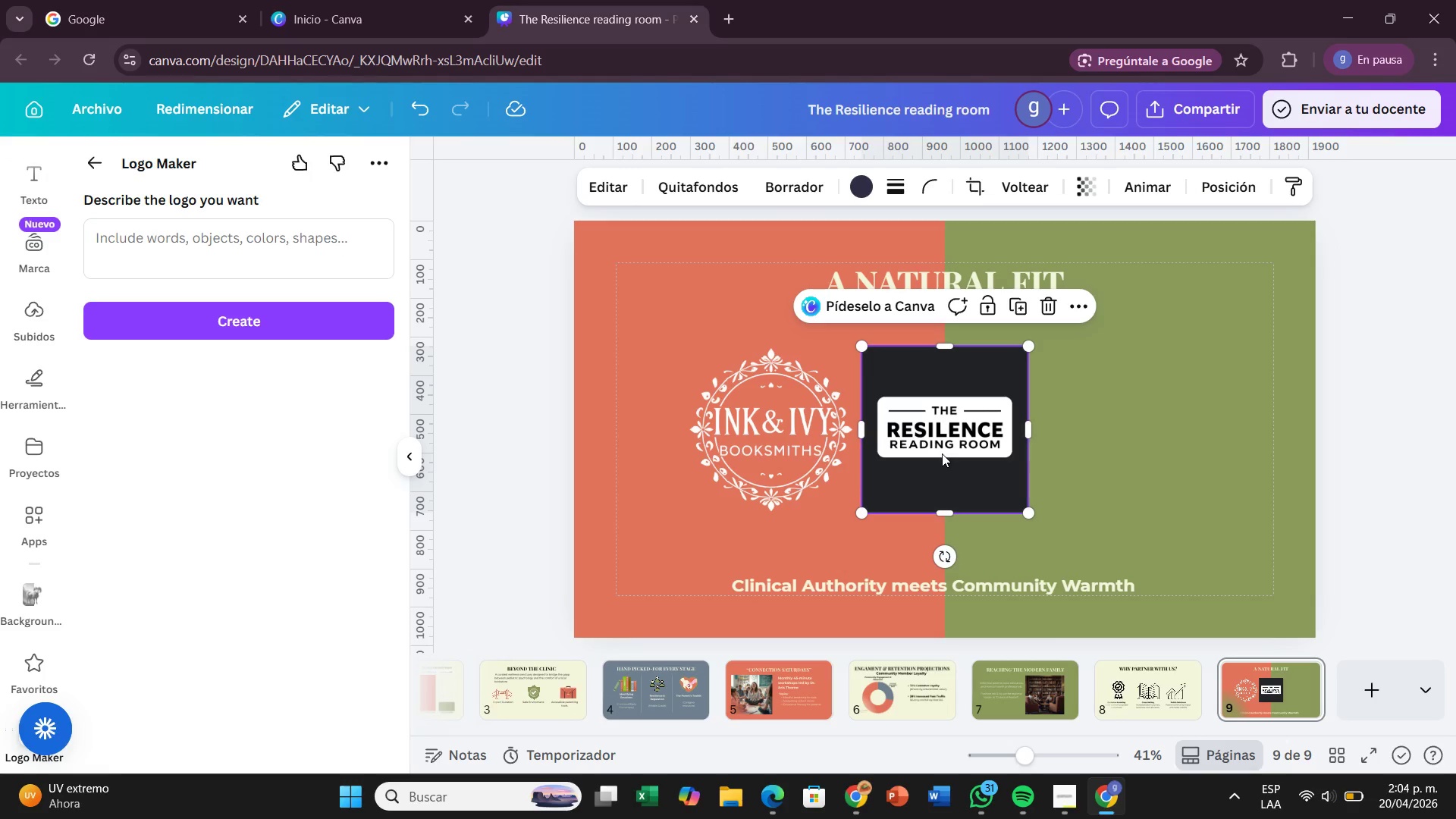 
left_click([318, 239])
 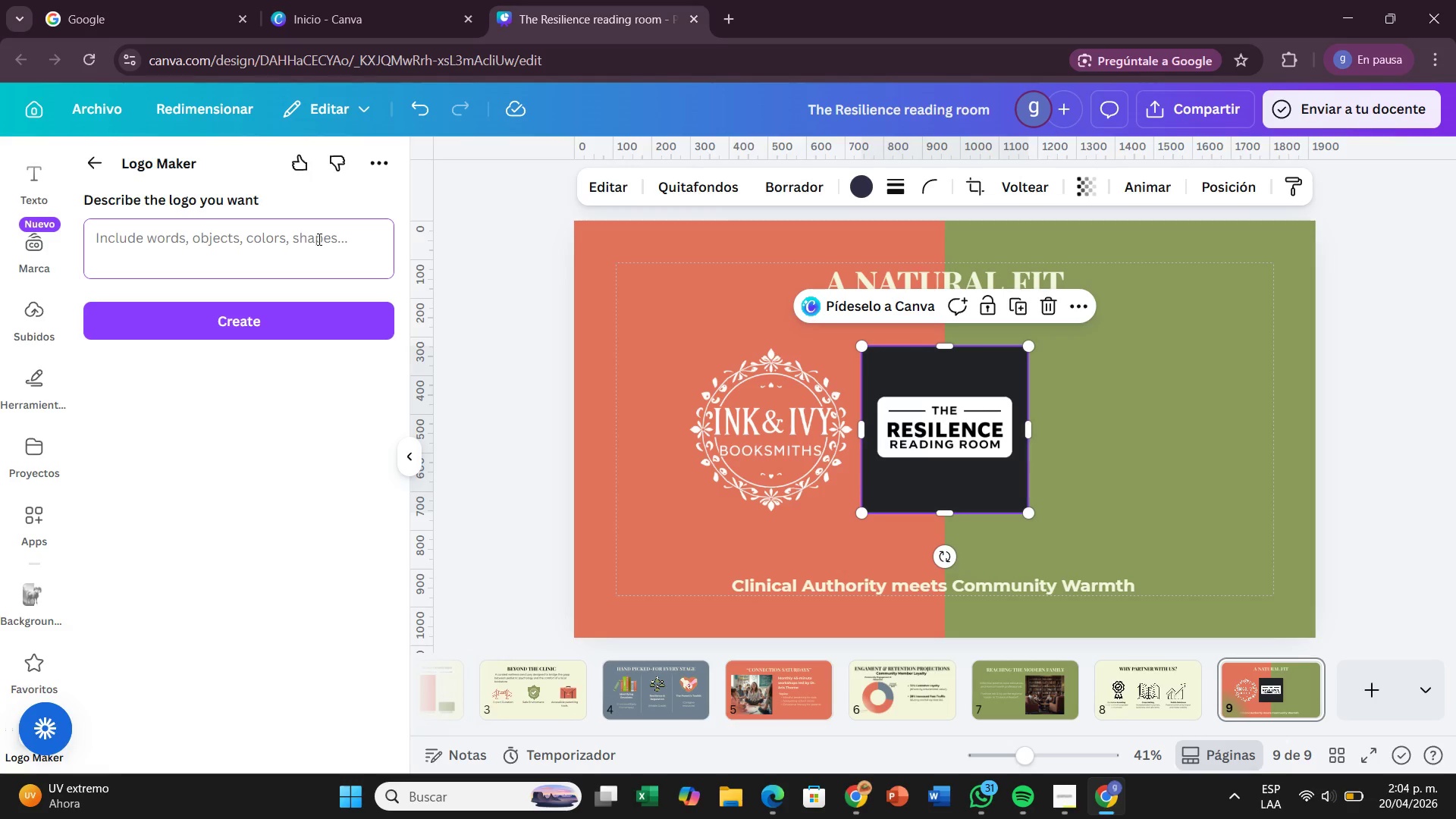 
type(create a )
 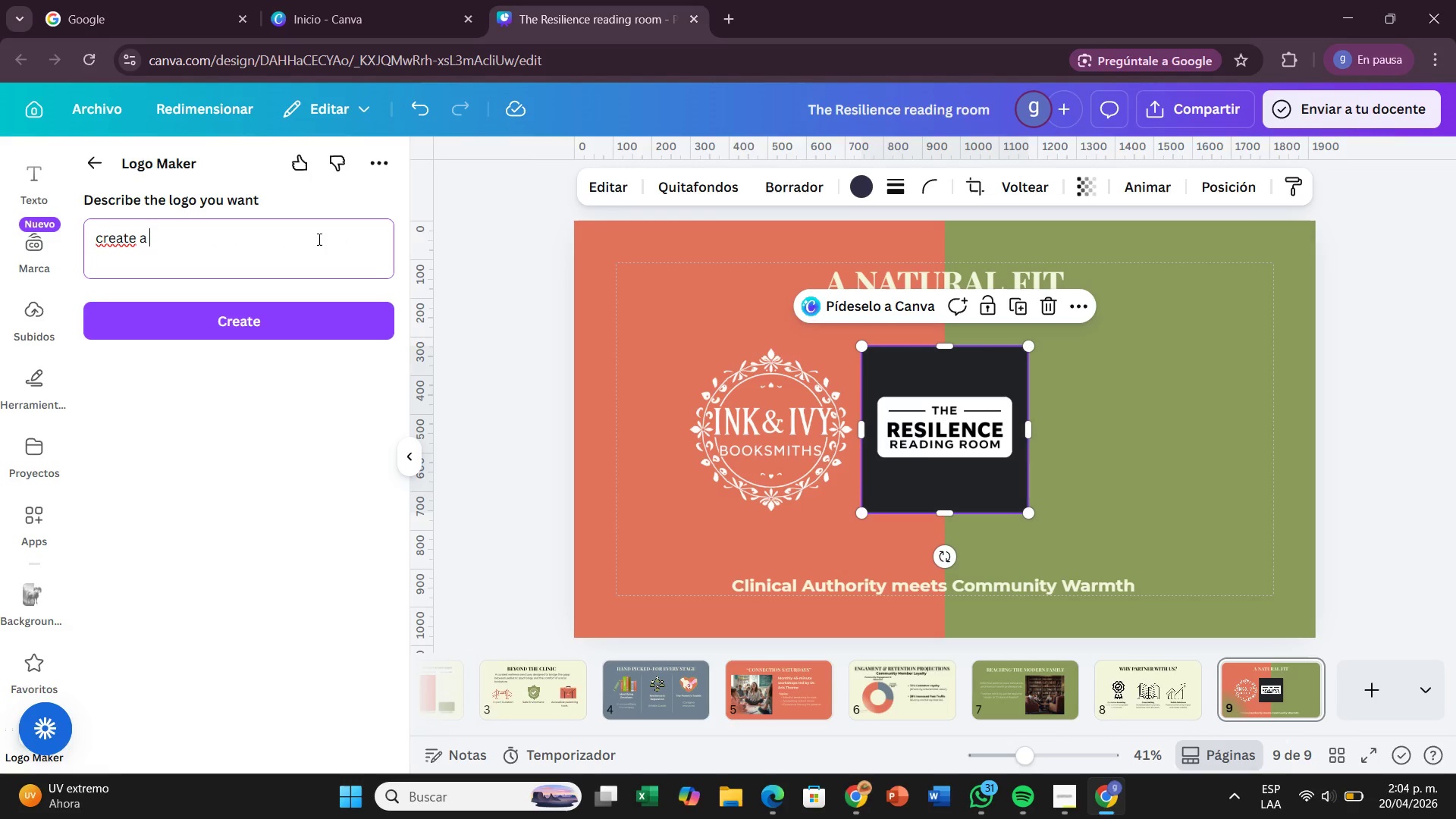 
hold_key(key=Backspace, duration=0.83)
 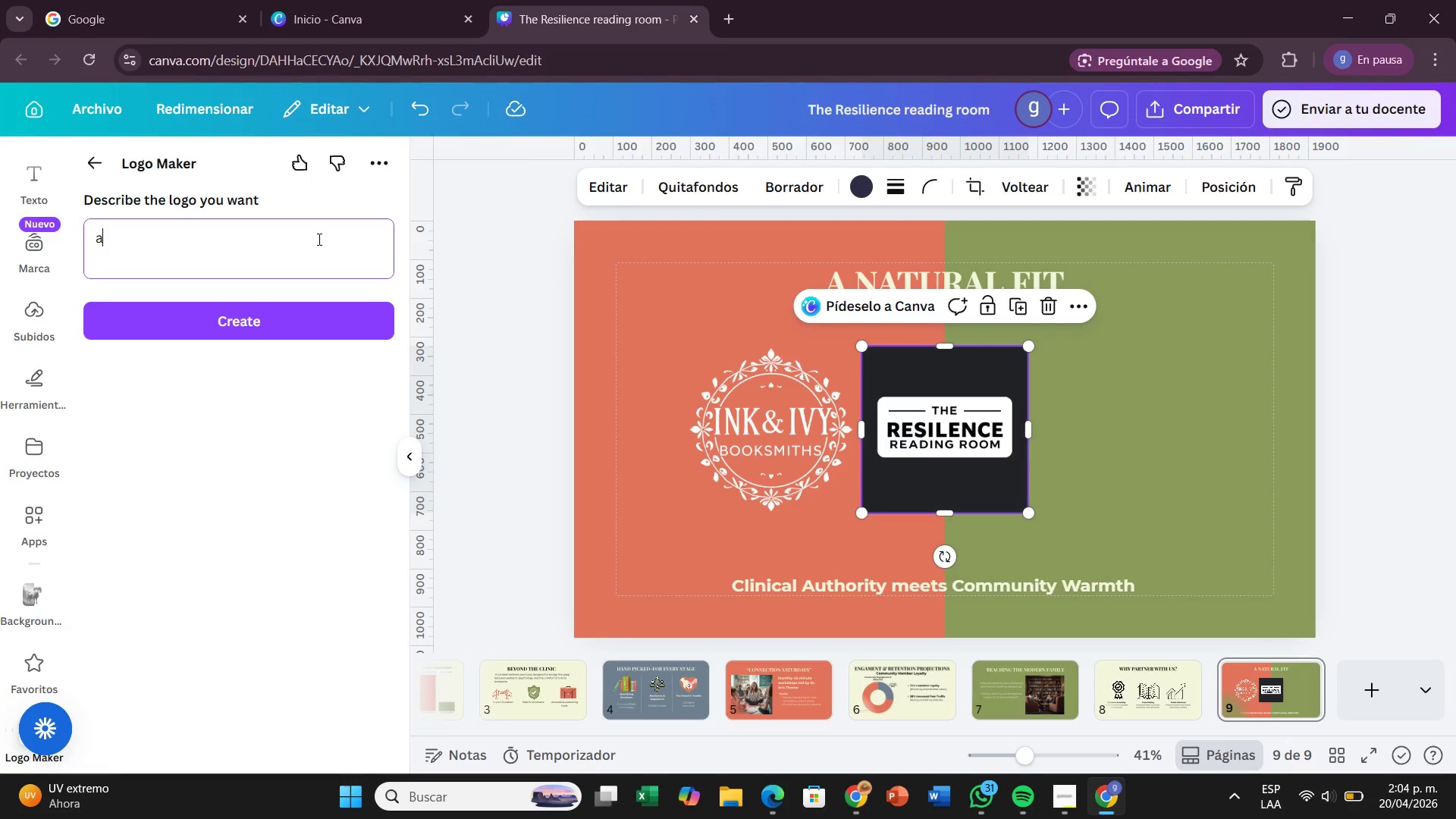 
type(a need a logo with a tree leaf int)
key(Backspace)
type( te medium an )
key(Backspace)
type(d the bac)
 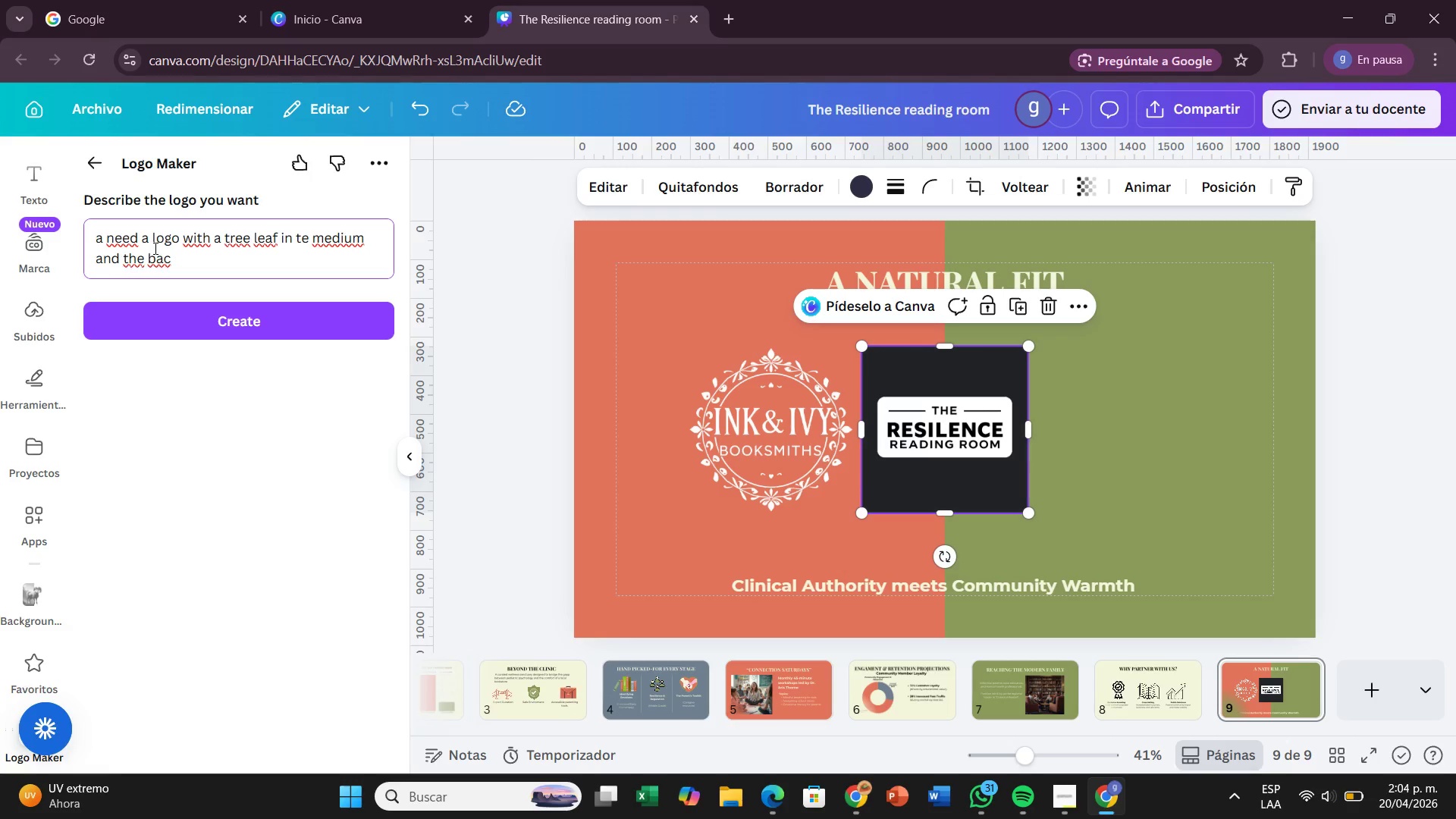 
left_click([146, 248])
 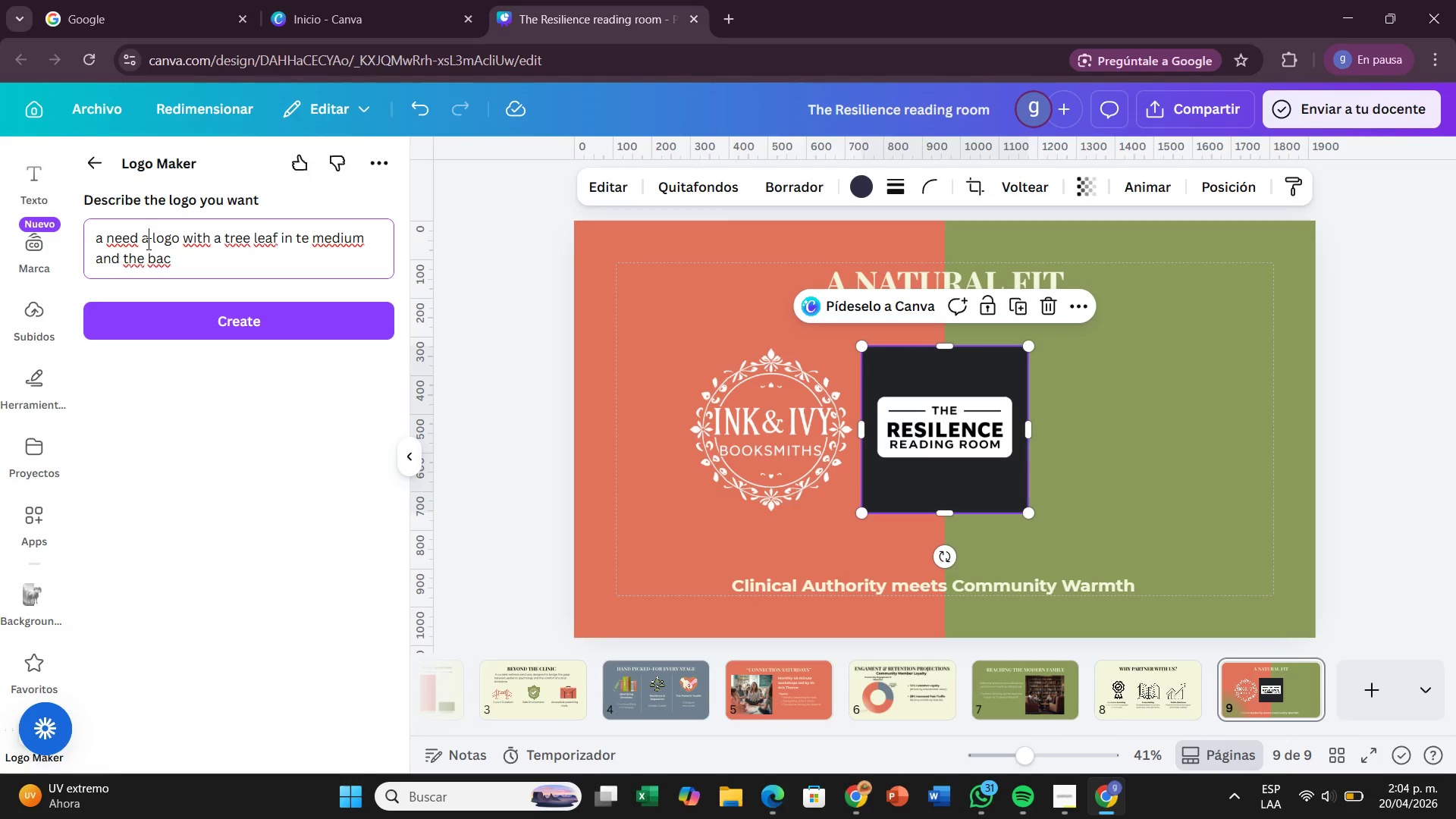 
left_click_drag(start_coordinate=[147, 243], to_coordinate=[151, 244])
 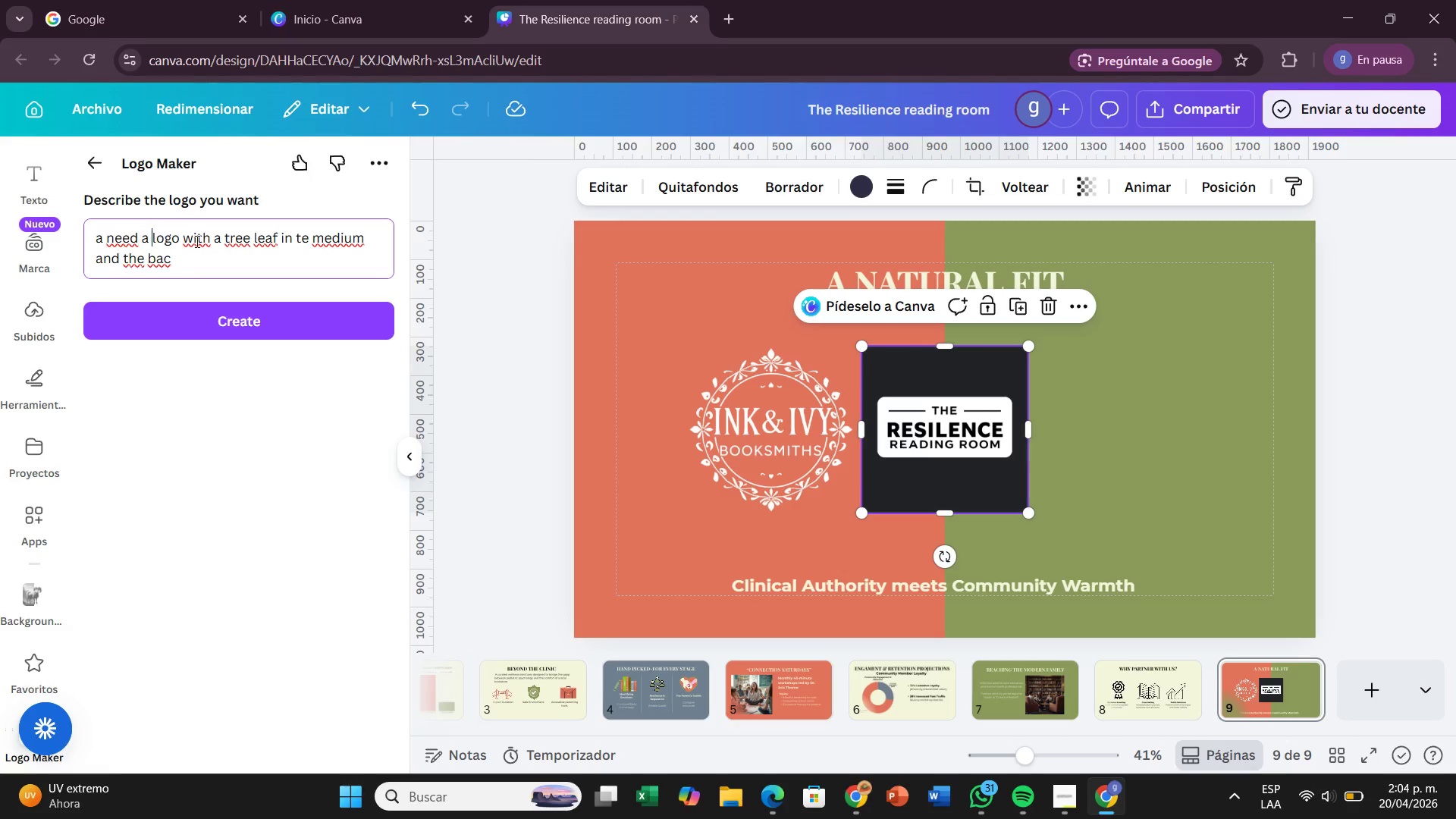 
key(Space)
 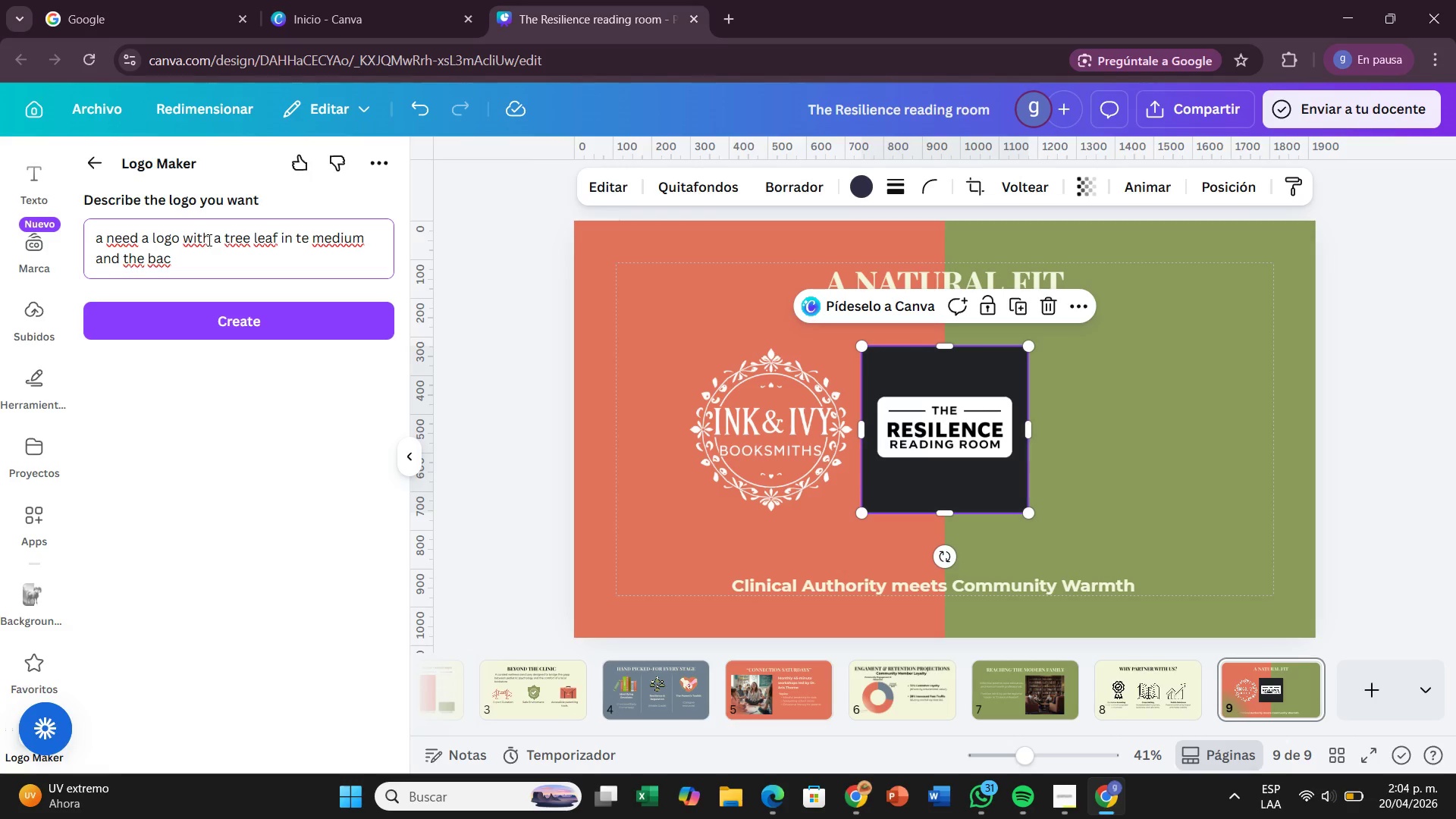 
type(ciruclar)
key(Backspace)
 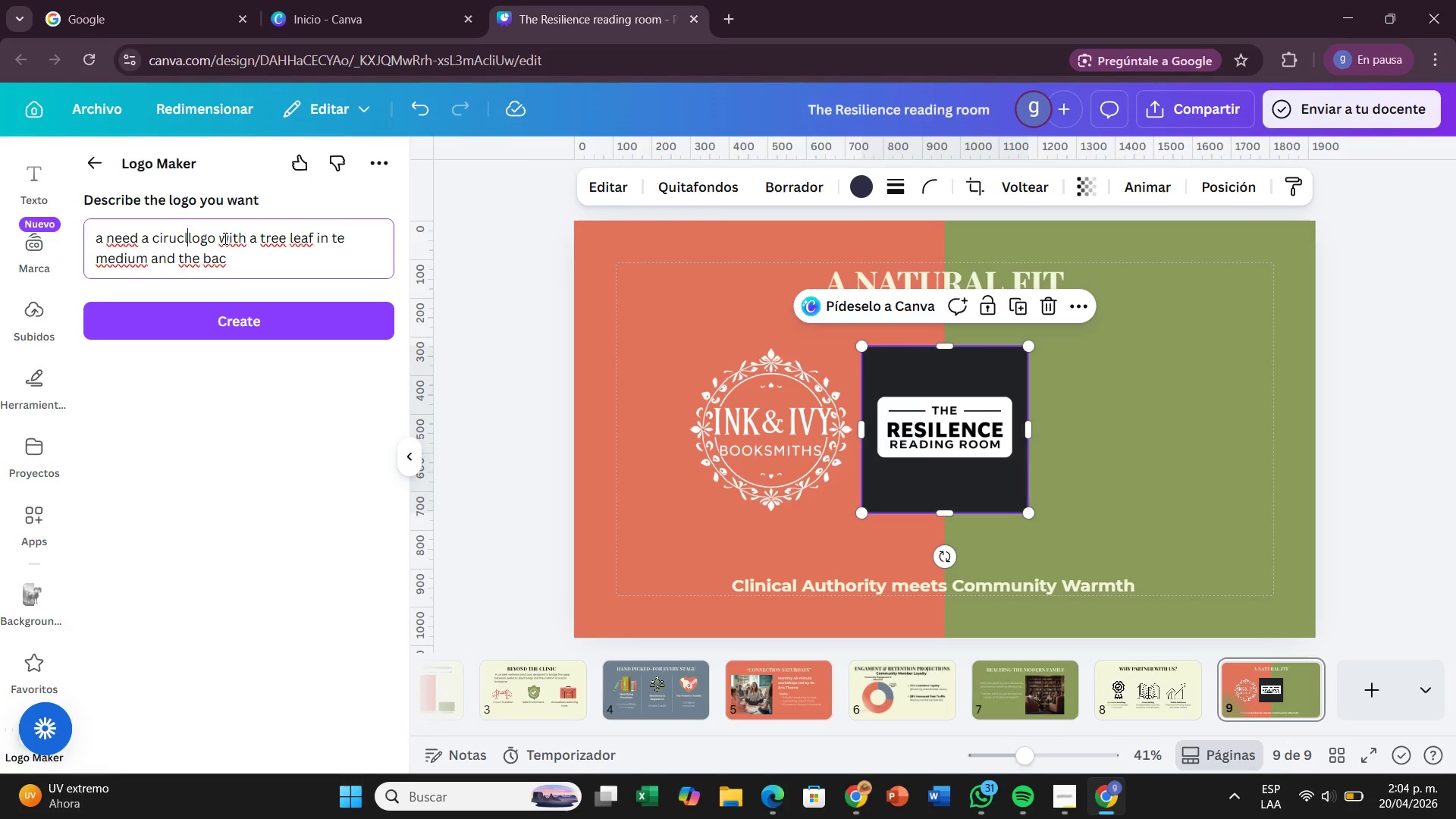 
key(Backspace)
key(Backspace)
key(Backspace)
key(Backspace)
type(cular )
 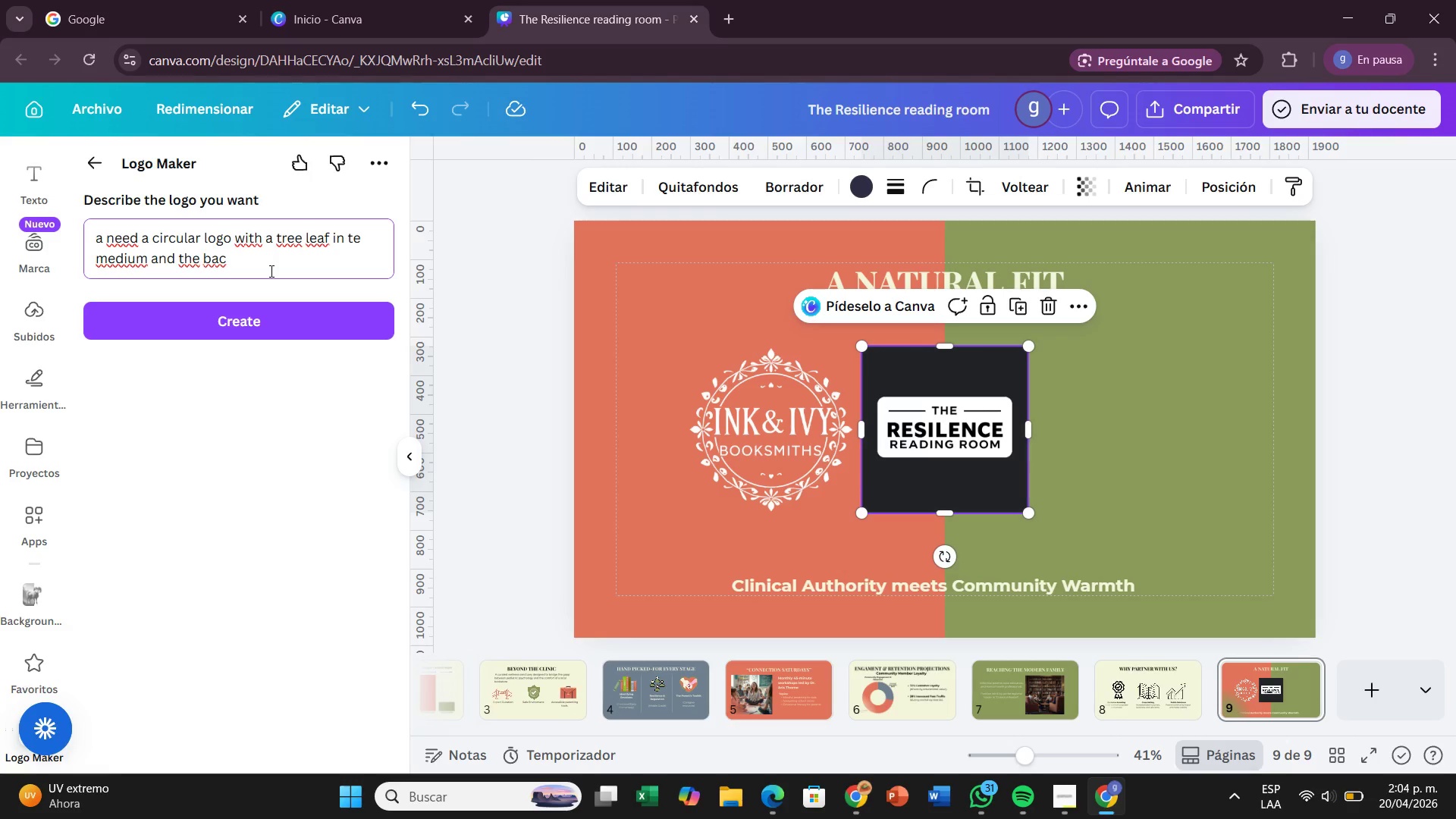 
left_click([270, 271])
 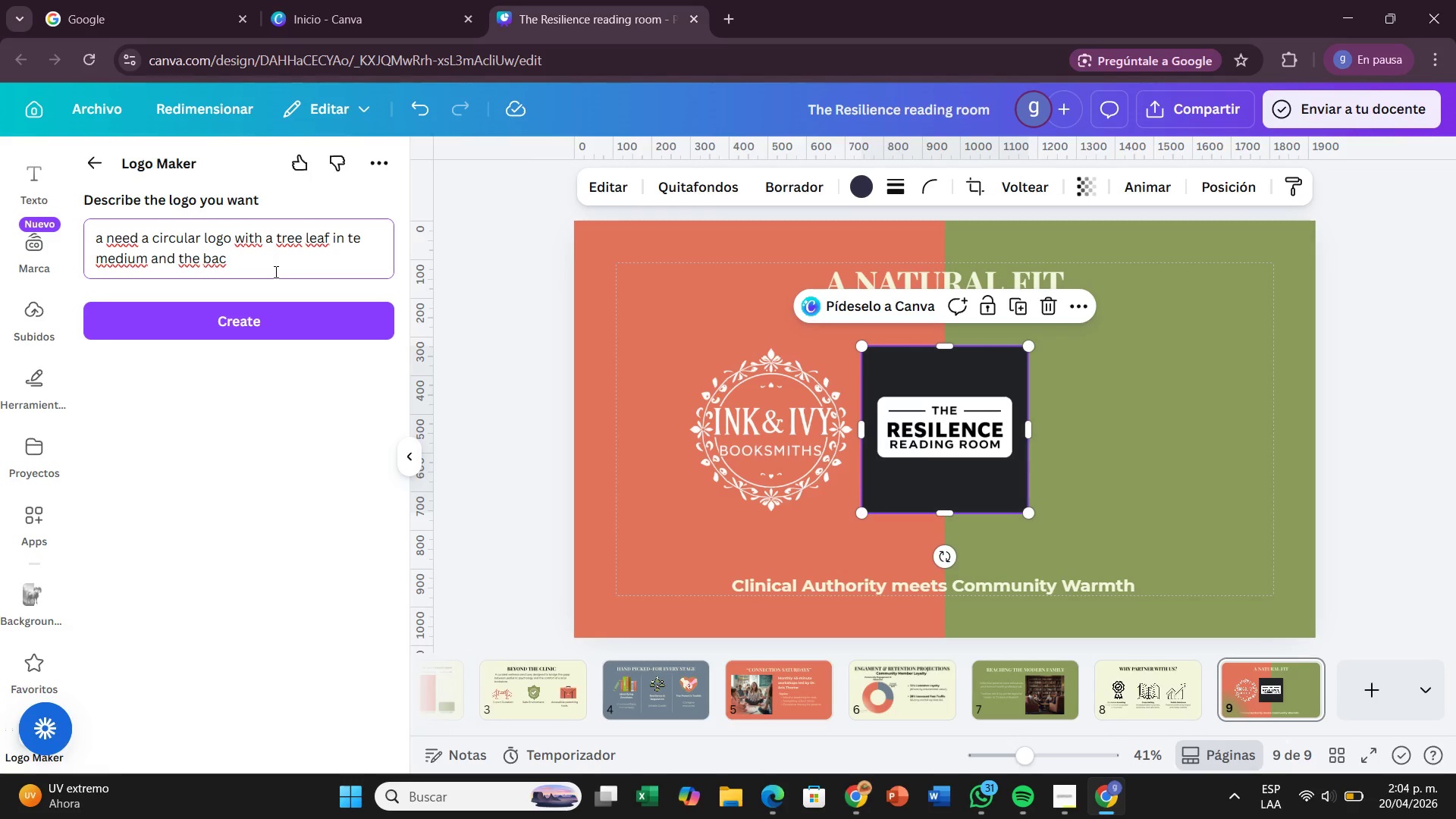 
type(kroom whit)
 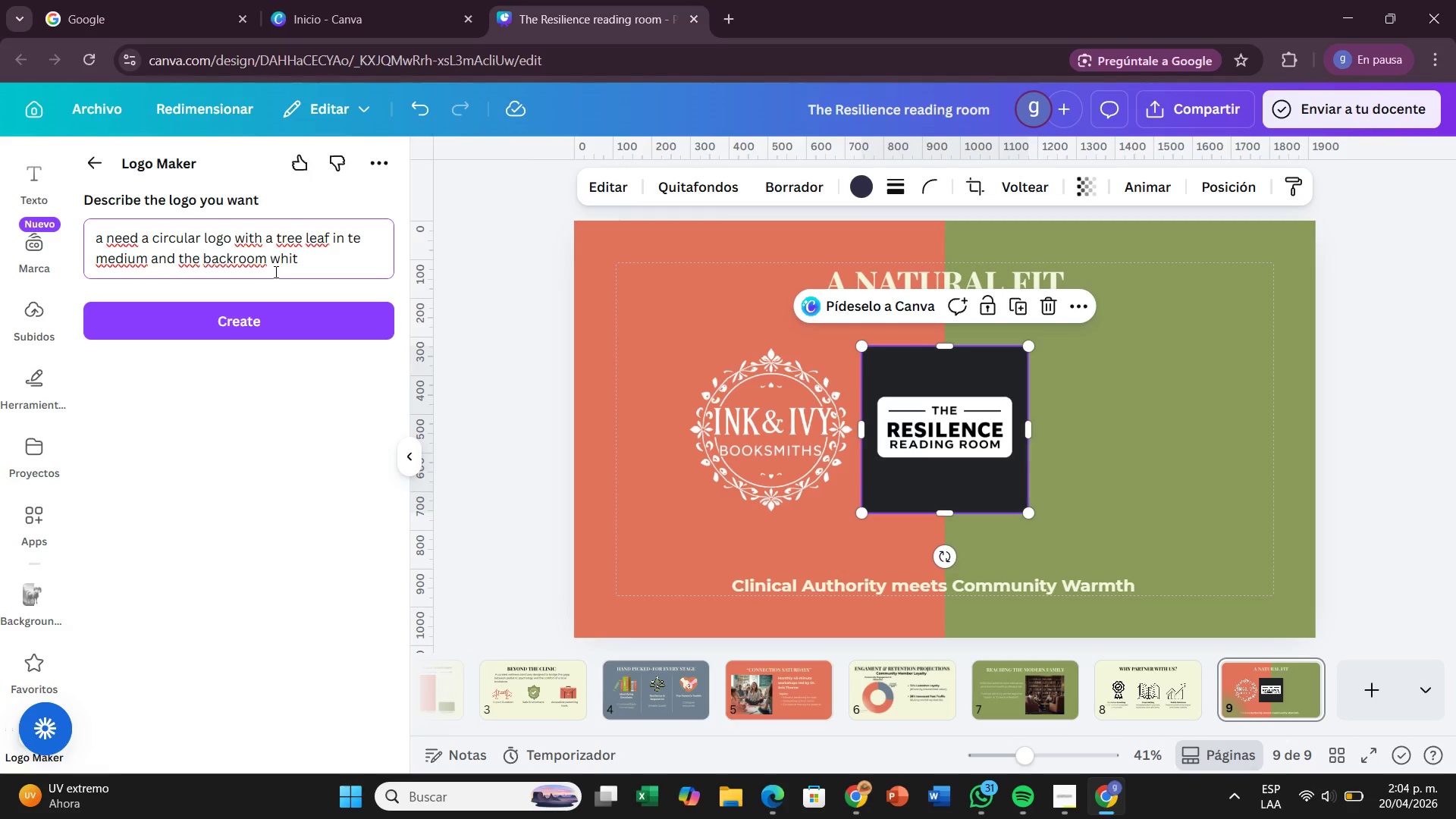 
hold_key(key=Backspace, duration=0.52)
 